 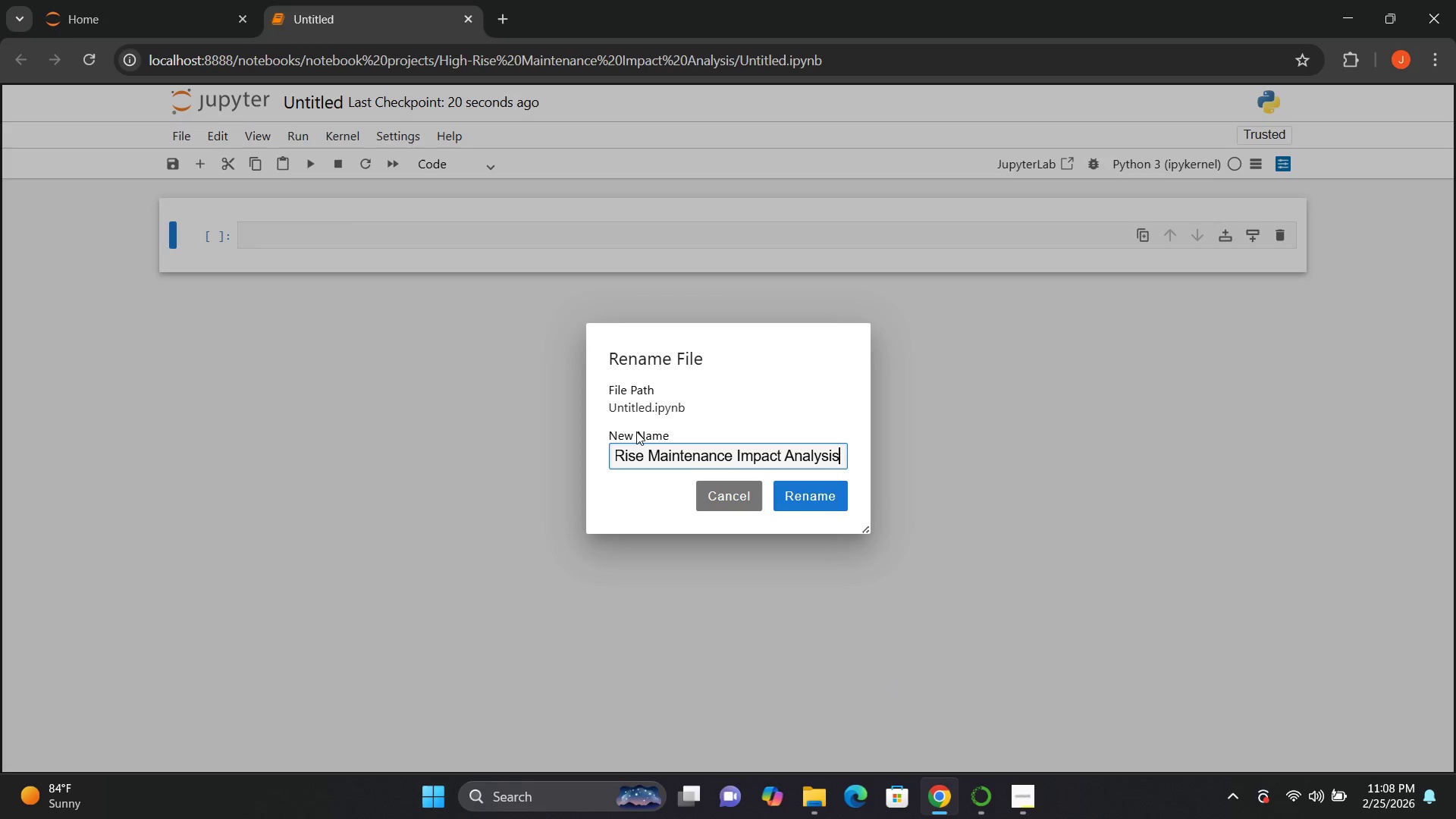 
key(Control+V)
 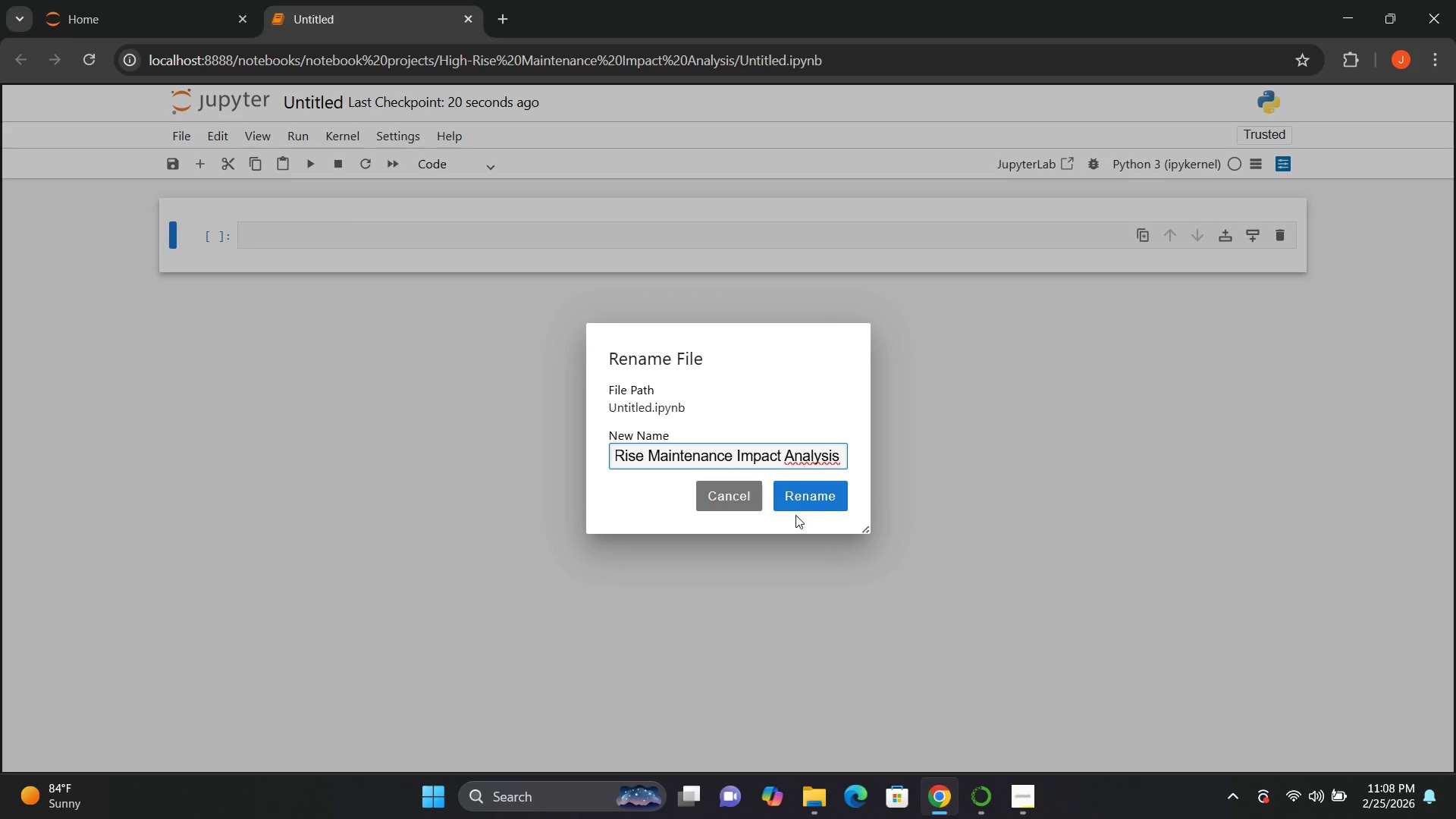 
left_click([799, 503])
 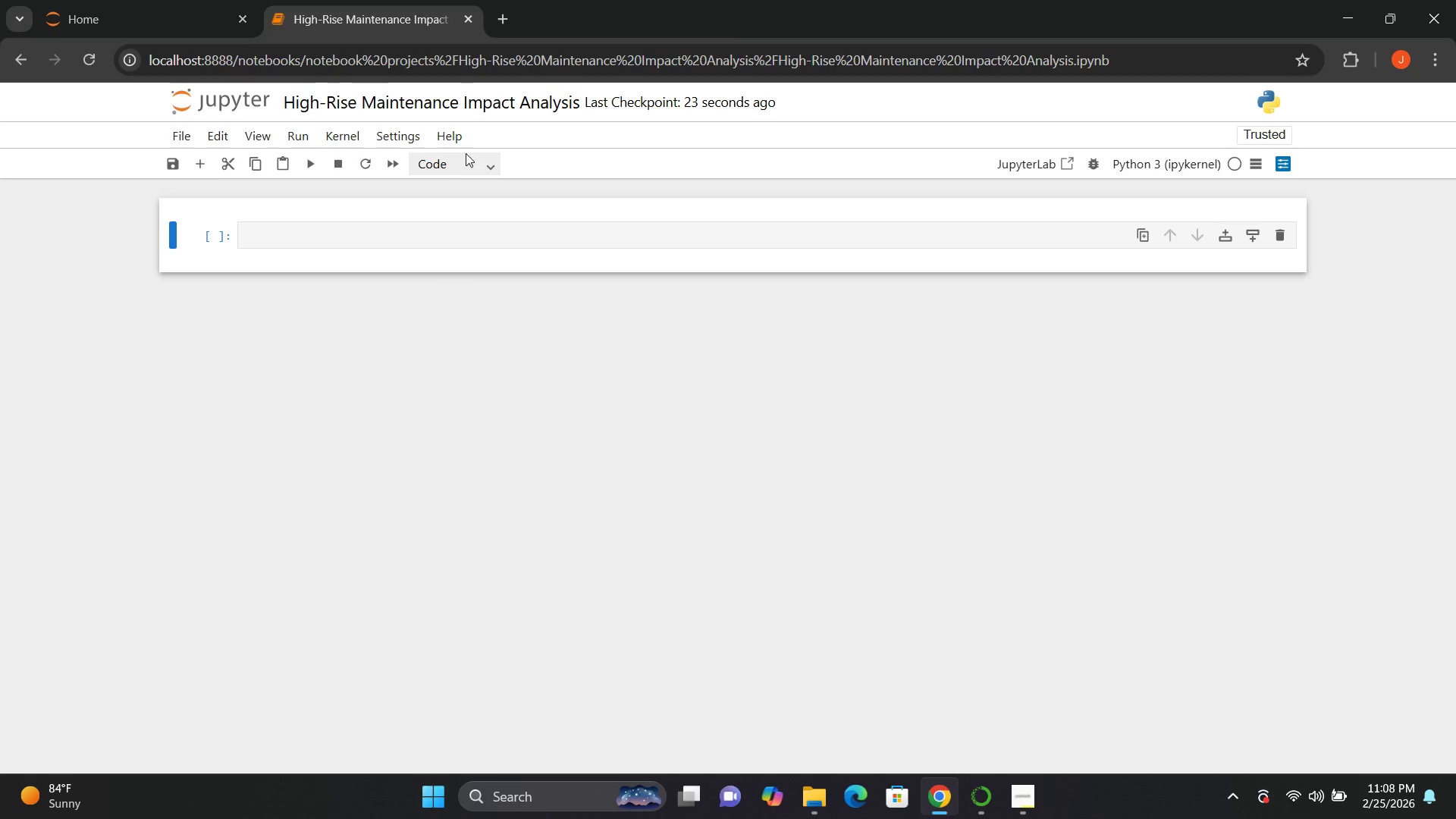 
left_click([471, 156])
 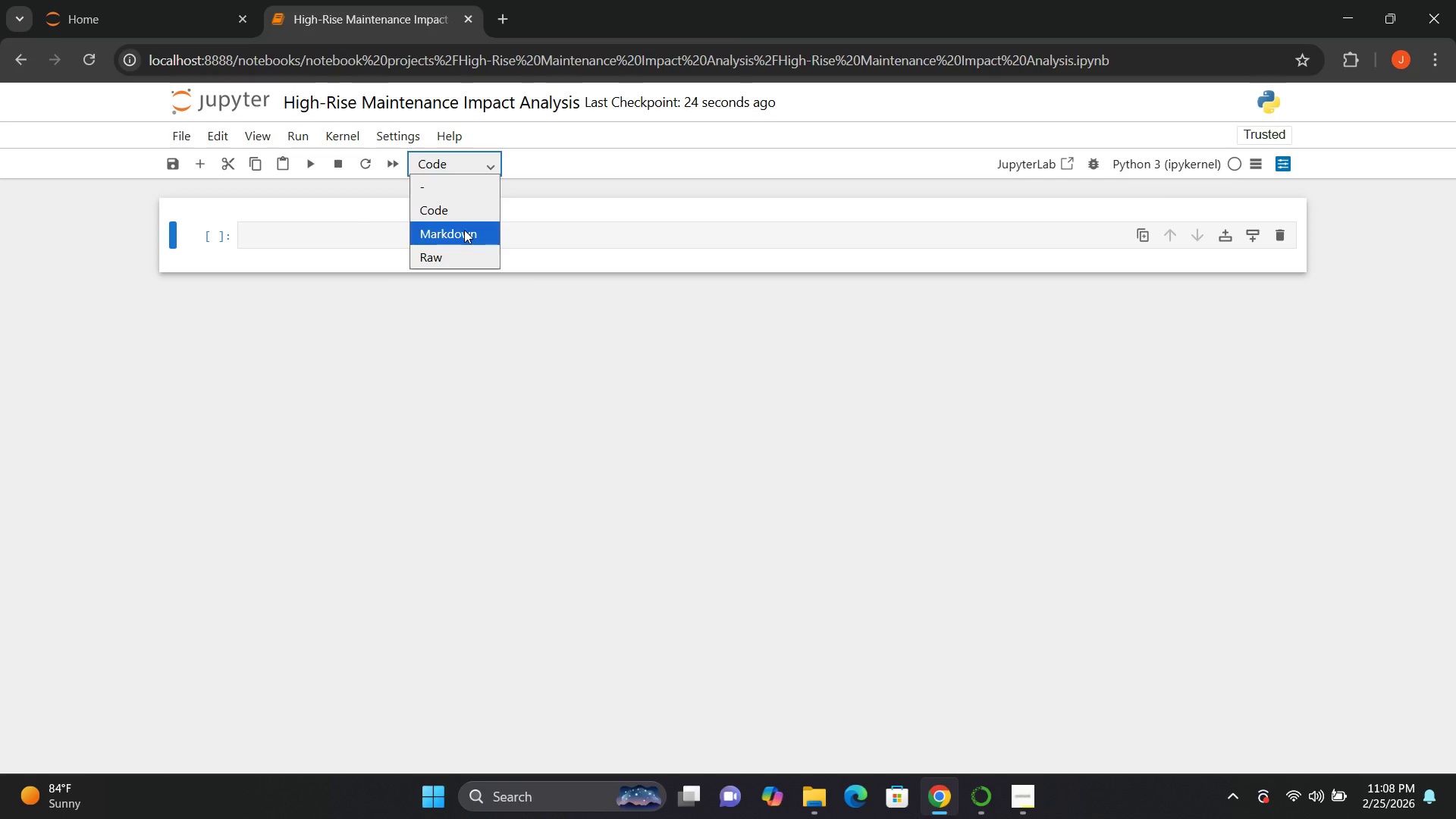 
left_click([464, 230])
 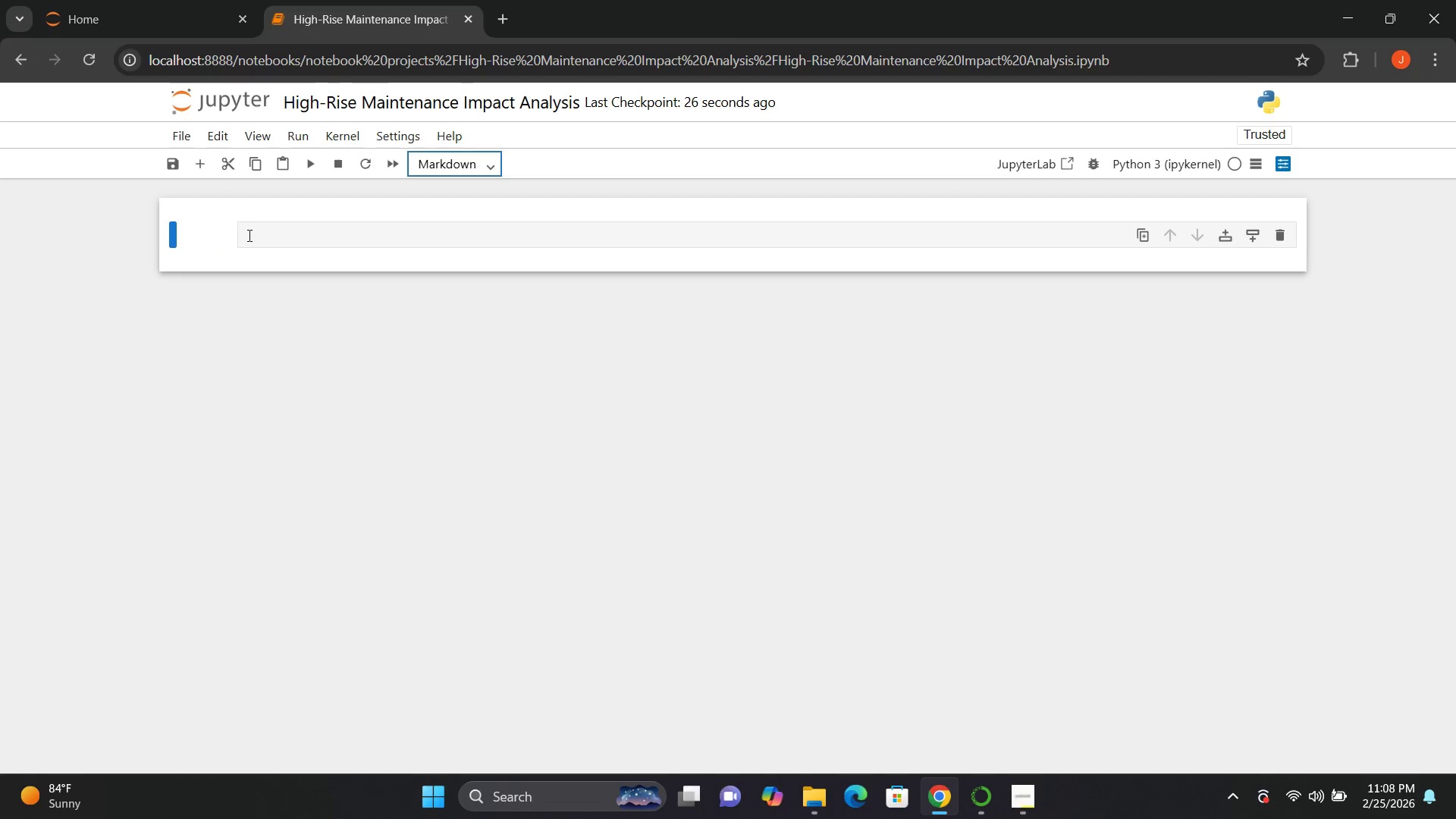 
left_click([251, 235])
 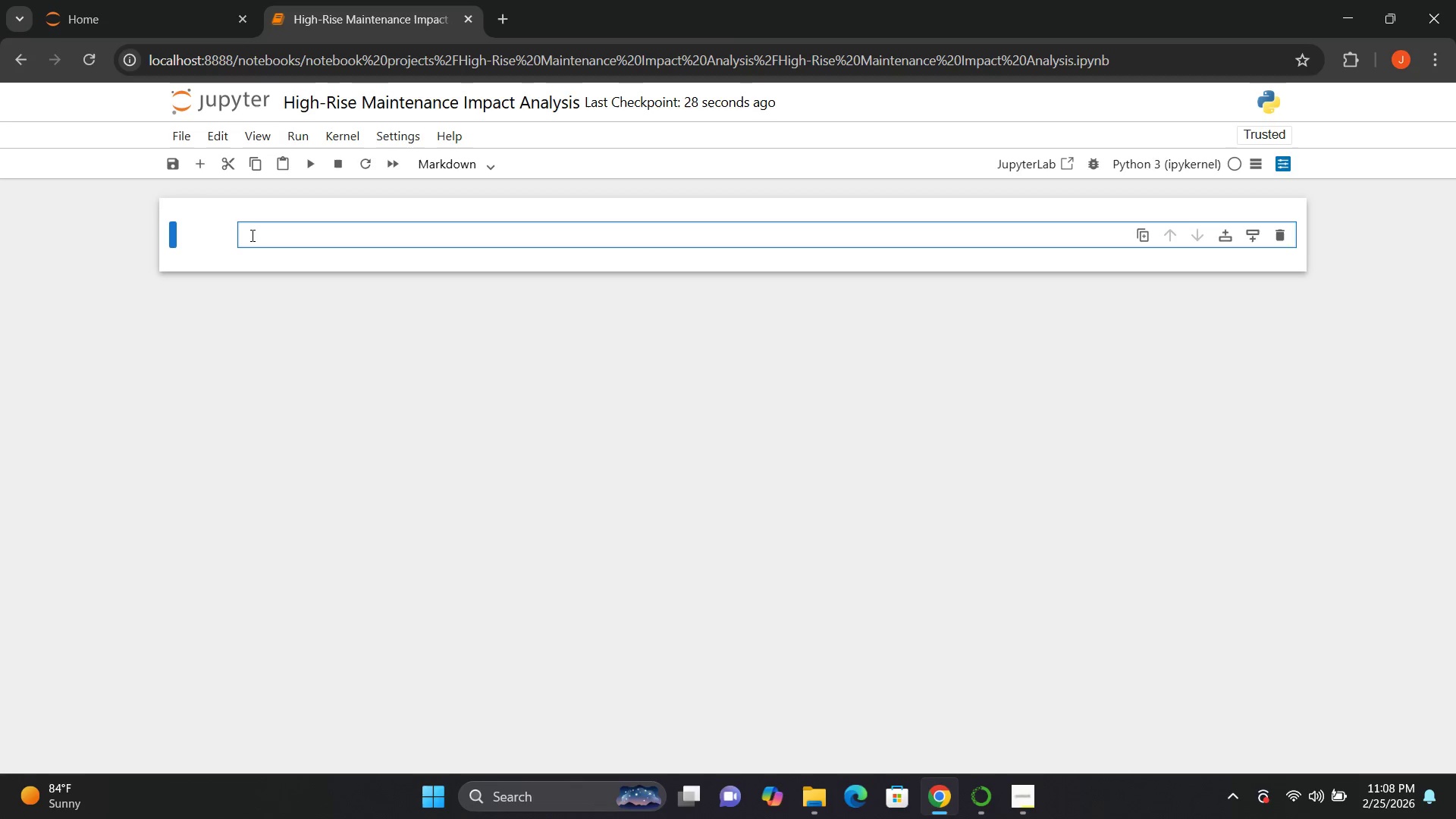 
type(## High-rise)
key(Backspace)
key(Backspace)
key(Backspace)
key(Backspace)
type(Rise Maintenance Impact Analysis)
 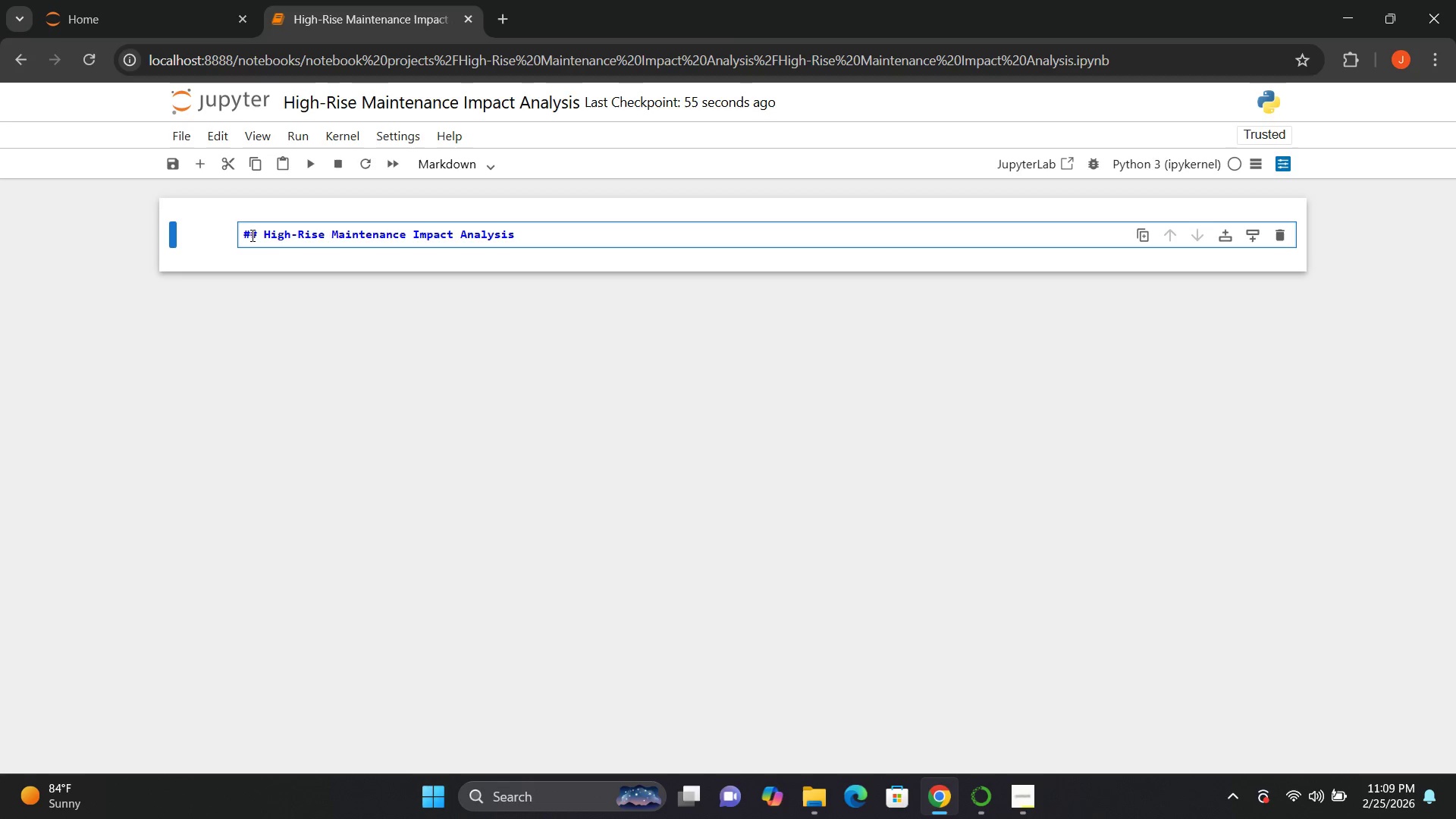 
key(Enter)
 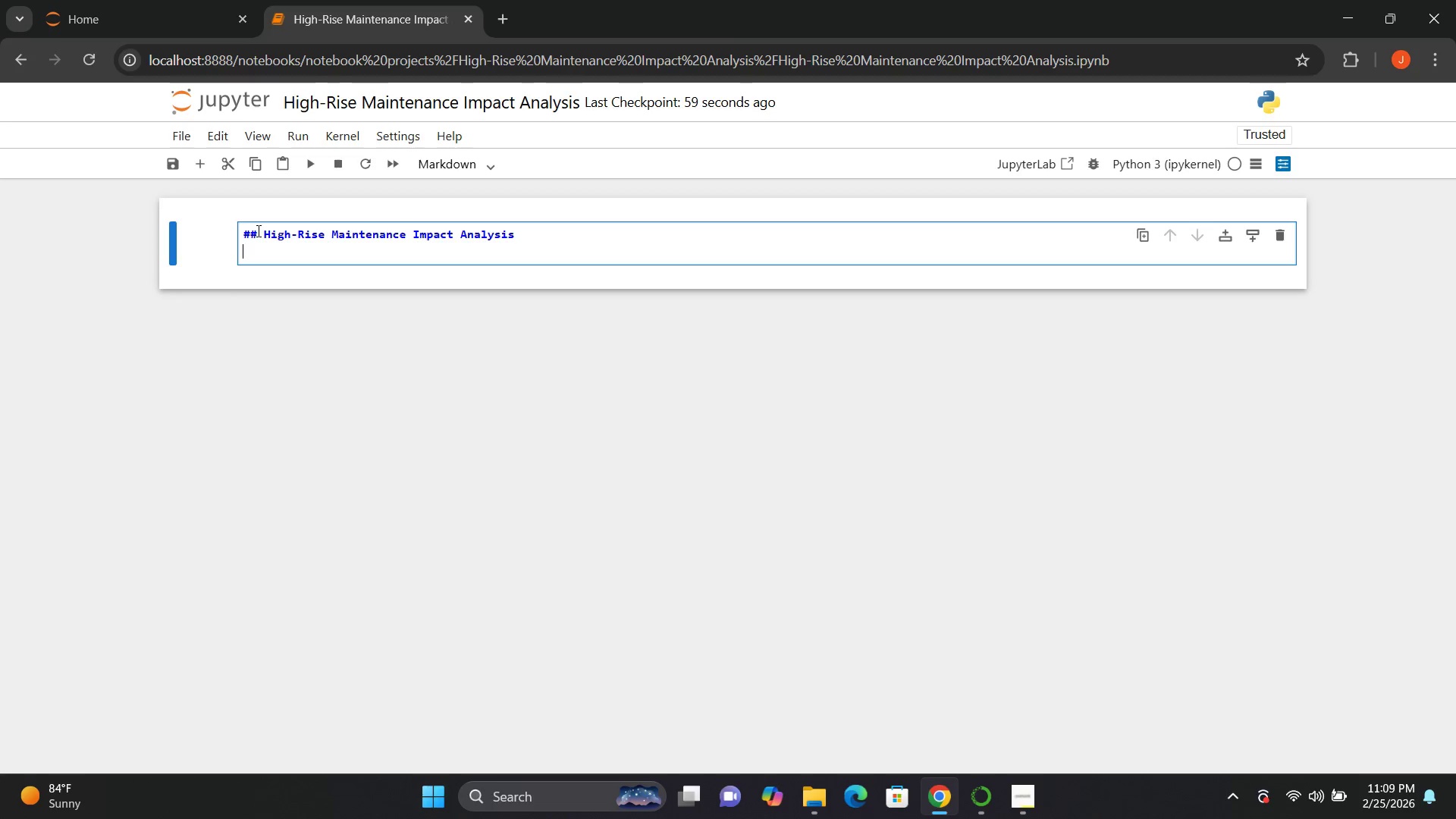 
left_click([257, 231])
 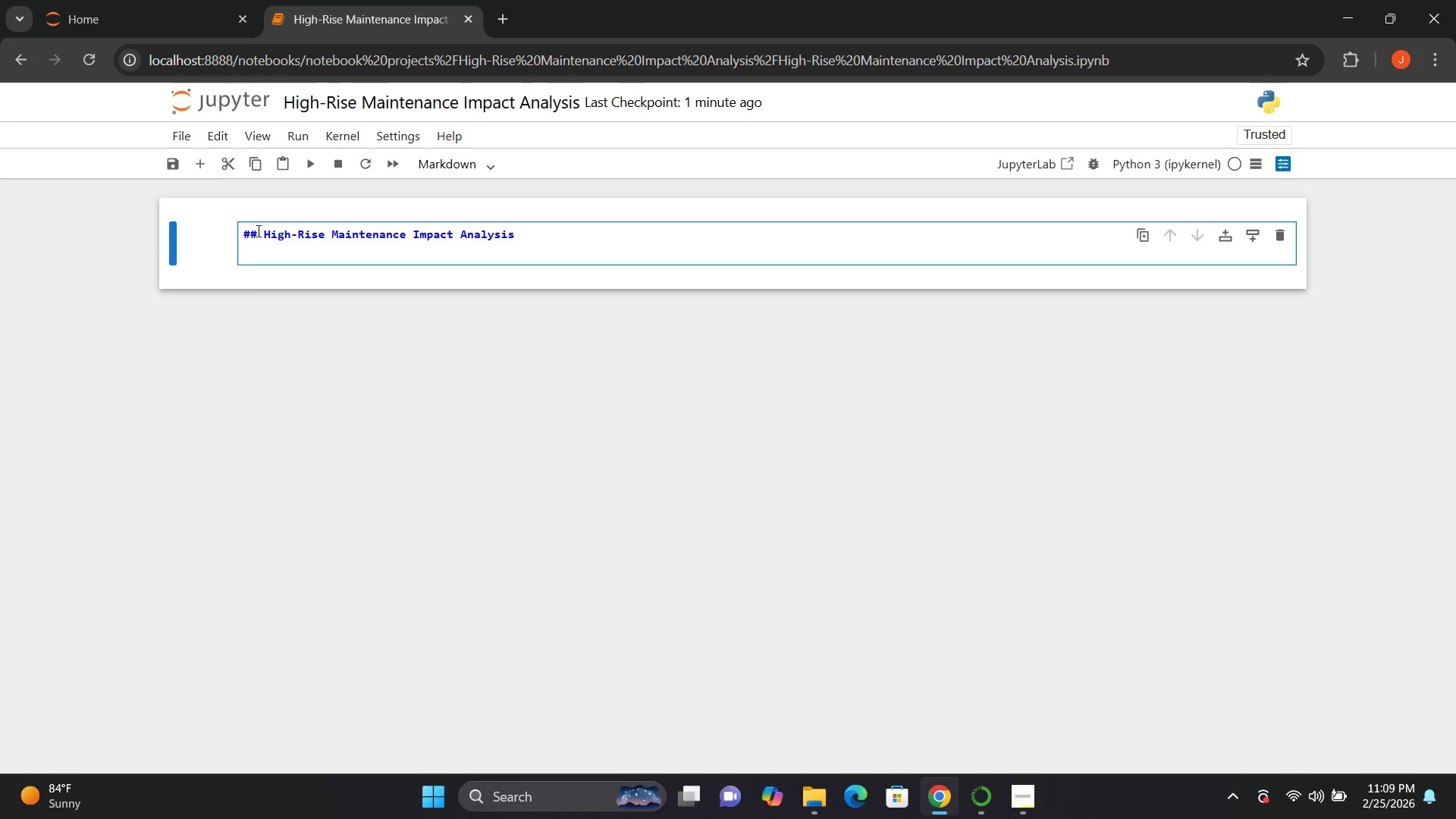 
key(Backspace)
 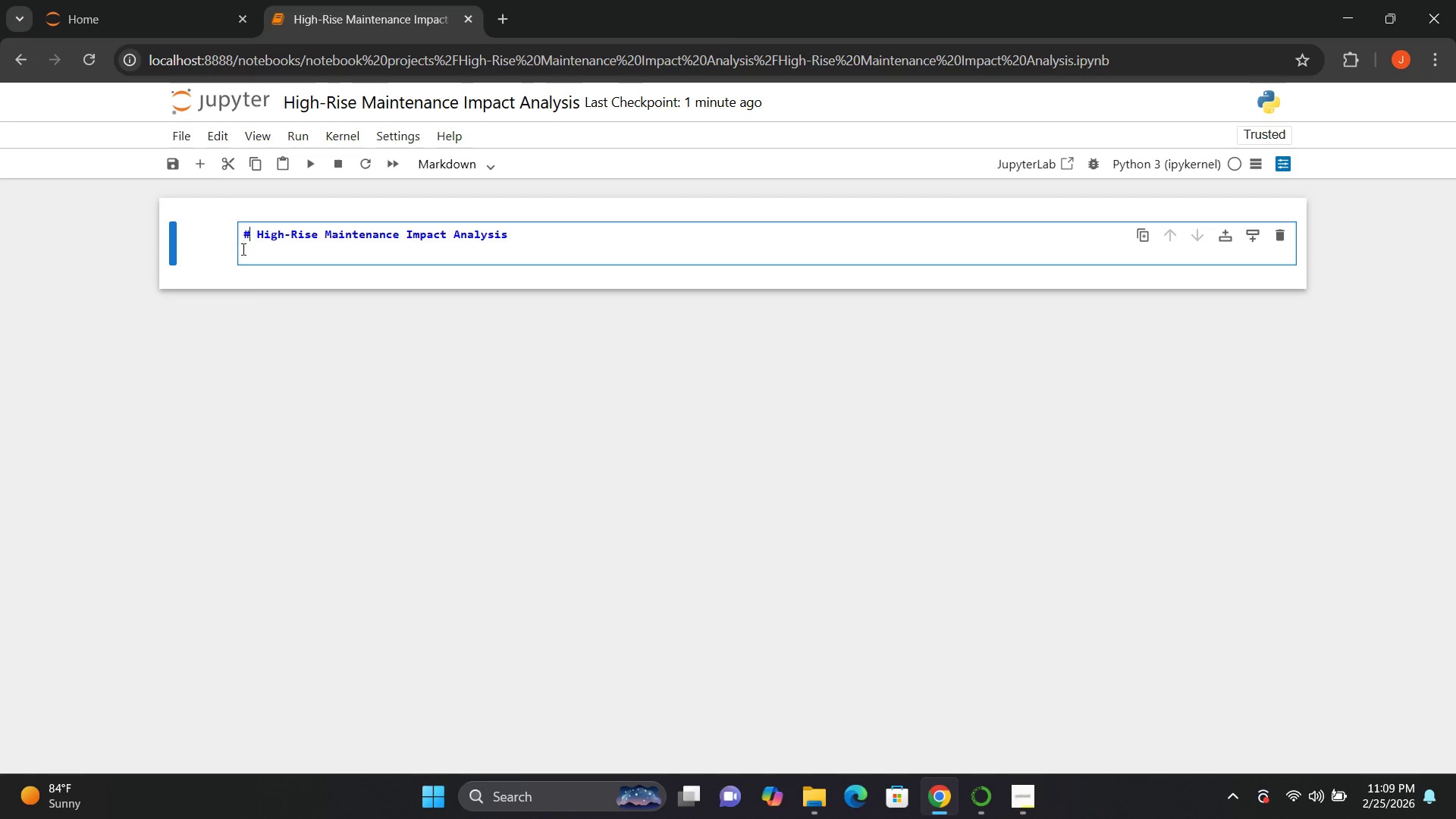 
left_click([242, 249])
 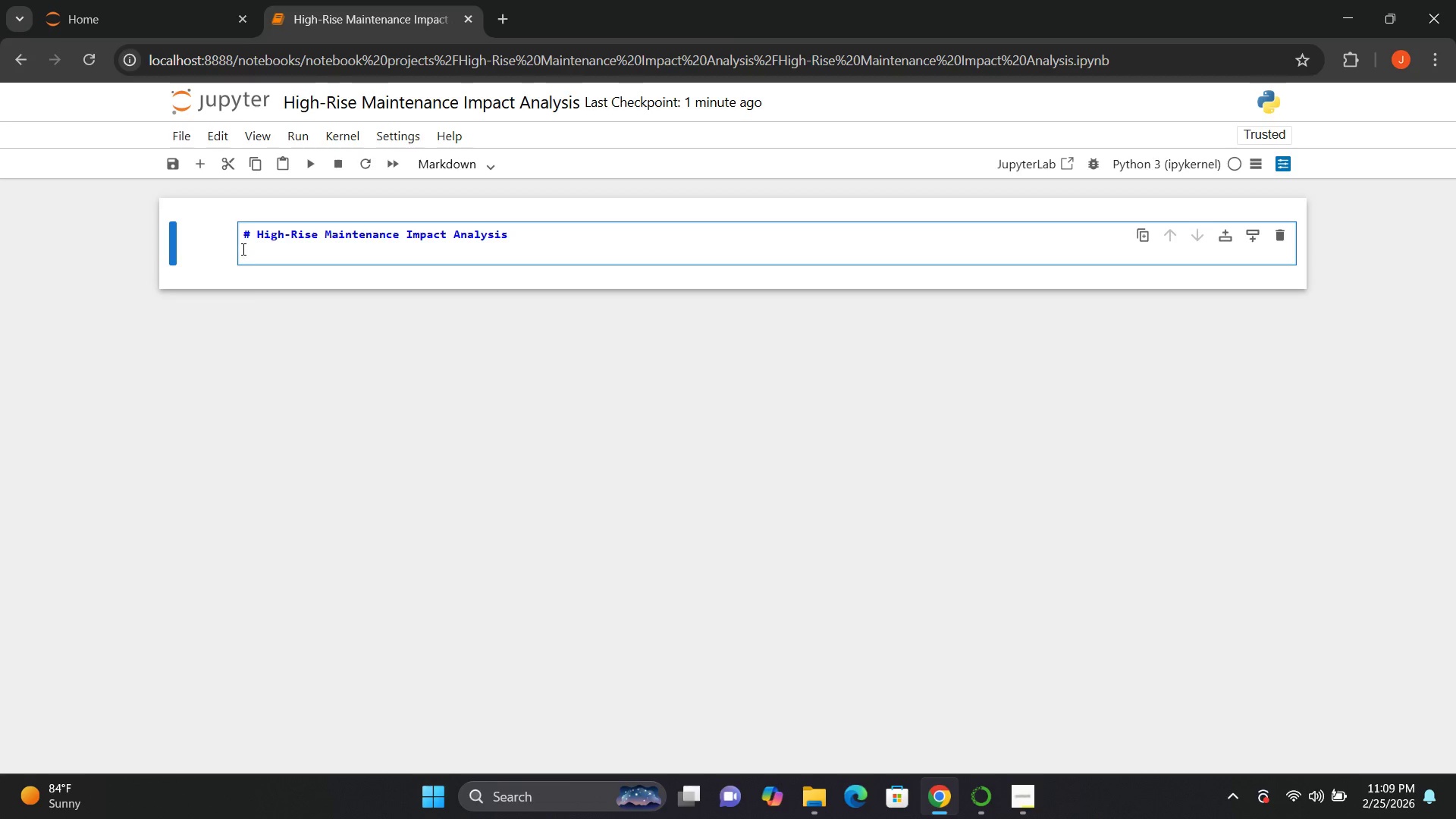 
type(## Elevator %)
key(Backspace)
type(& HVAC Reliabi)
 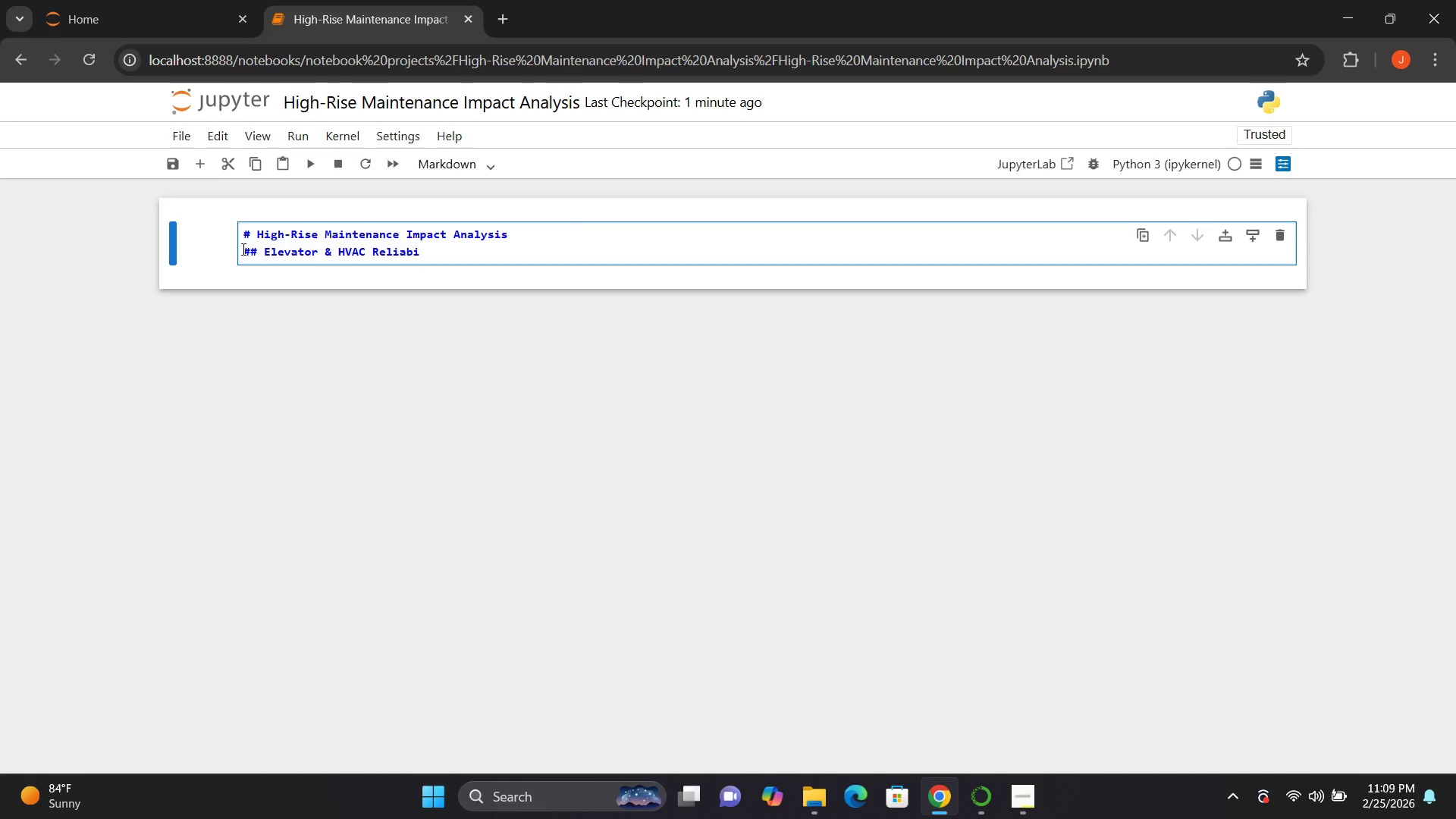 
type(lity Report)
 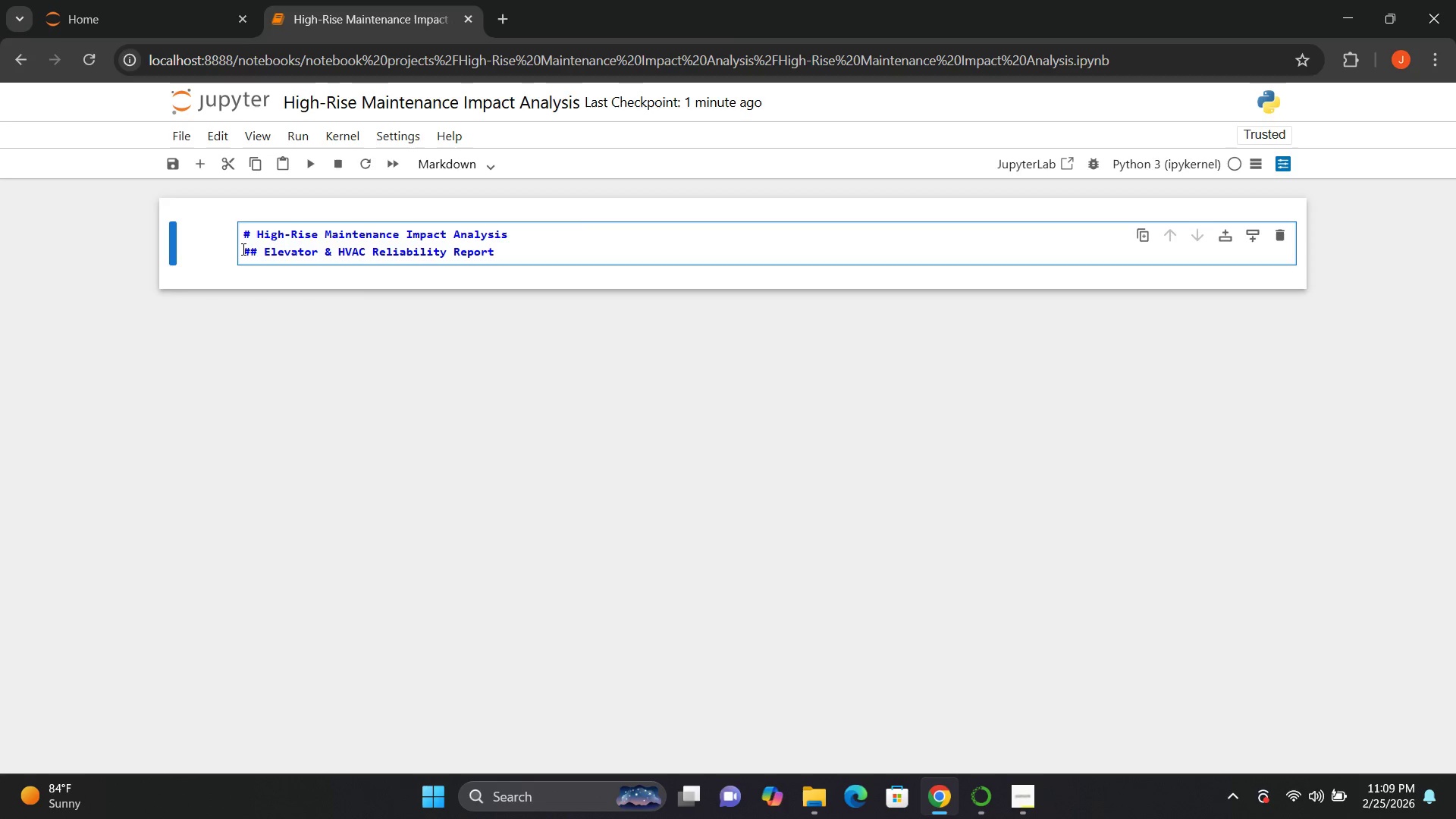 
key(Enter)
 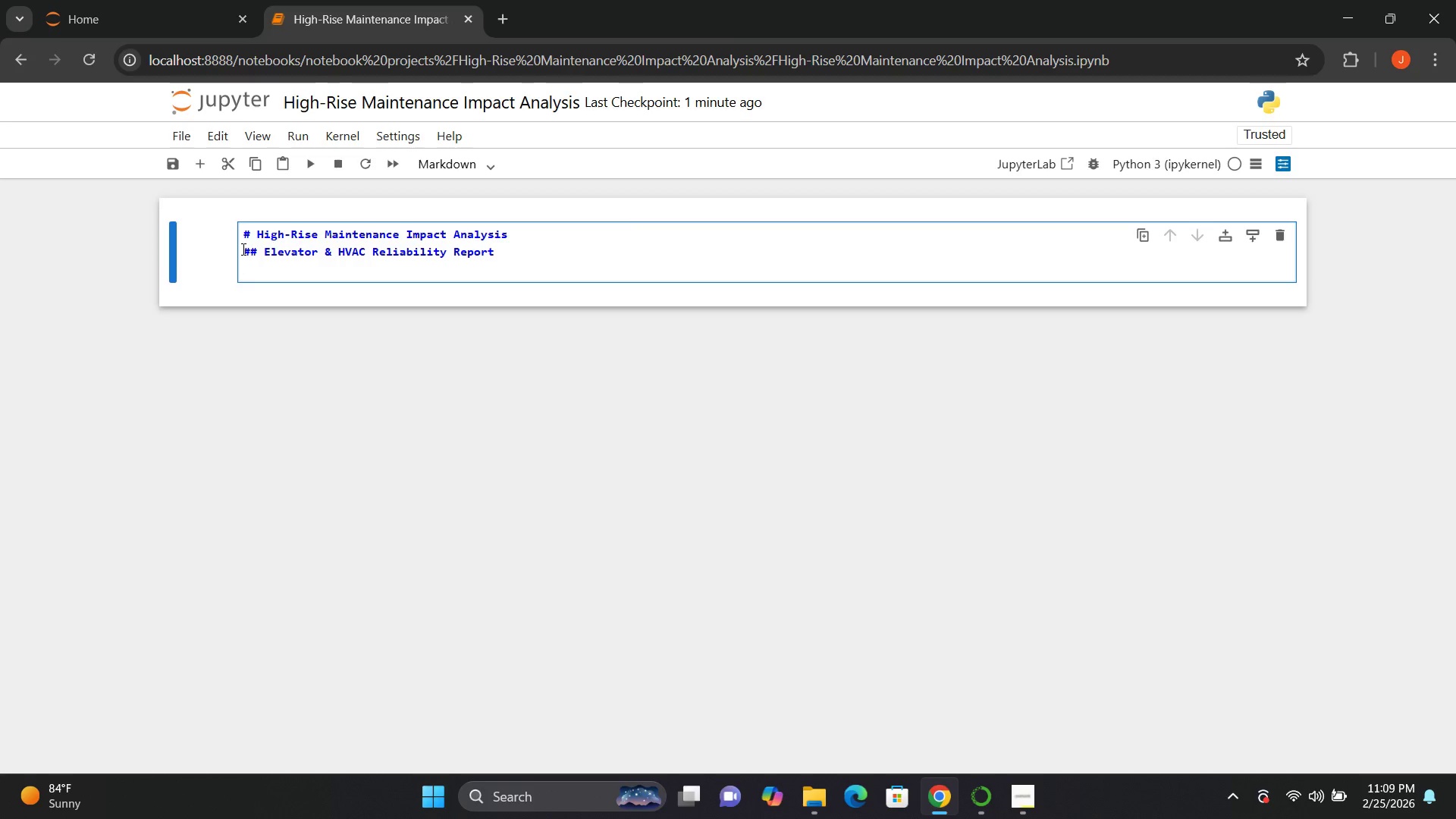 
key(Enter)
 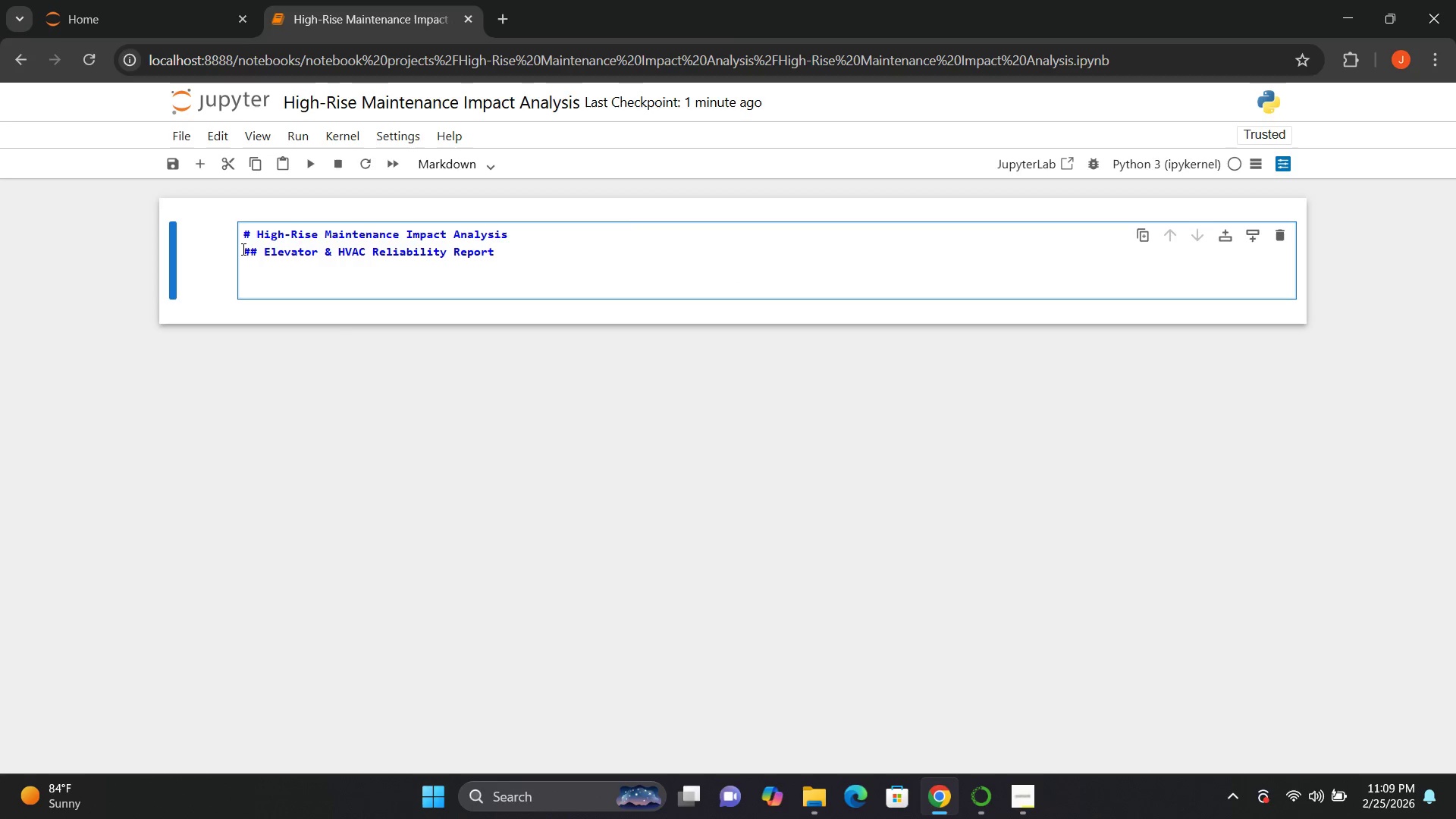 
type(Prepared for: Board of Directors)
 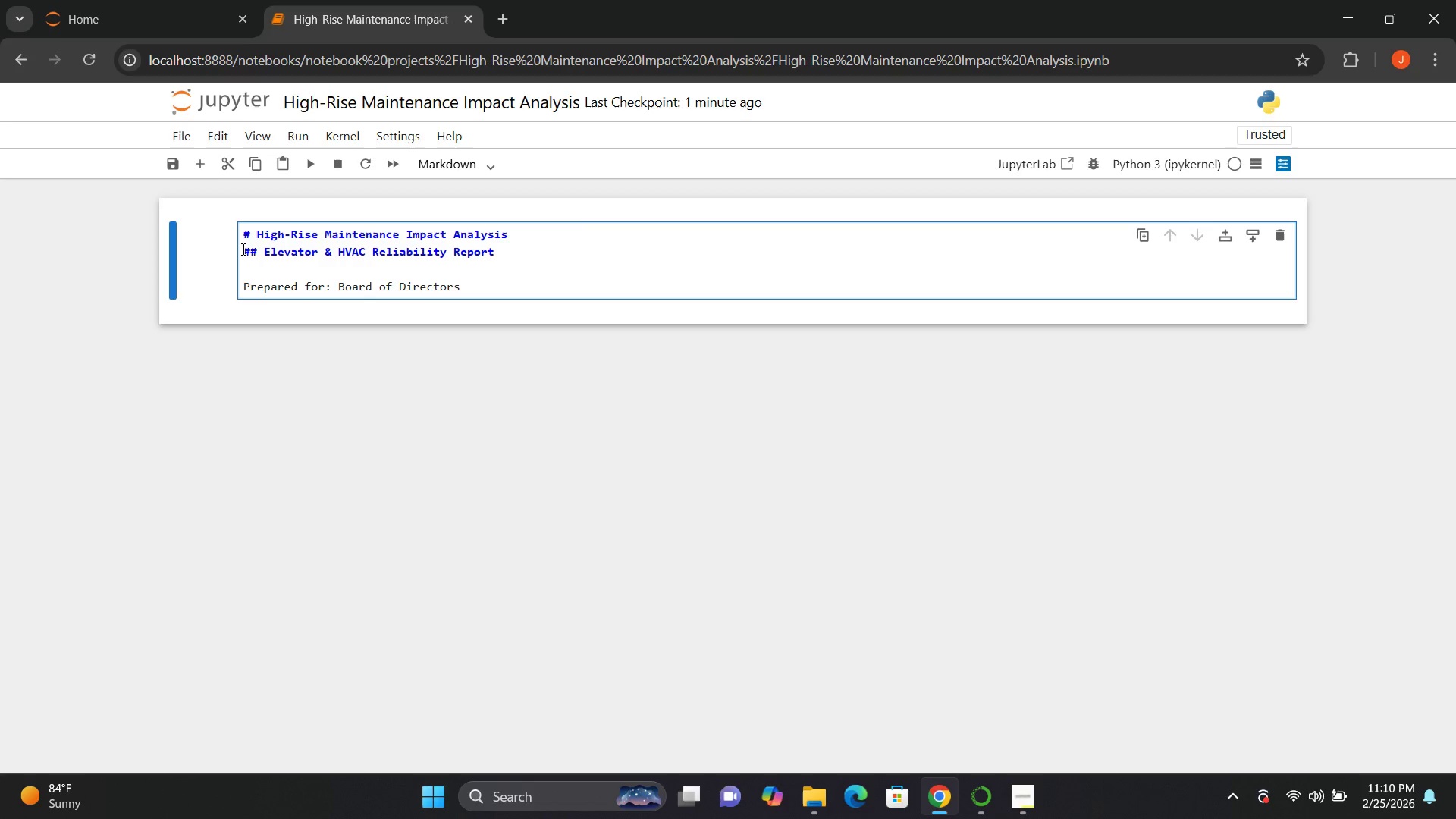 
key(Enter)
 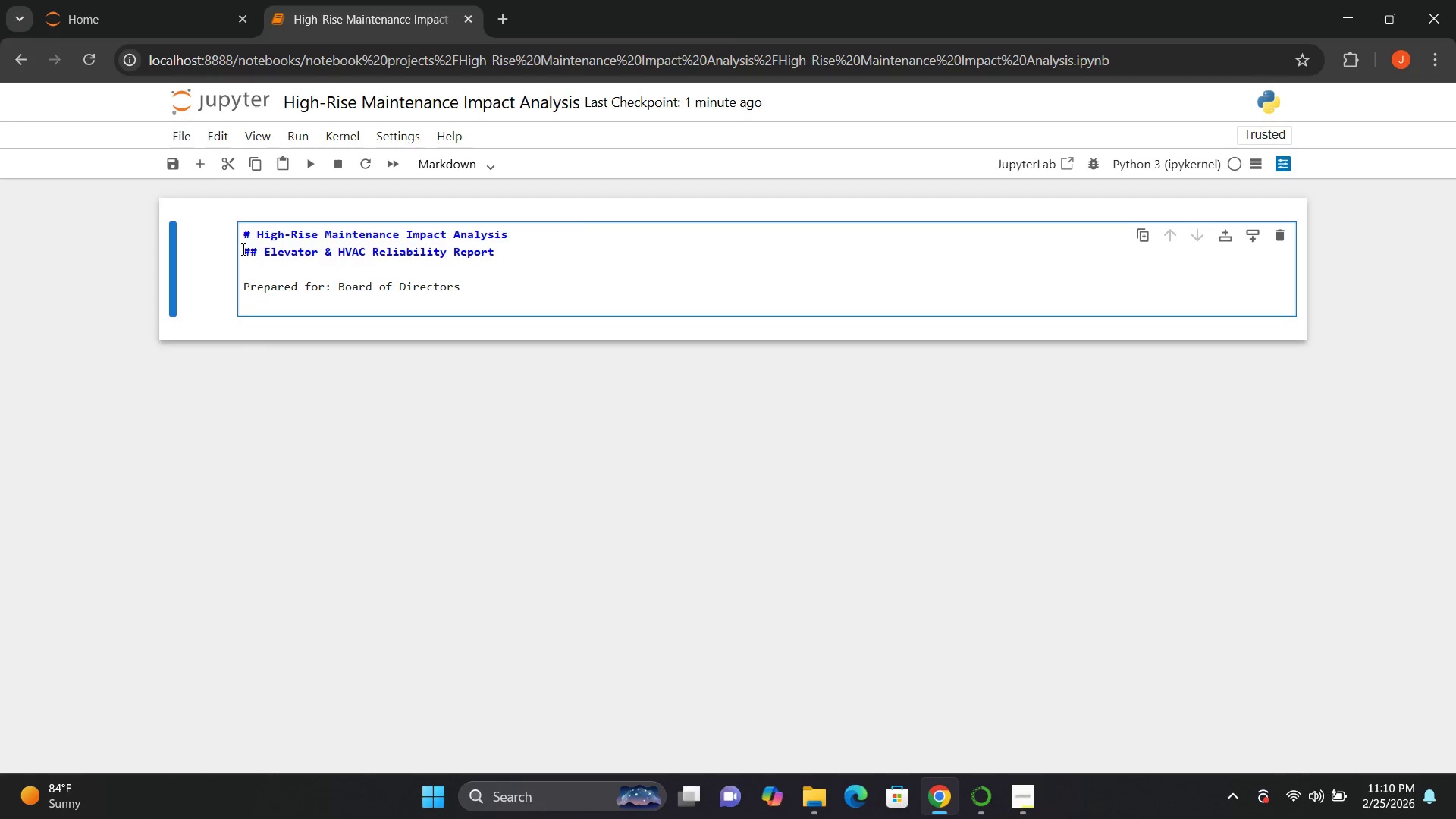 
type(Company: Vertical Living Management)
 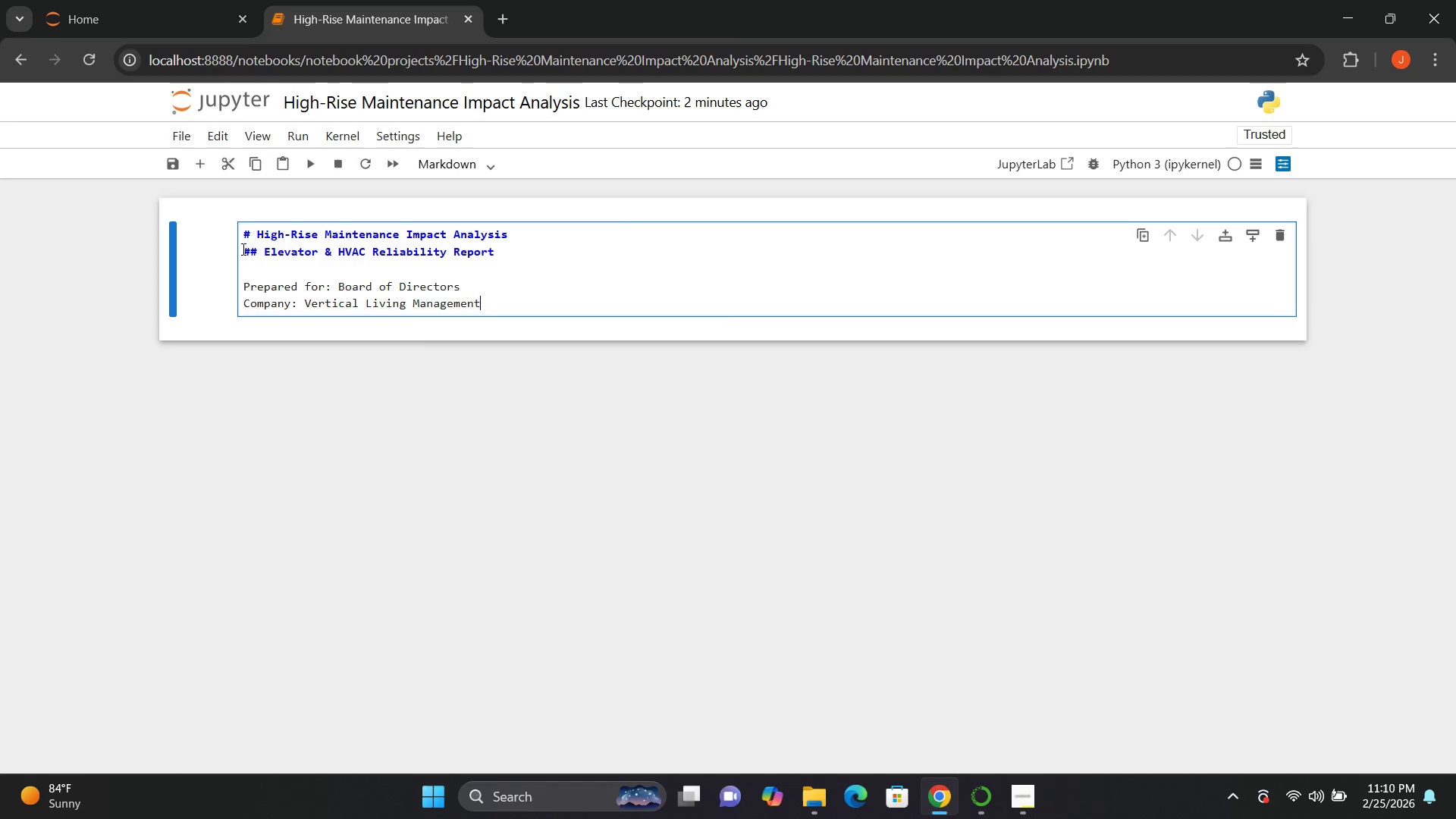 
key(Enter)
 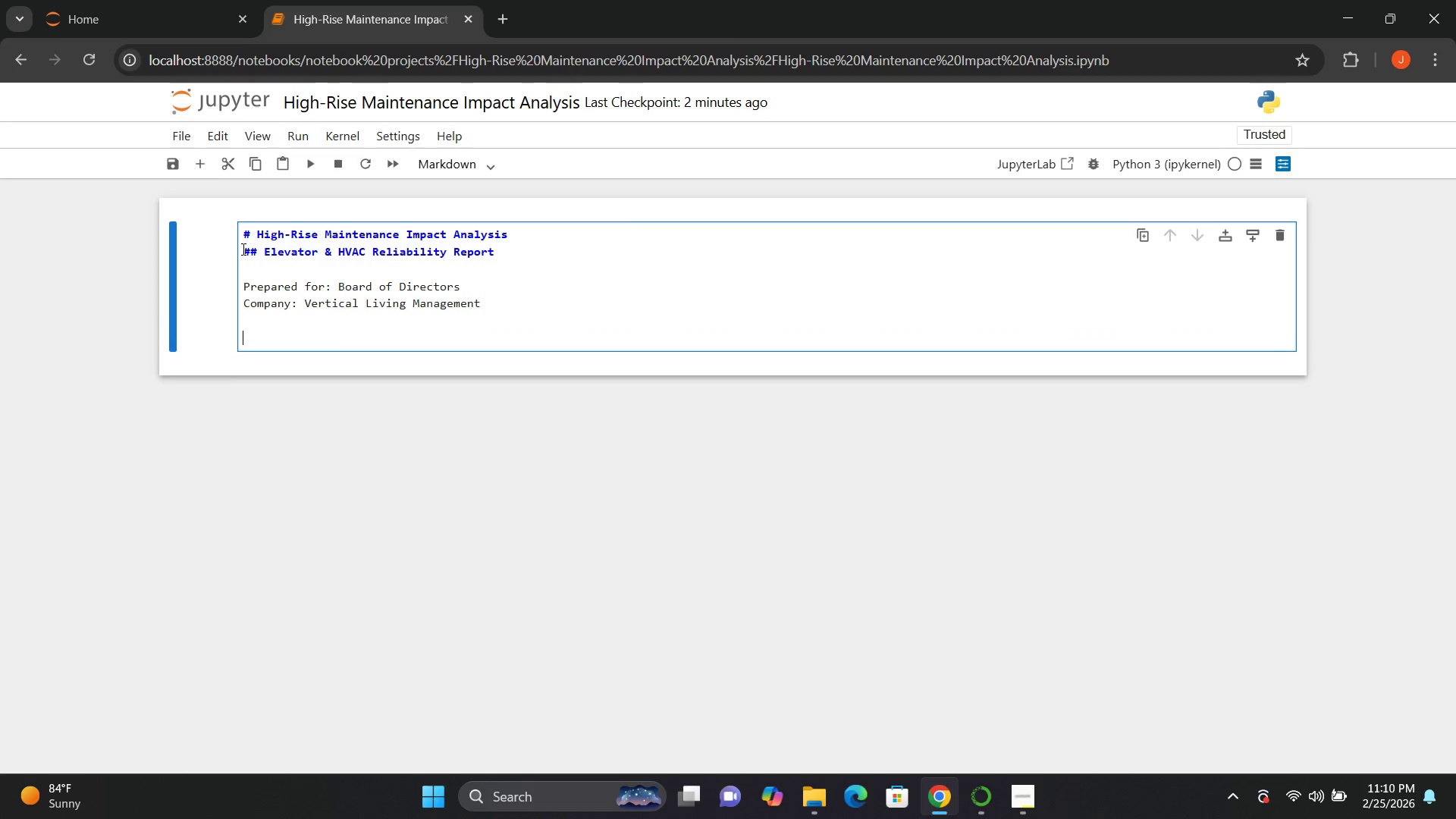 
key(Enter)
 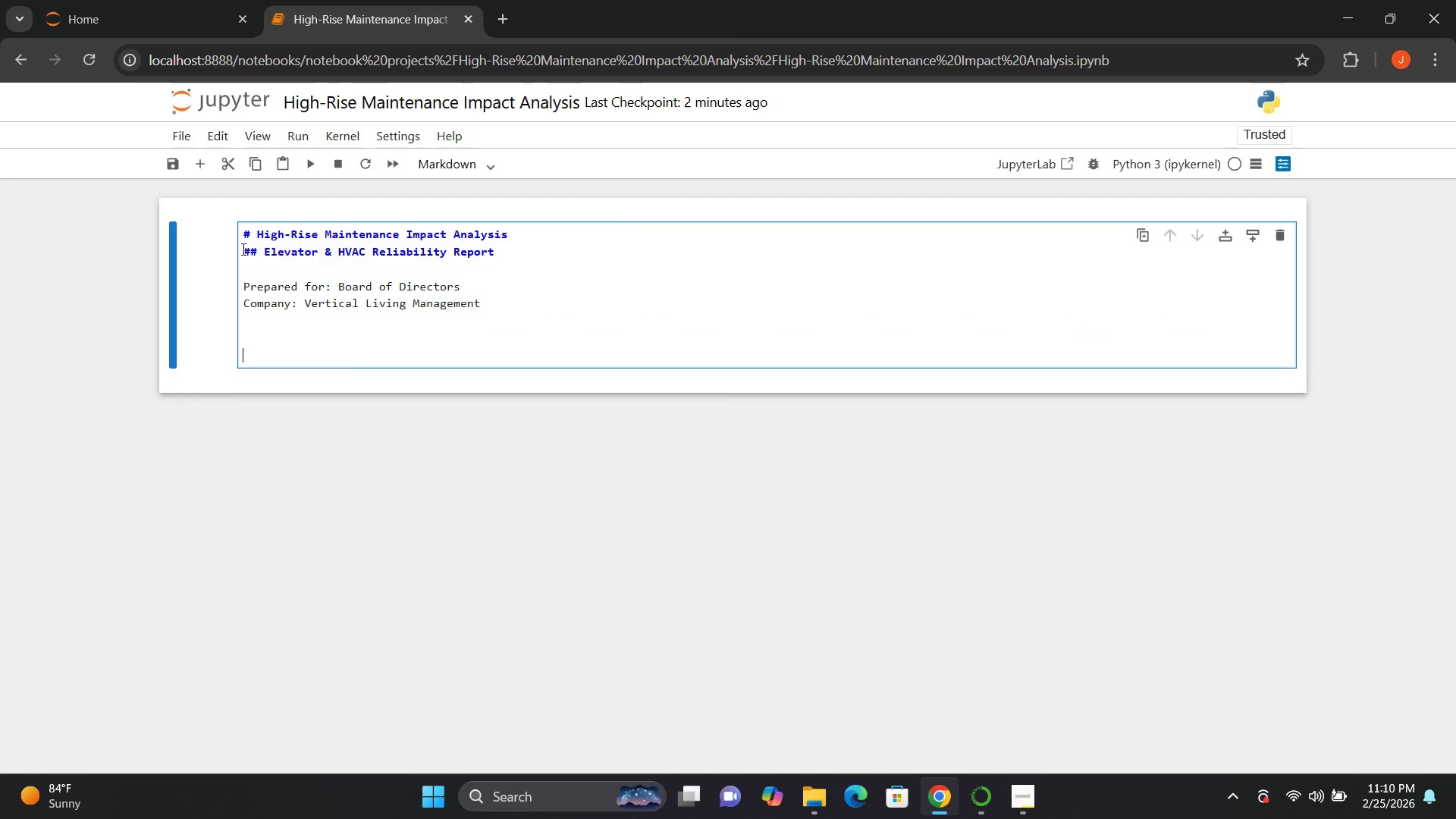 
key(Enter)
 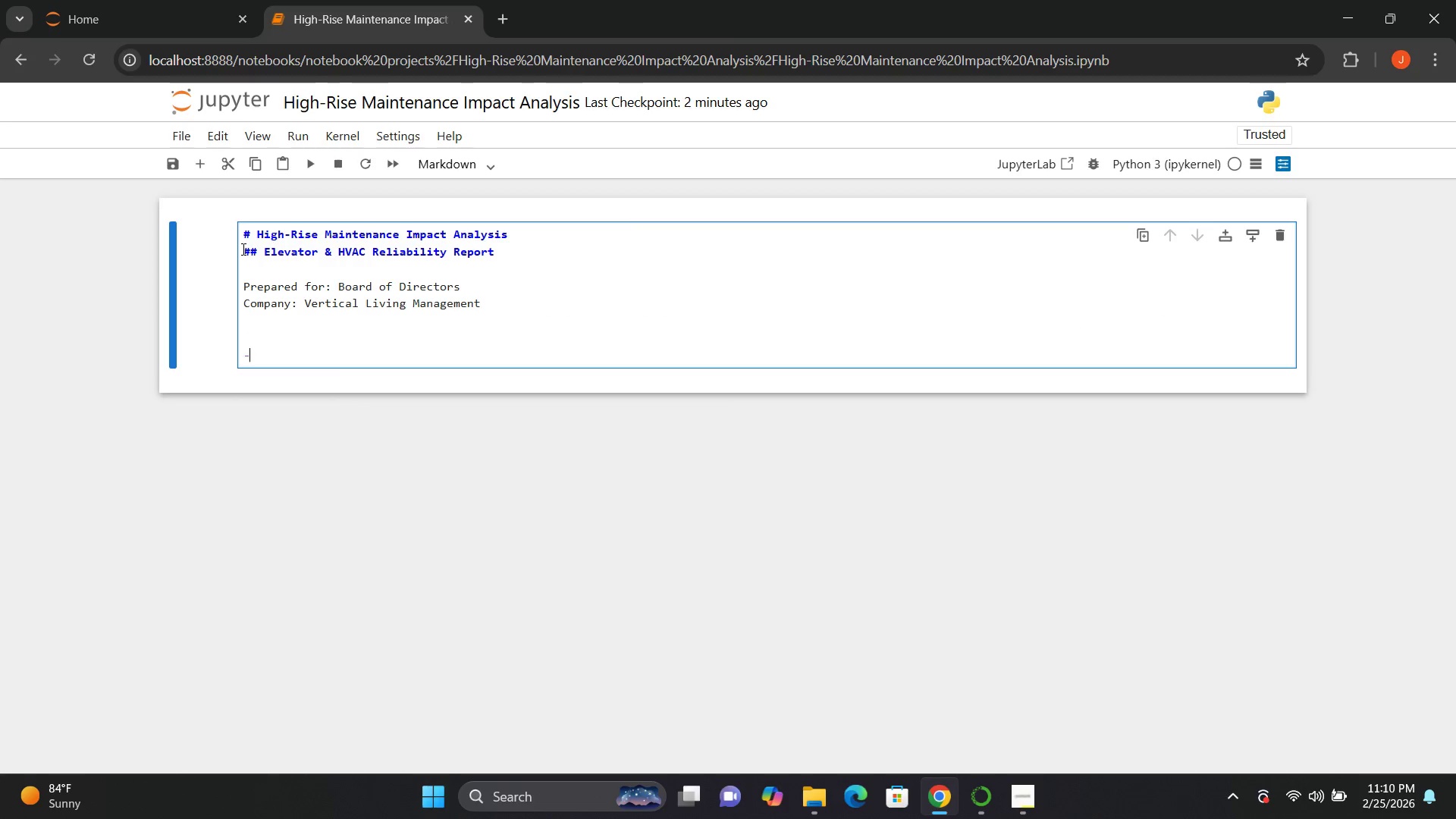 
key(Minus)
 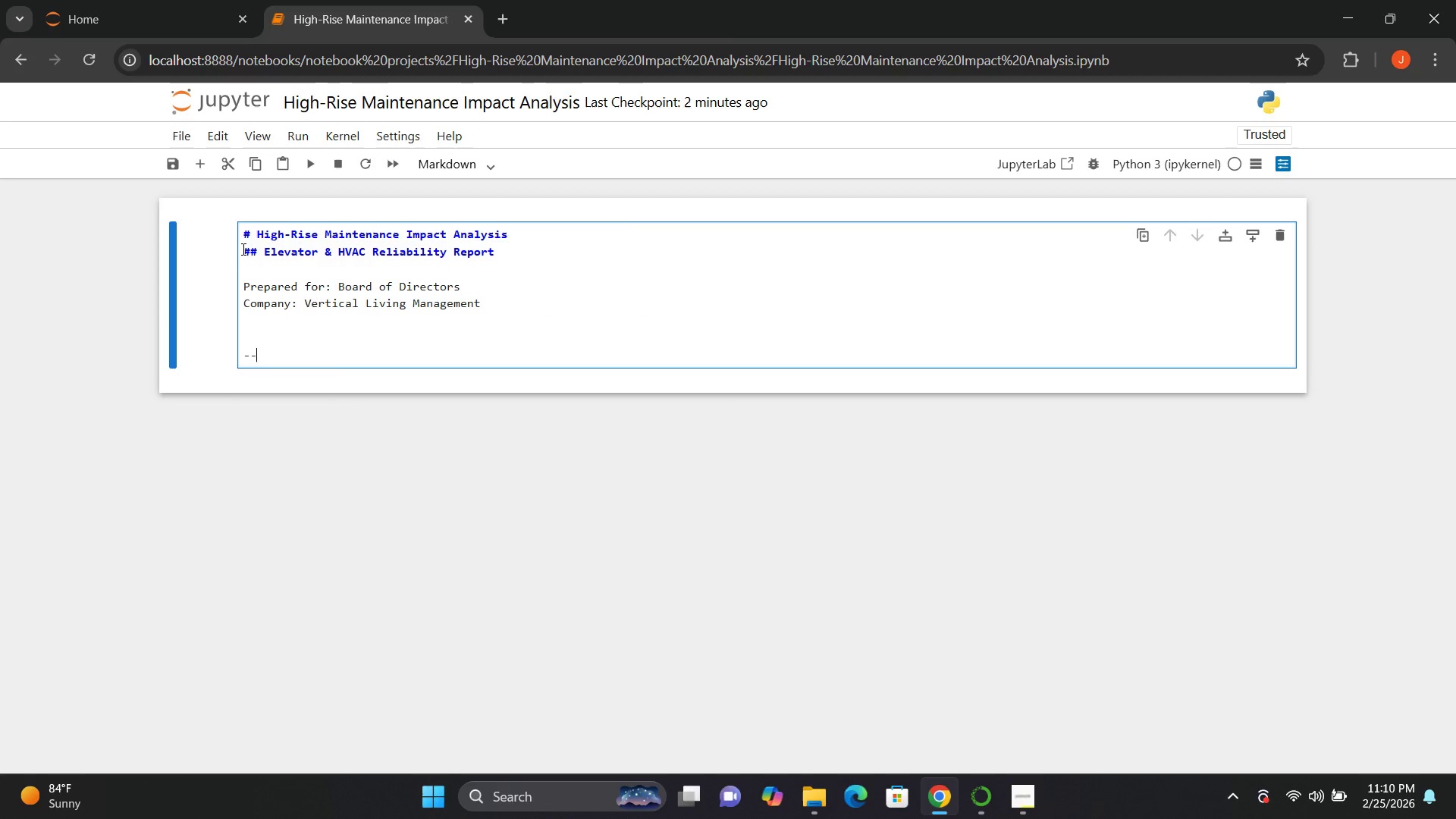 
key(Minus)
 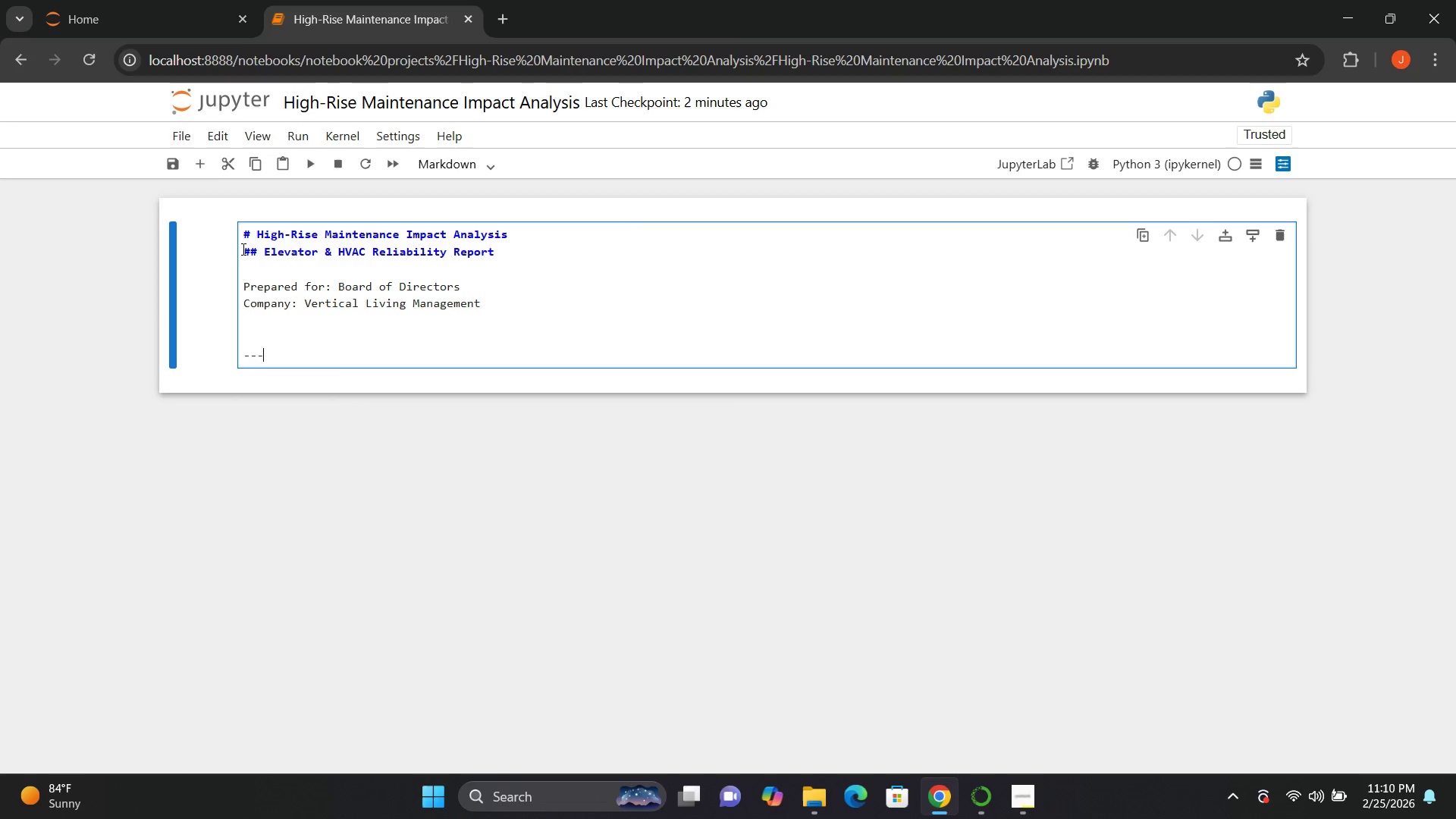 
key(Minus)
 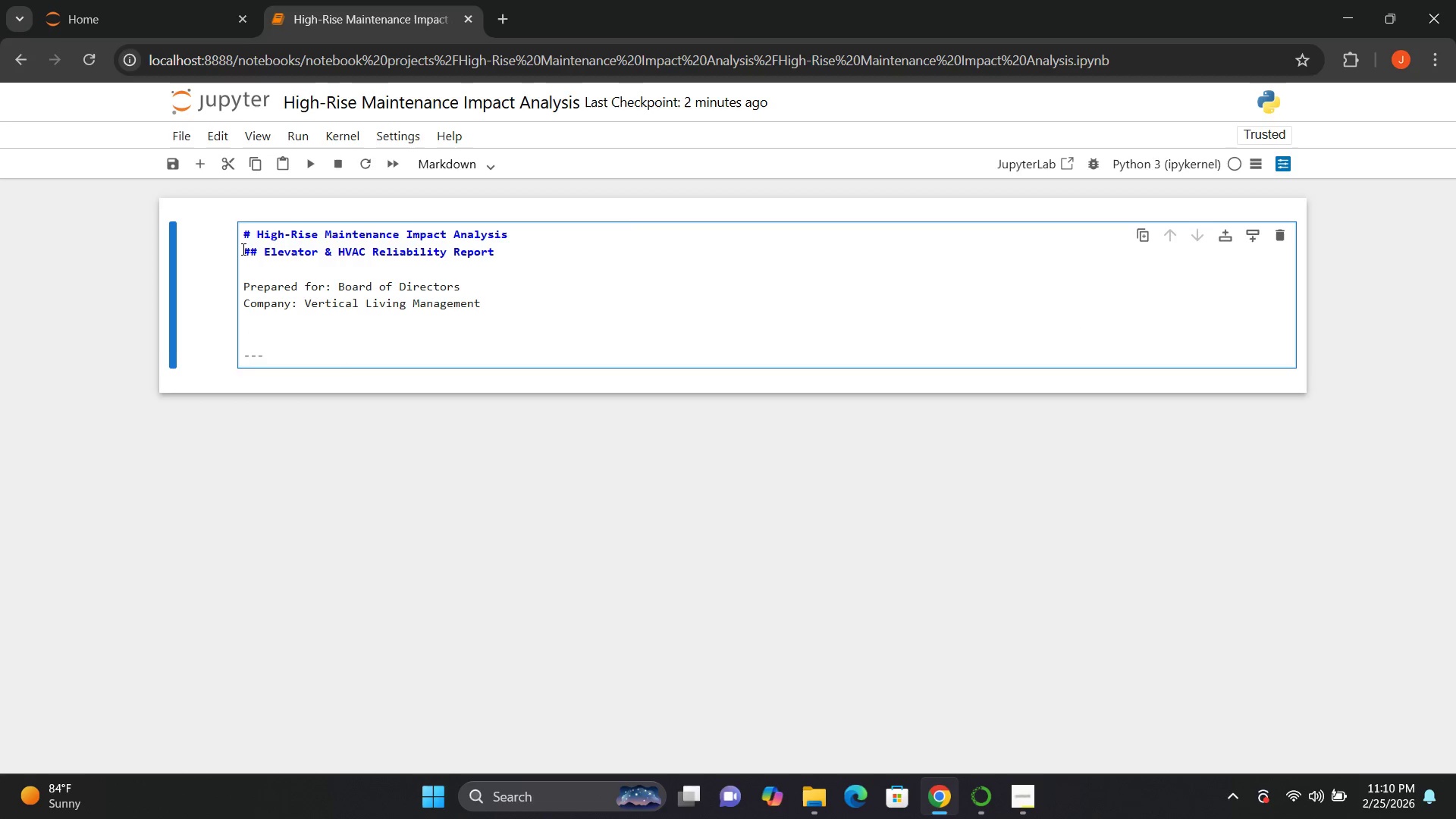 
key(Enter)
 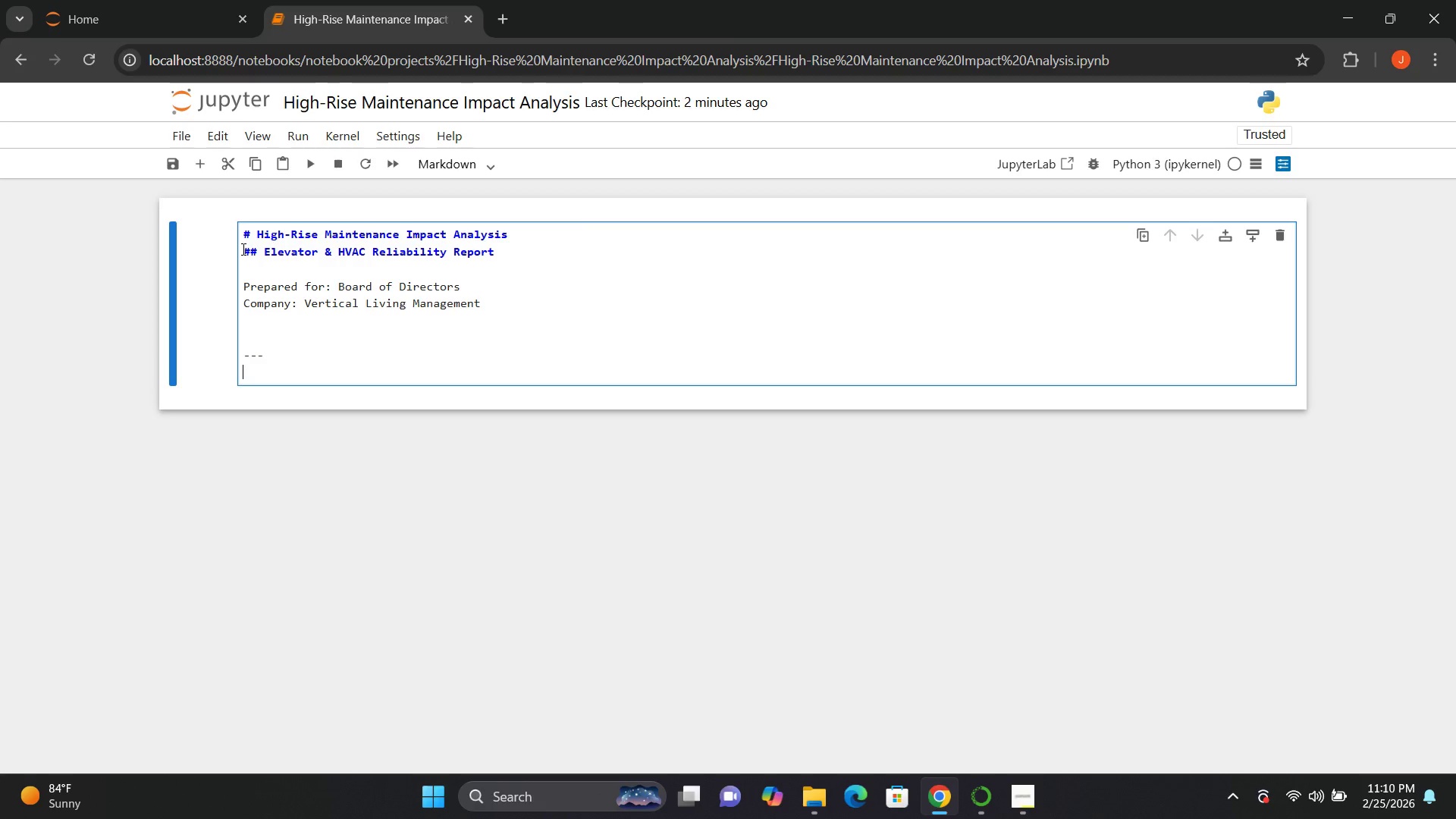 
key(Enter)
 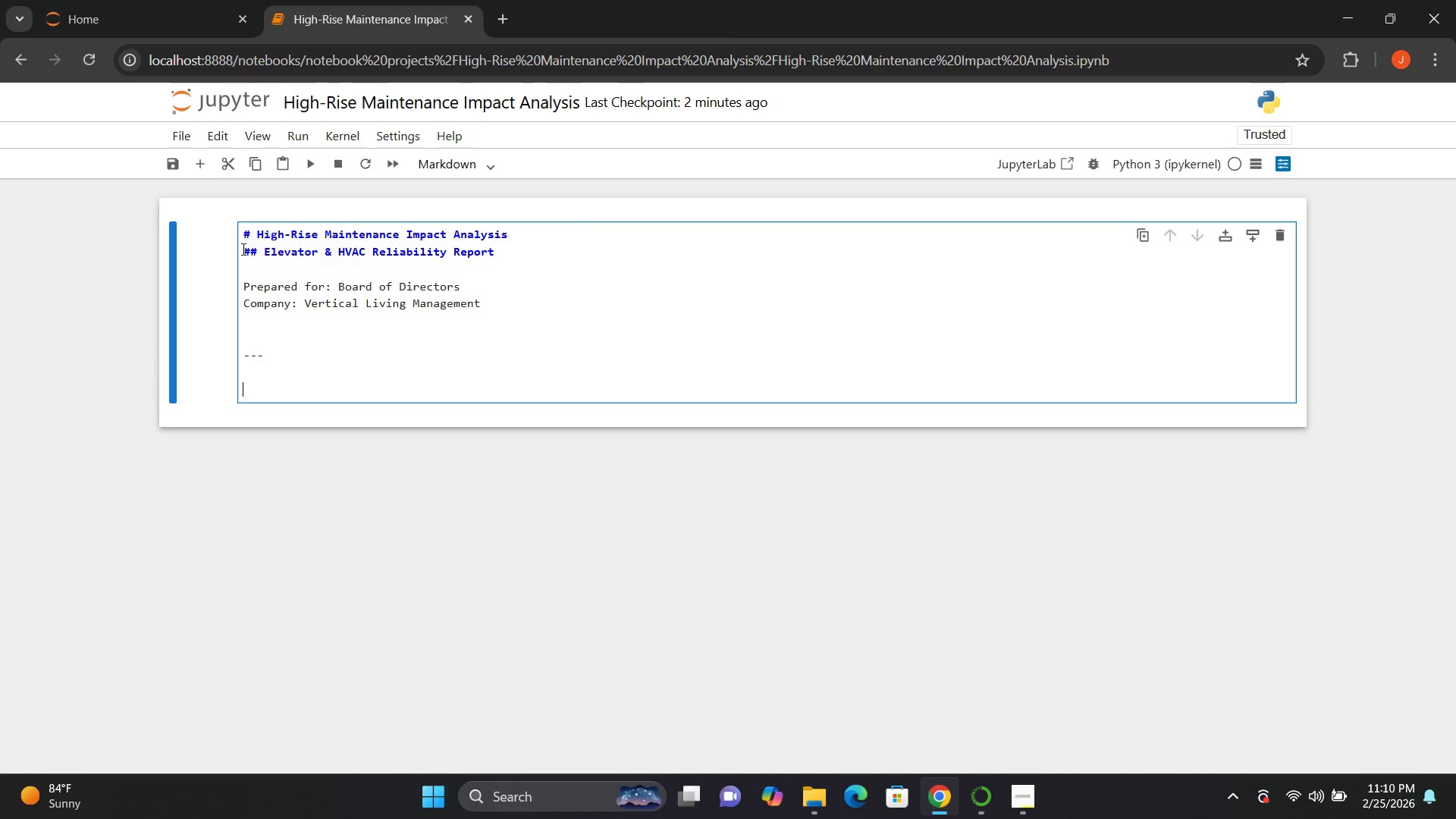 
type(### O[Break])
key(Backspace)
type(bjr)
key(Backspace)
type(ectives)
 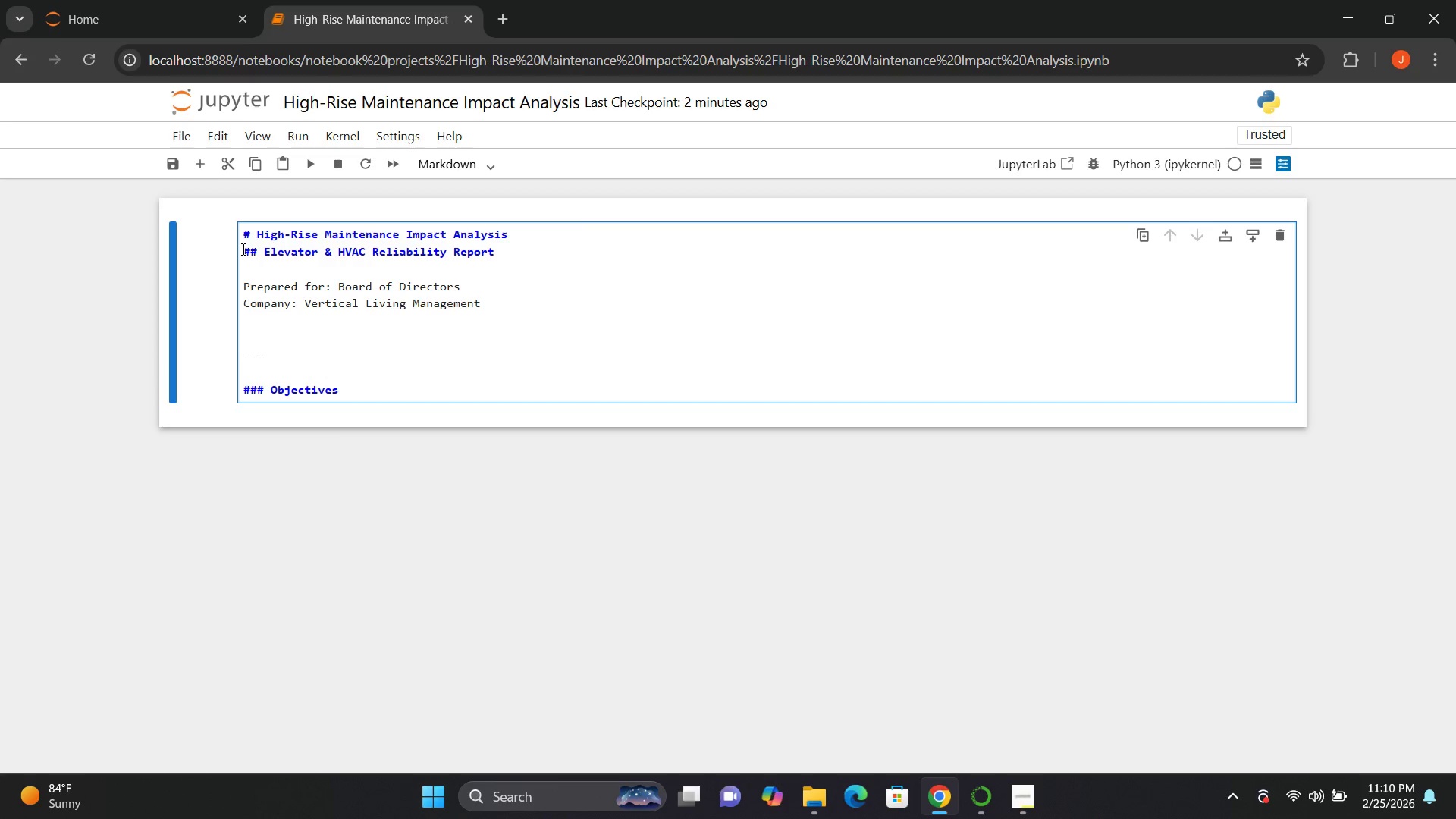 
key(Enter)
 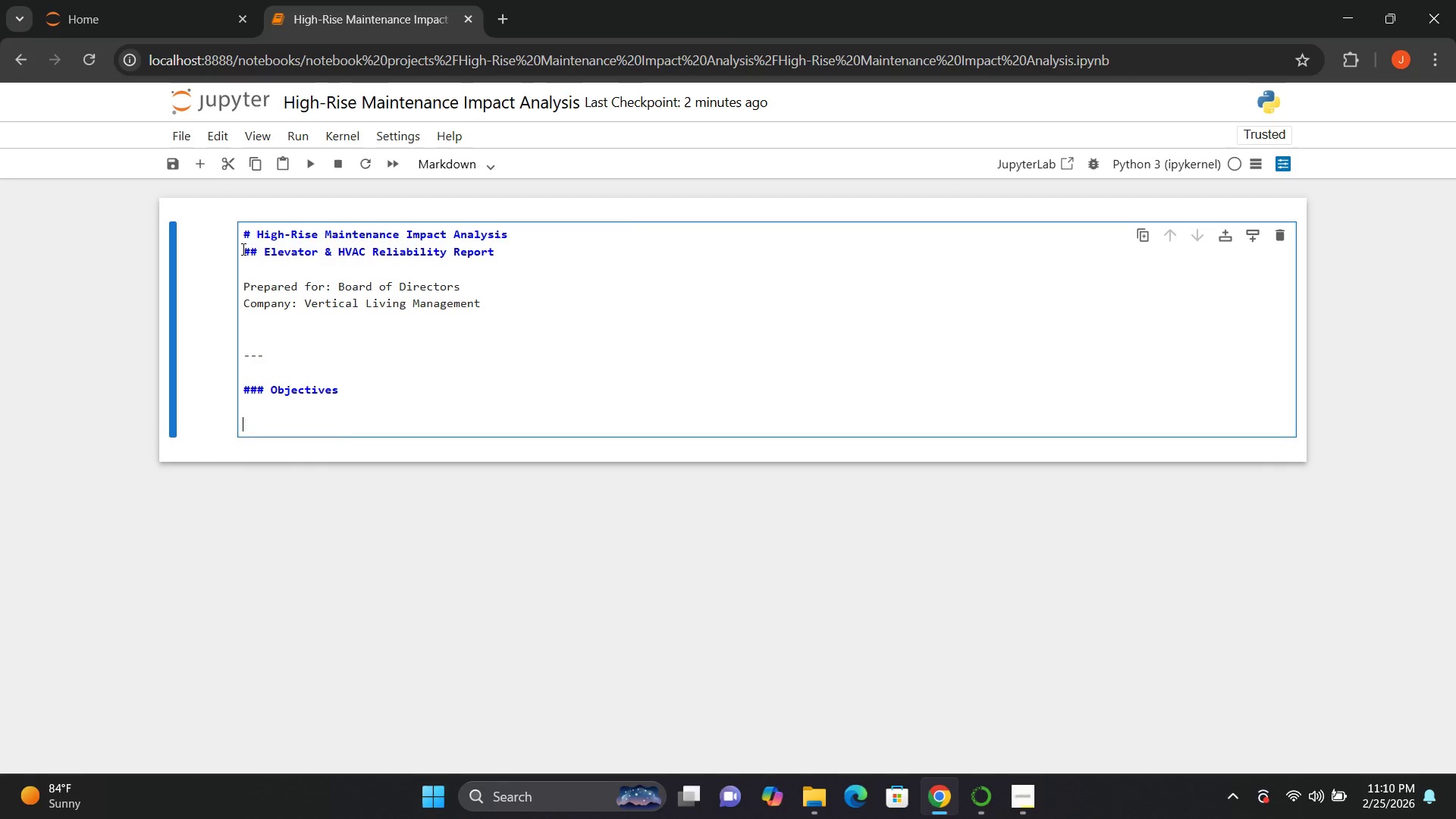 
key(Enter)
 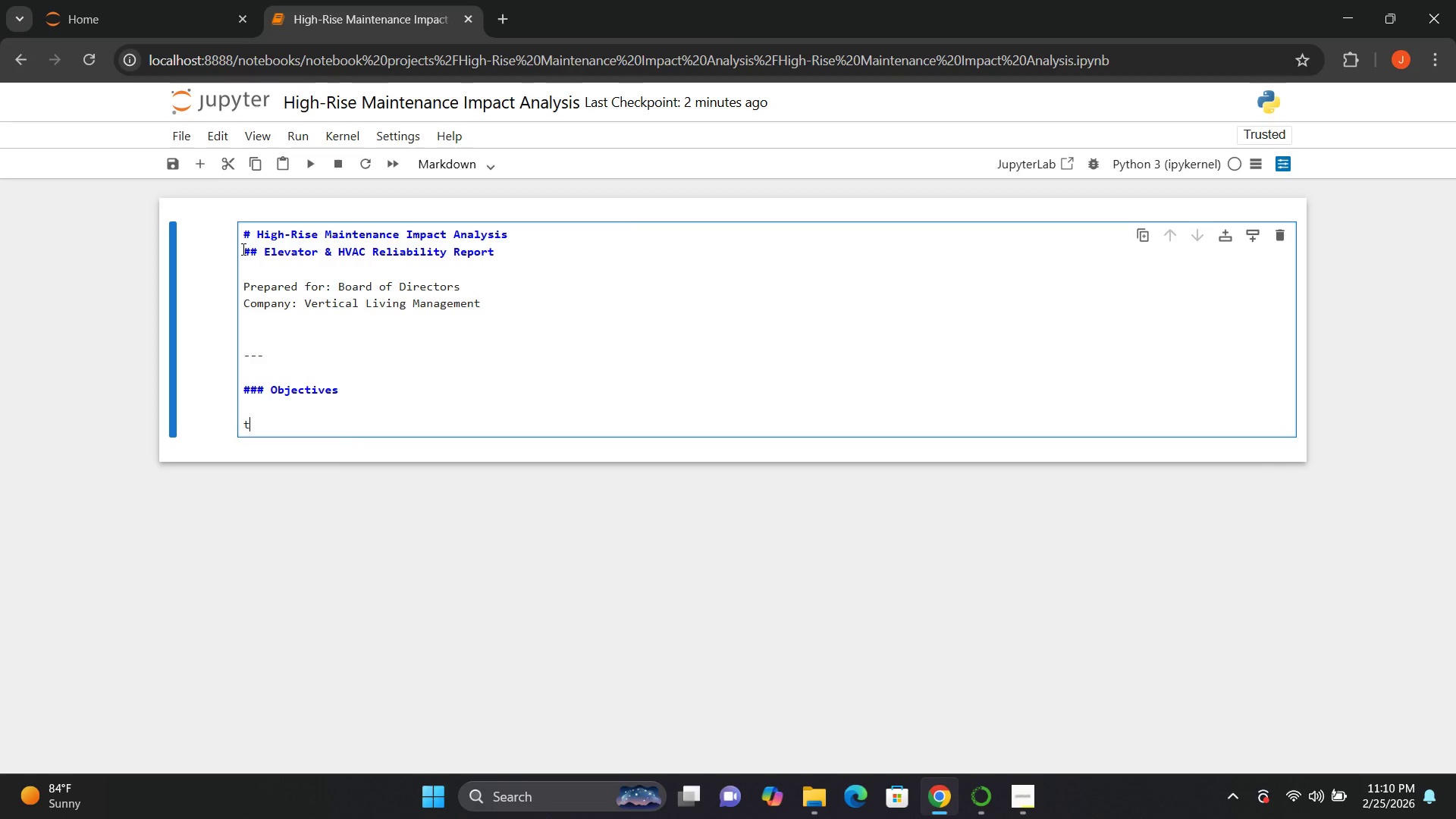 
type(t)
key(Backspace)
type(This analysis benchmarks building system reliability using simulated municipal-style service request data for:)
 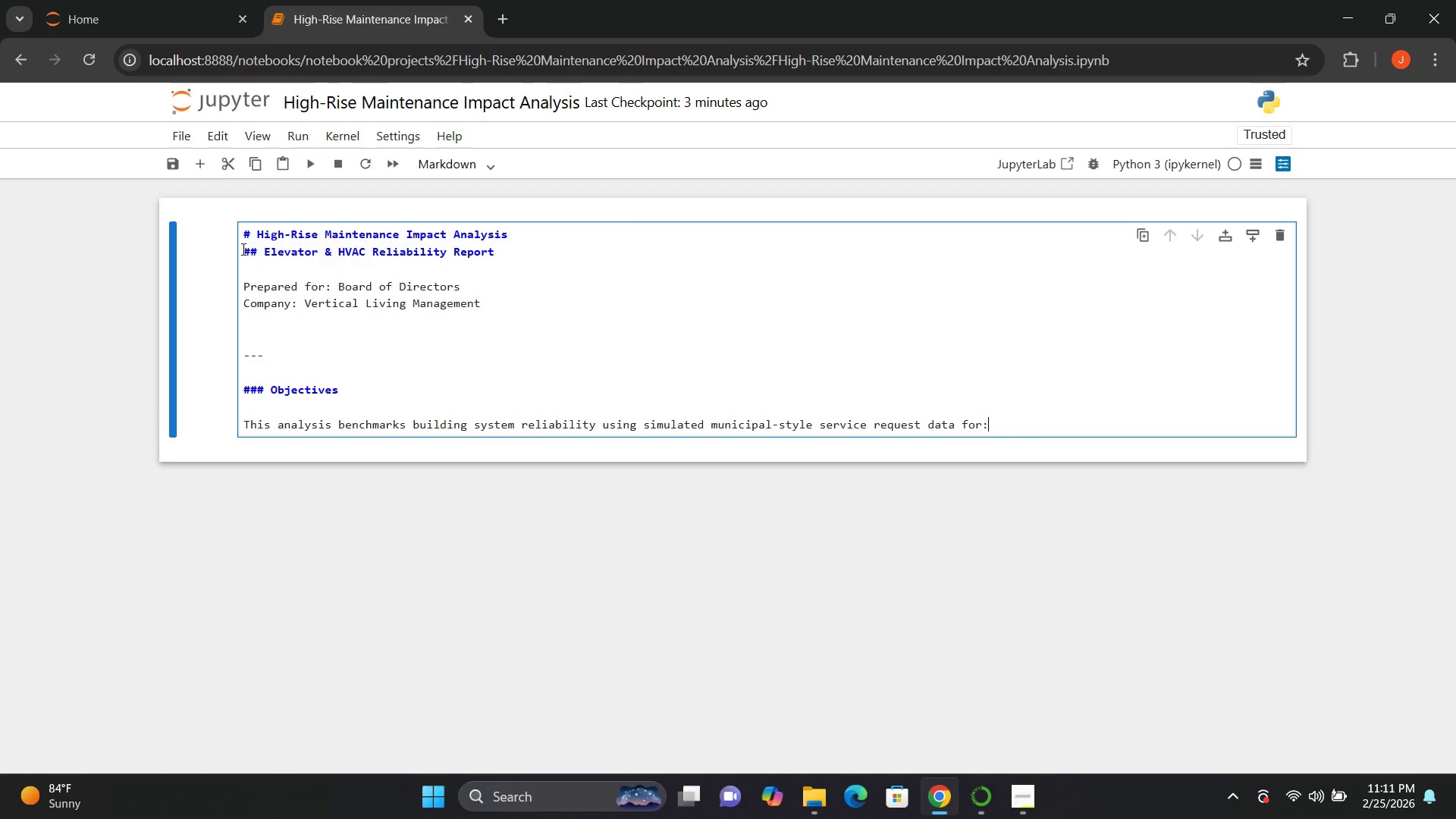 
key(Enter)
 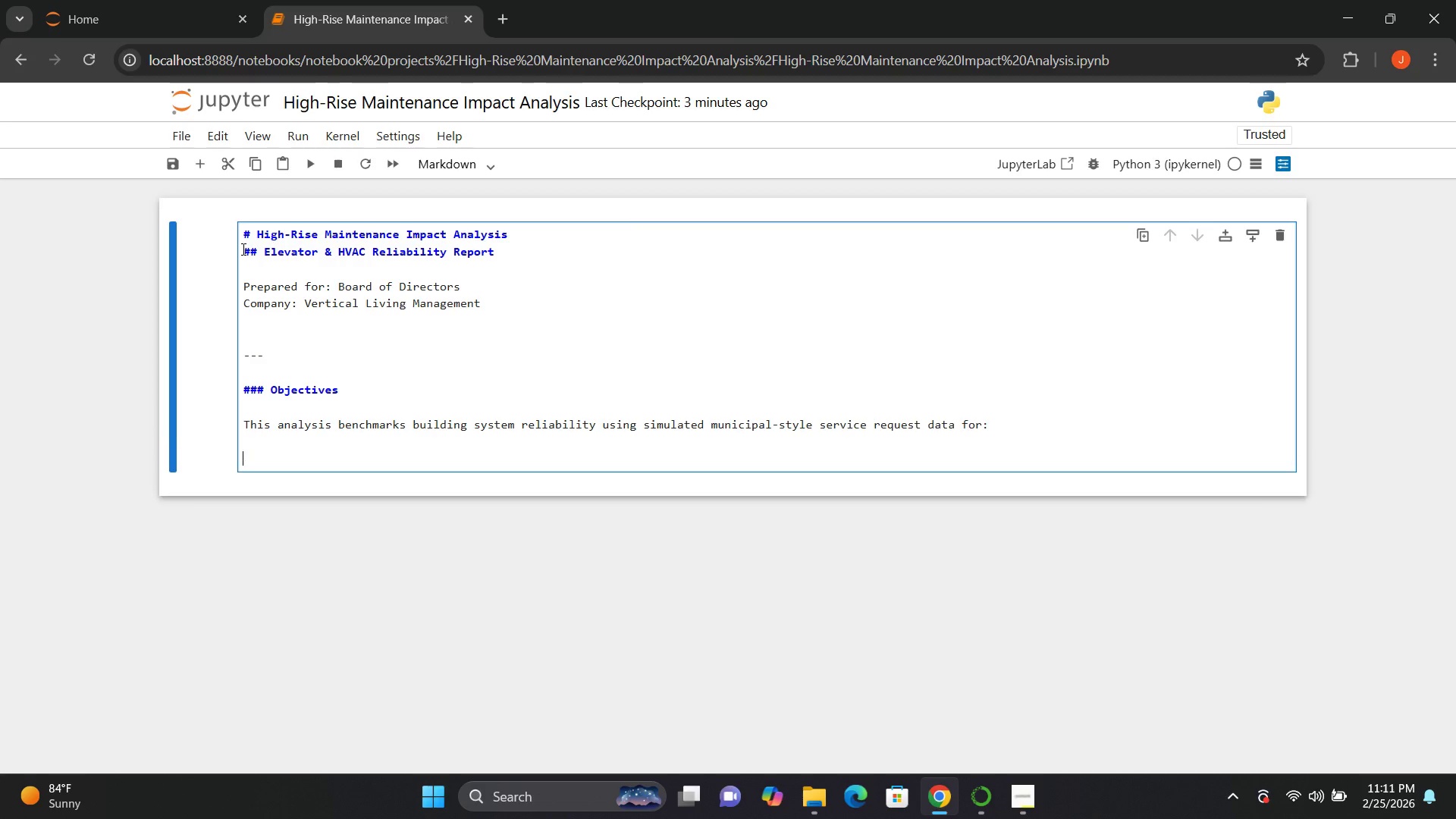 
key(Enter)
 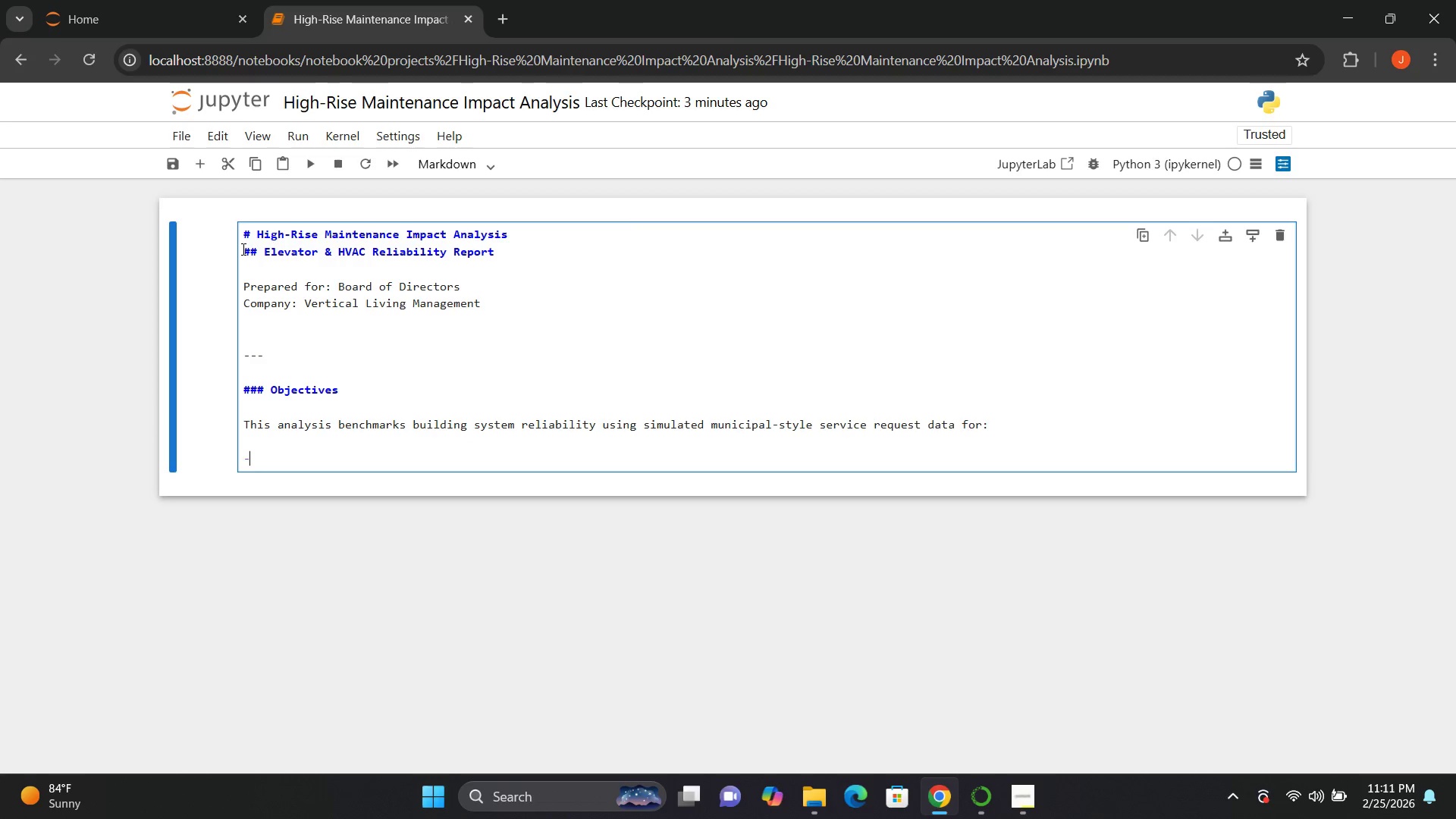 
type(- Elevator Failures)
 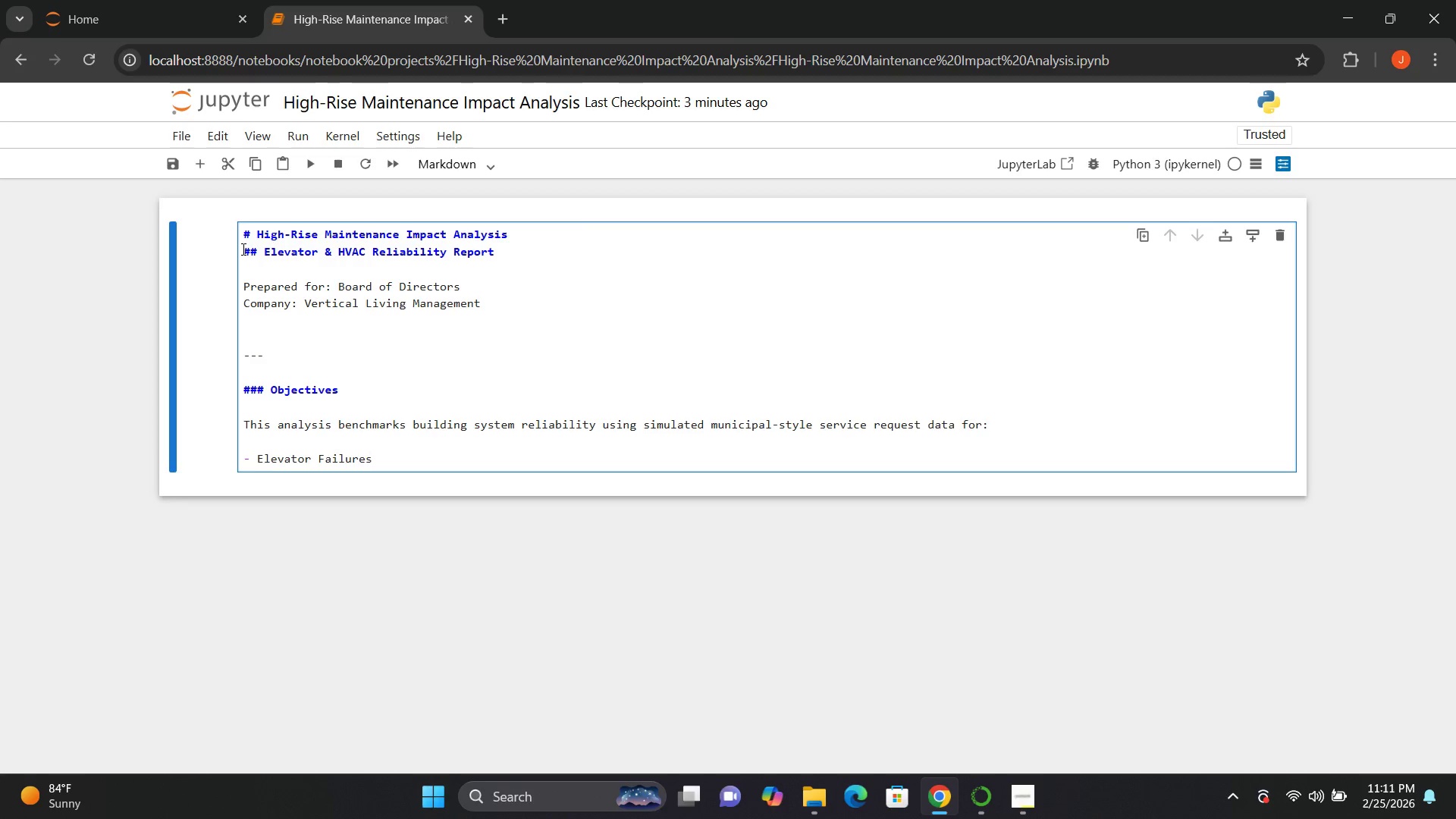 
key(Enter)
 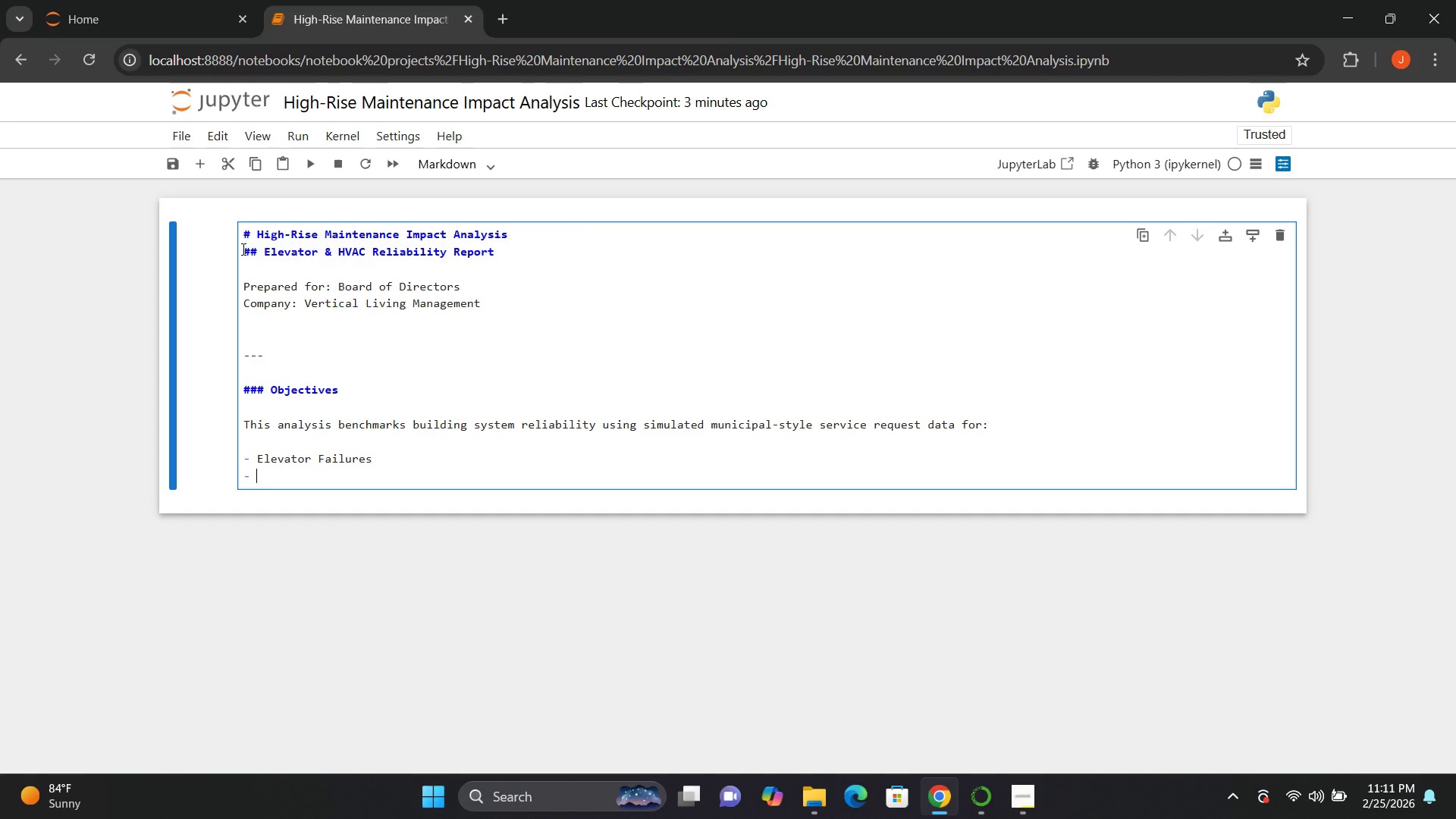 
type(HVA)
key(Backspace)
 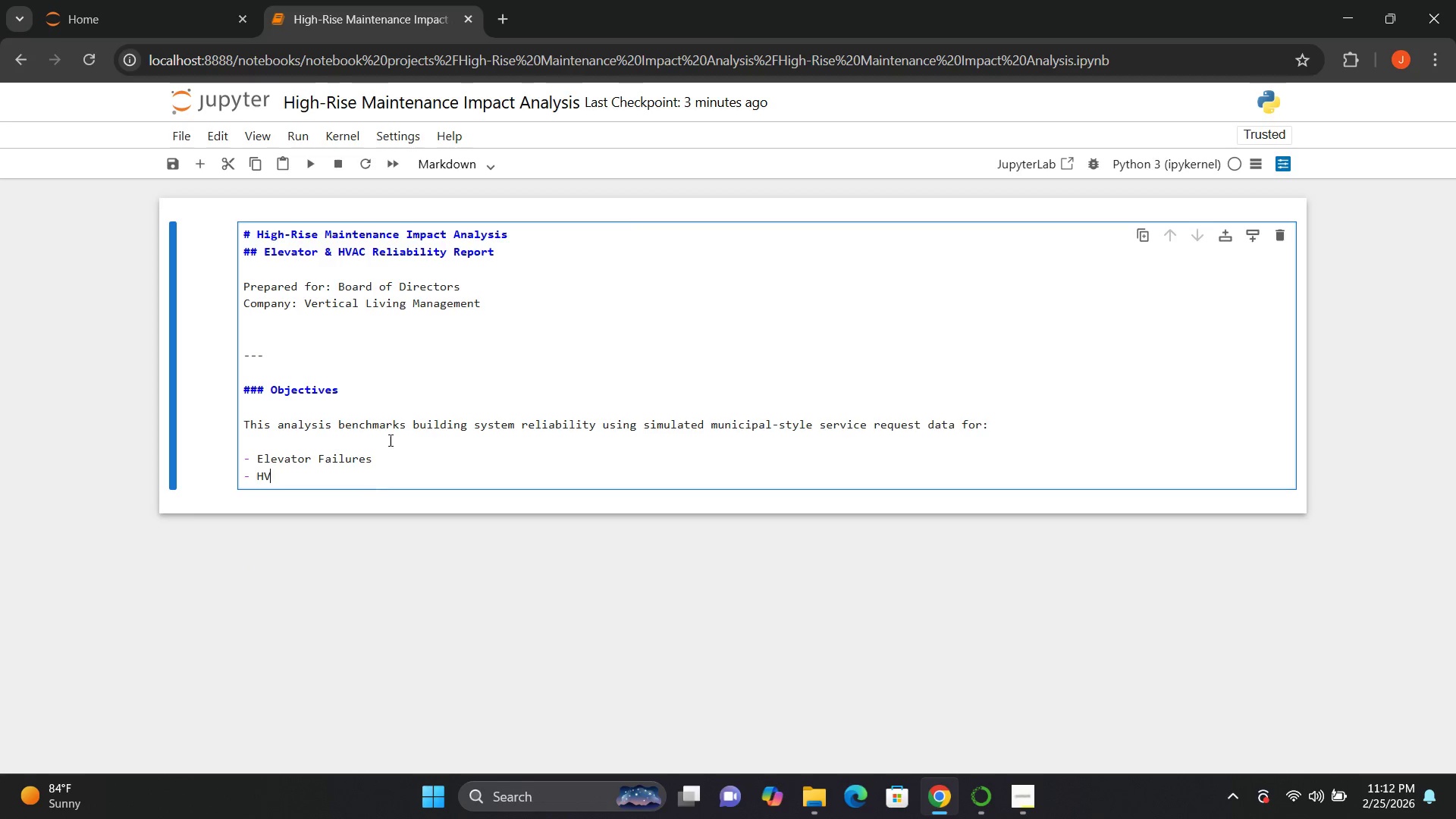 
wait(5.11)
 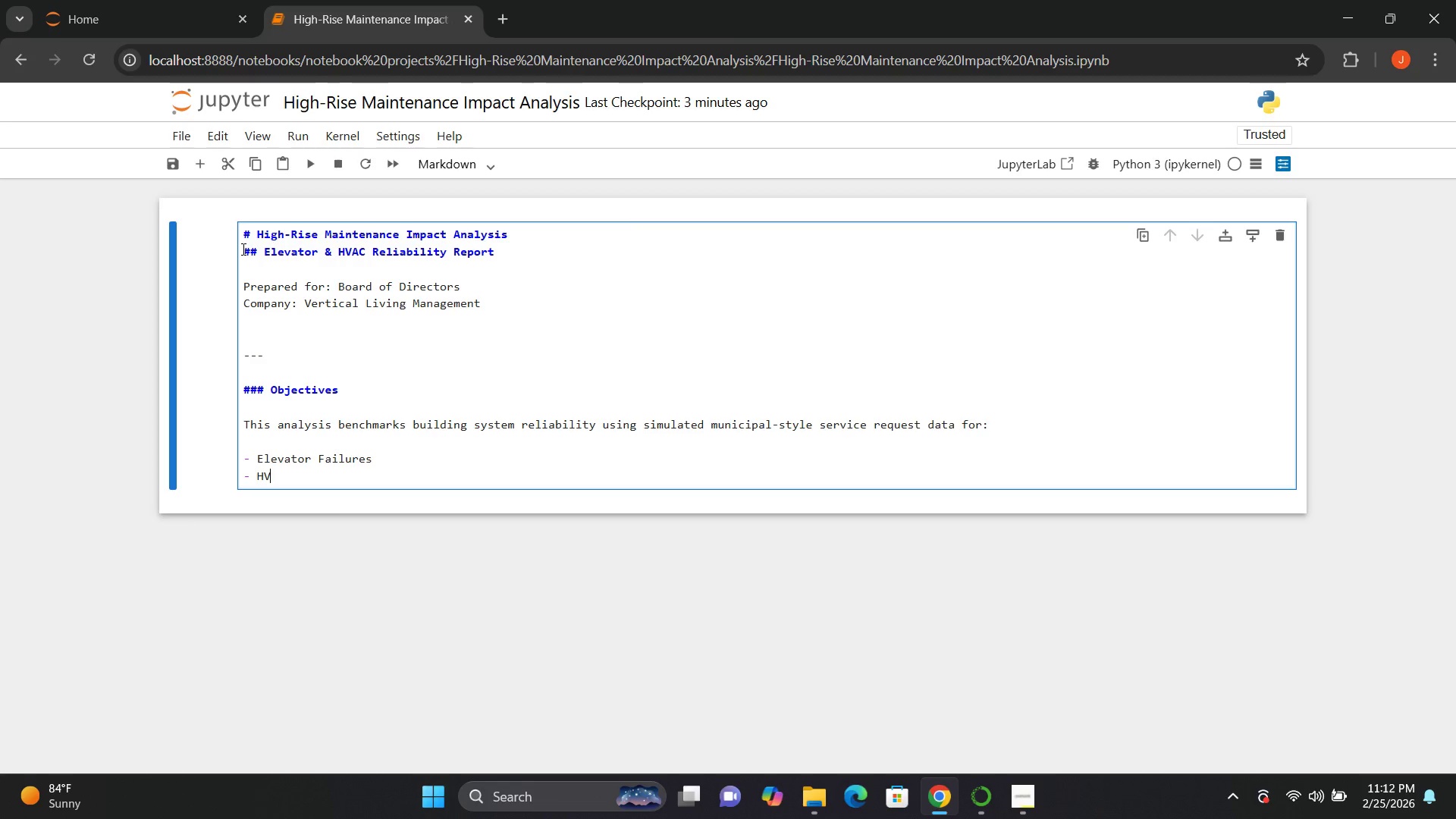 
type(Ac)
key(Backspace)
type(C ())
 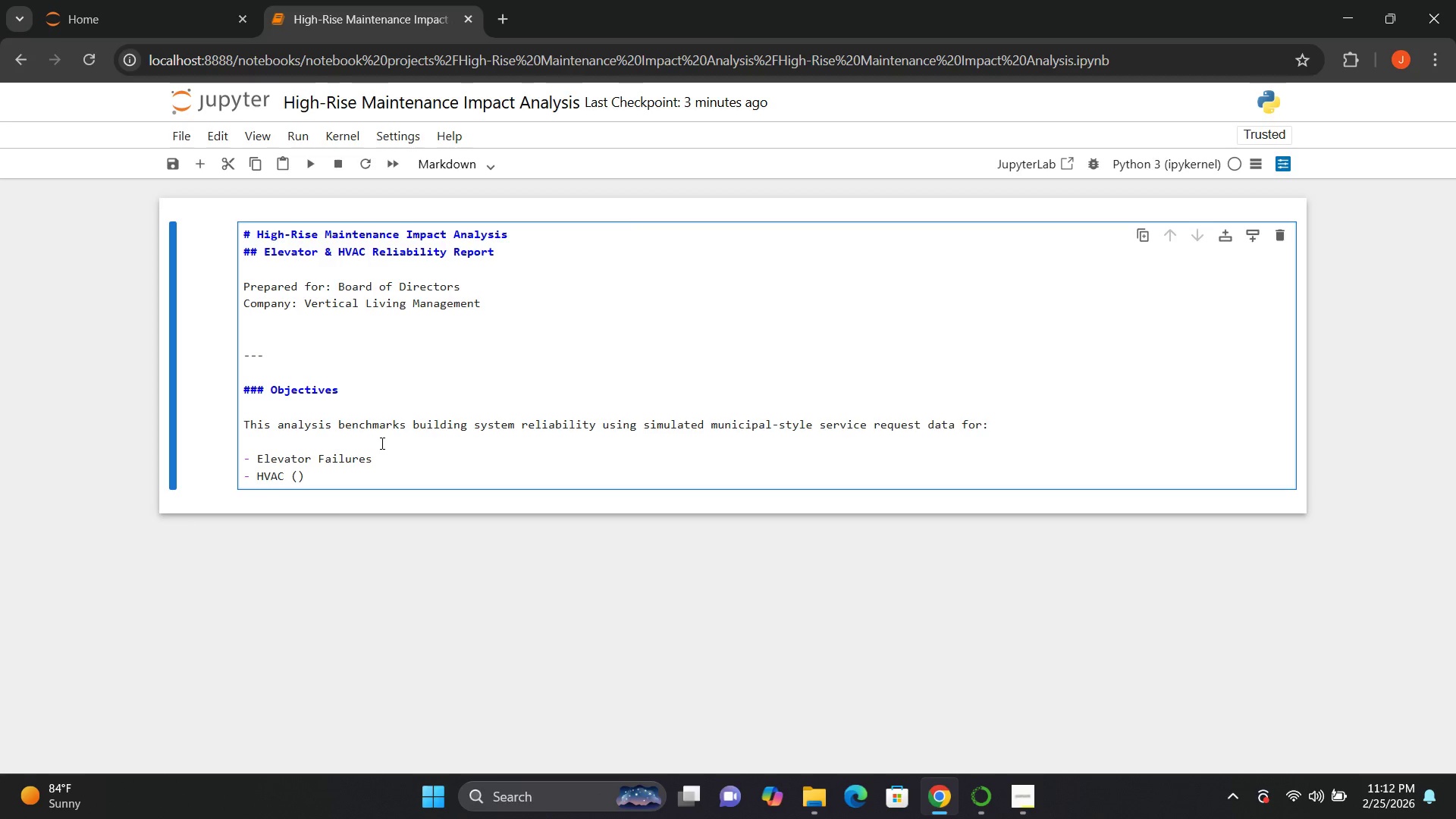 
key(ArrowLeft)
 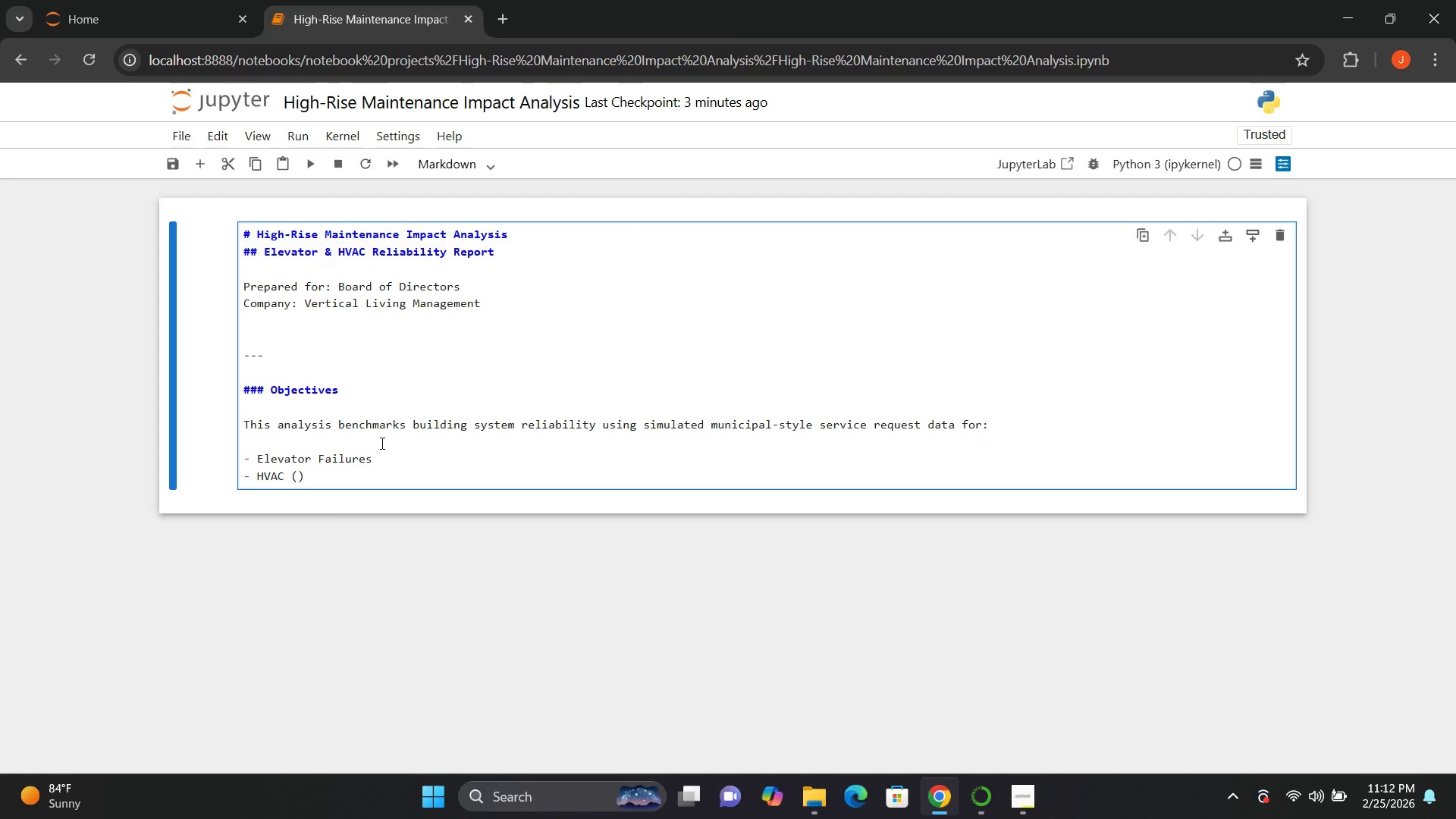 
type(Heat/Hot Water)
 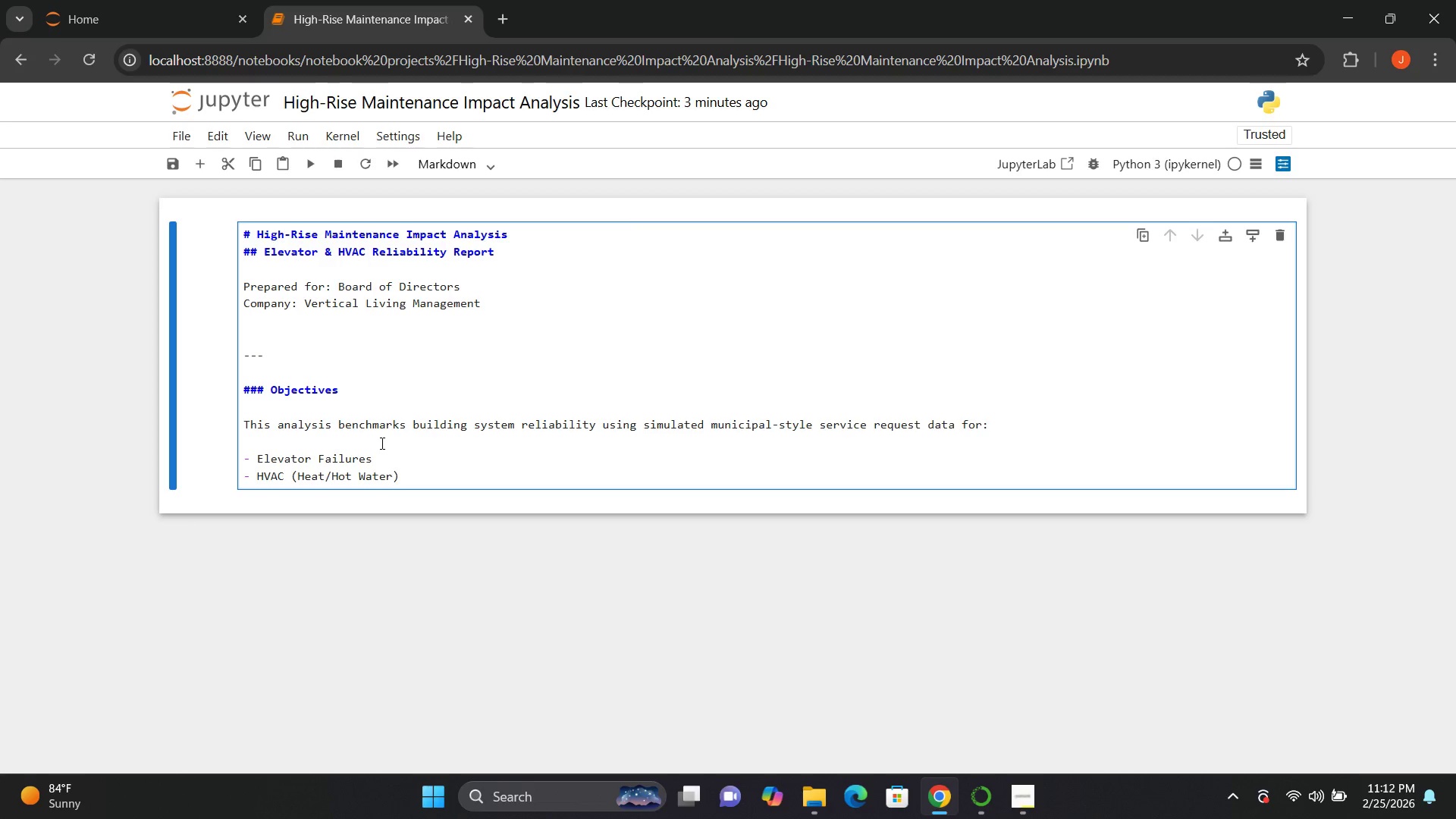 
key(ArrowRight)
 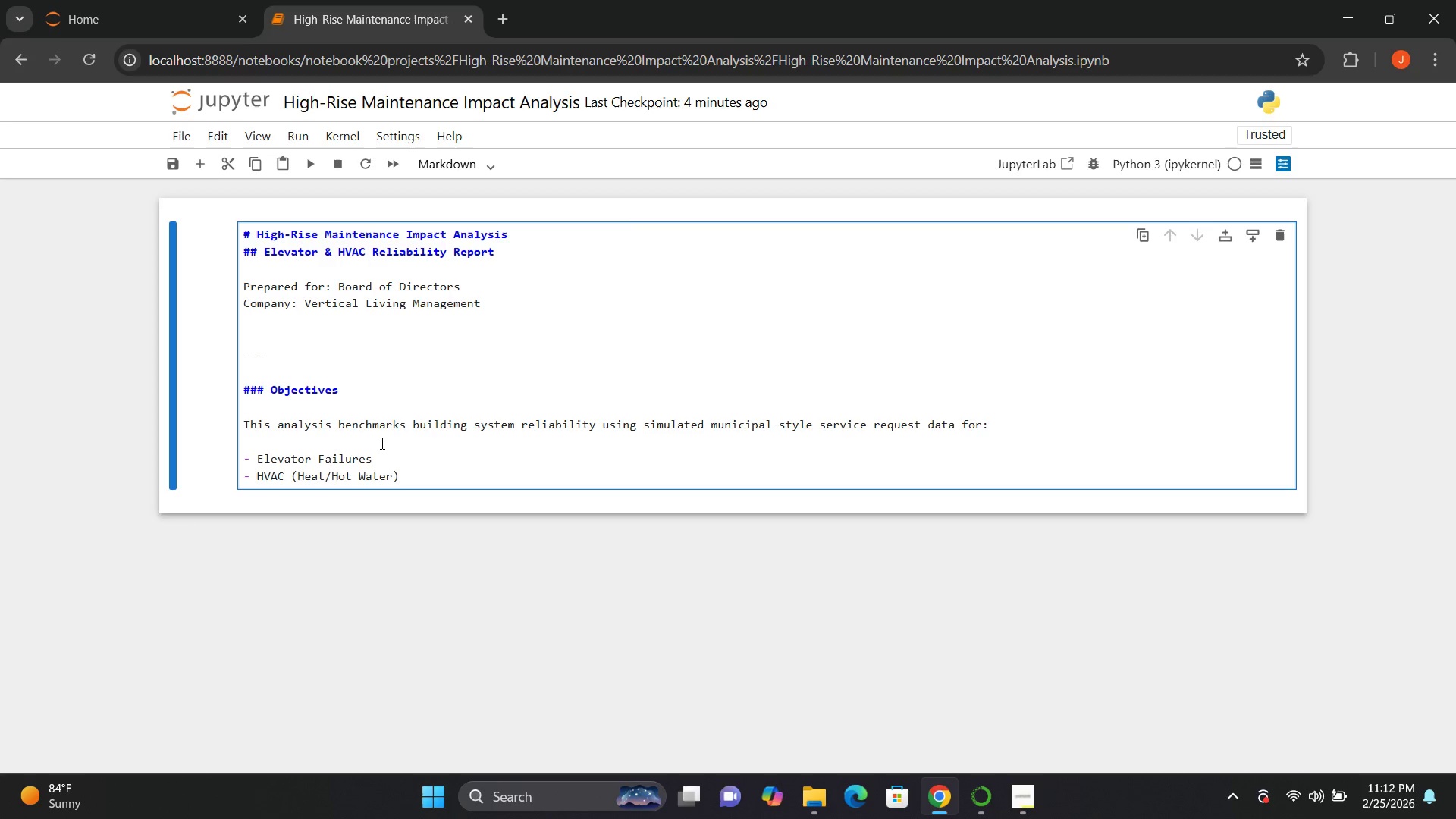 
type( Complainys)
 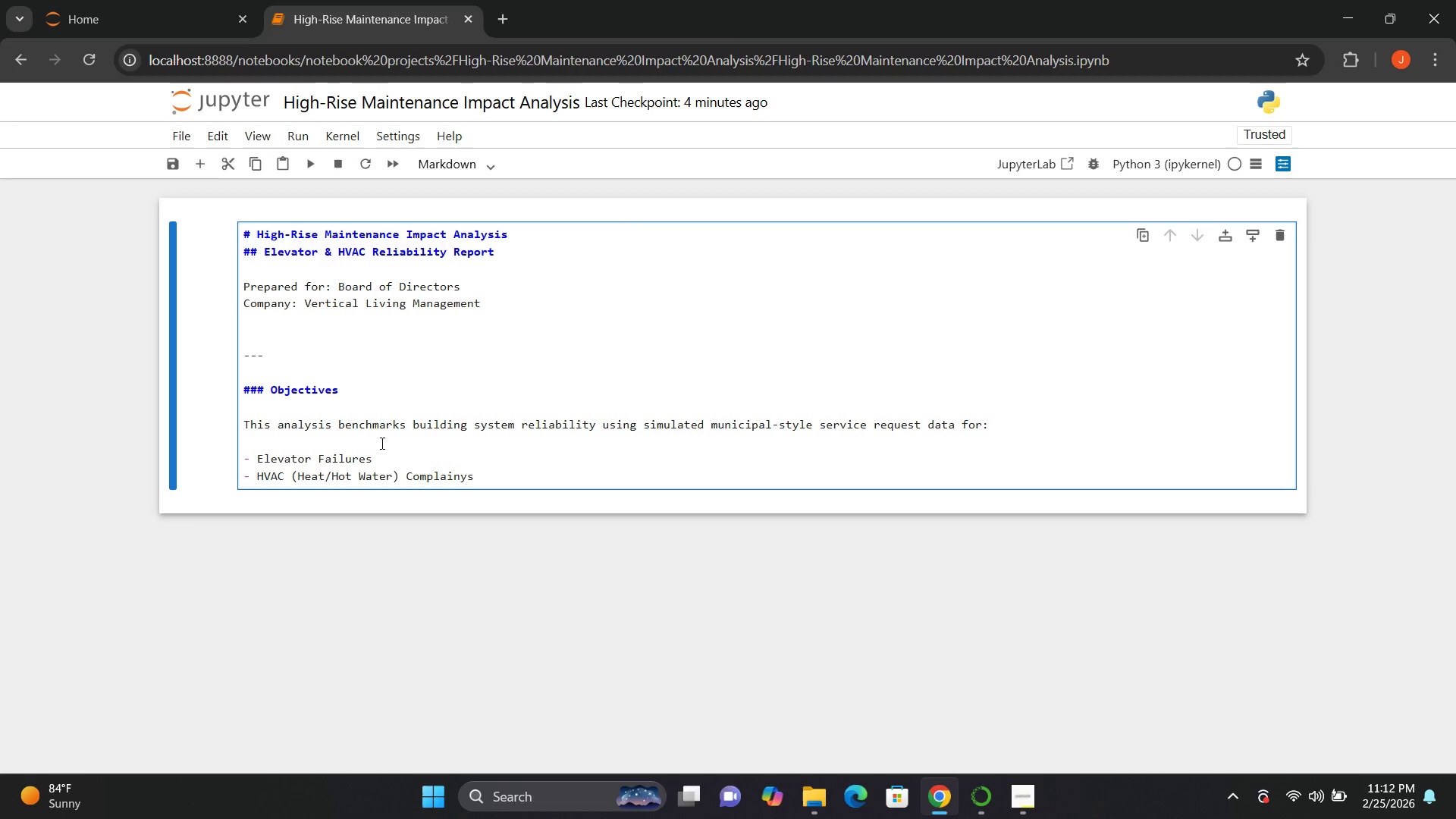 
key(Enter)
 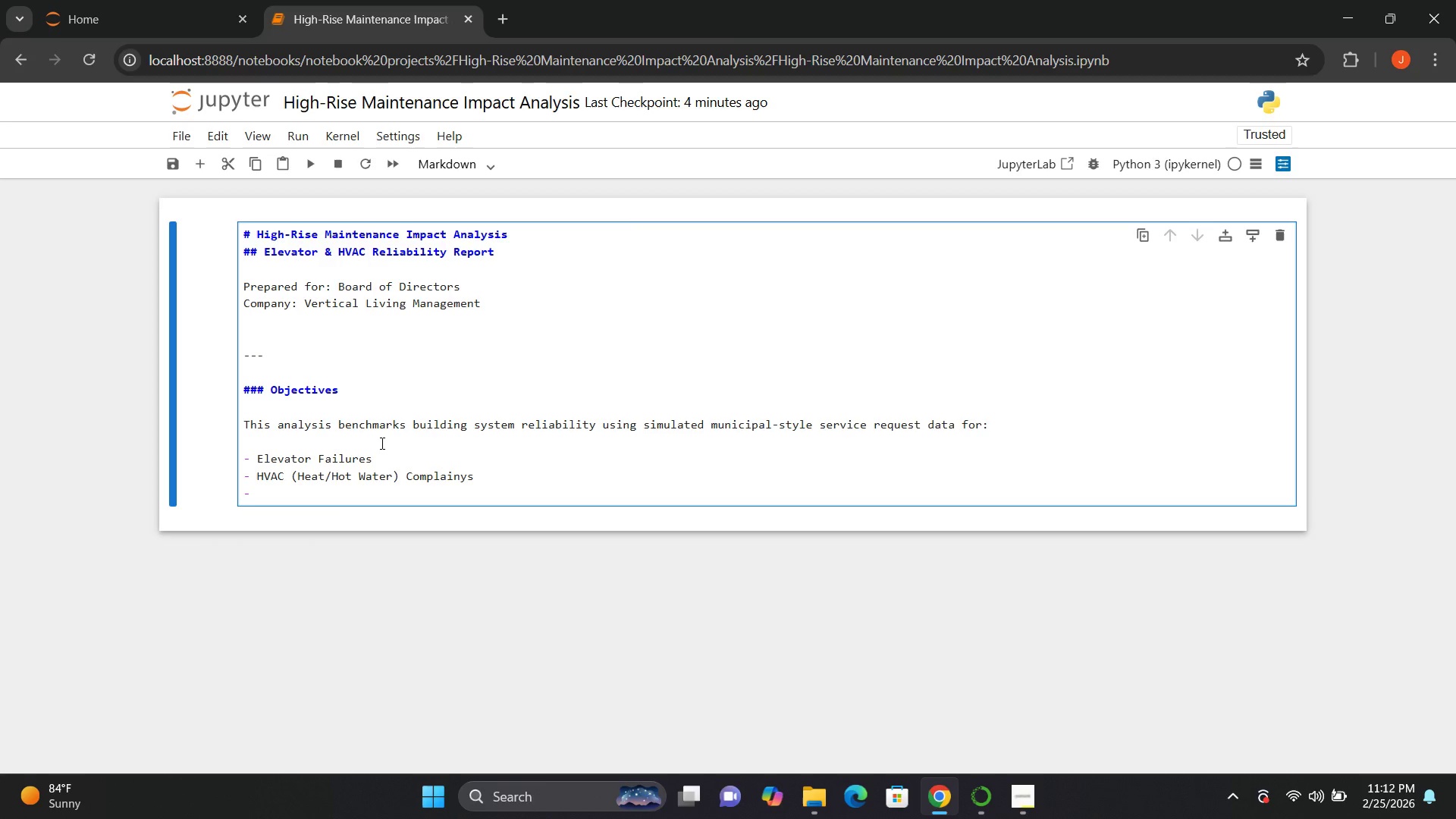 
key(Enter)
 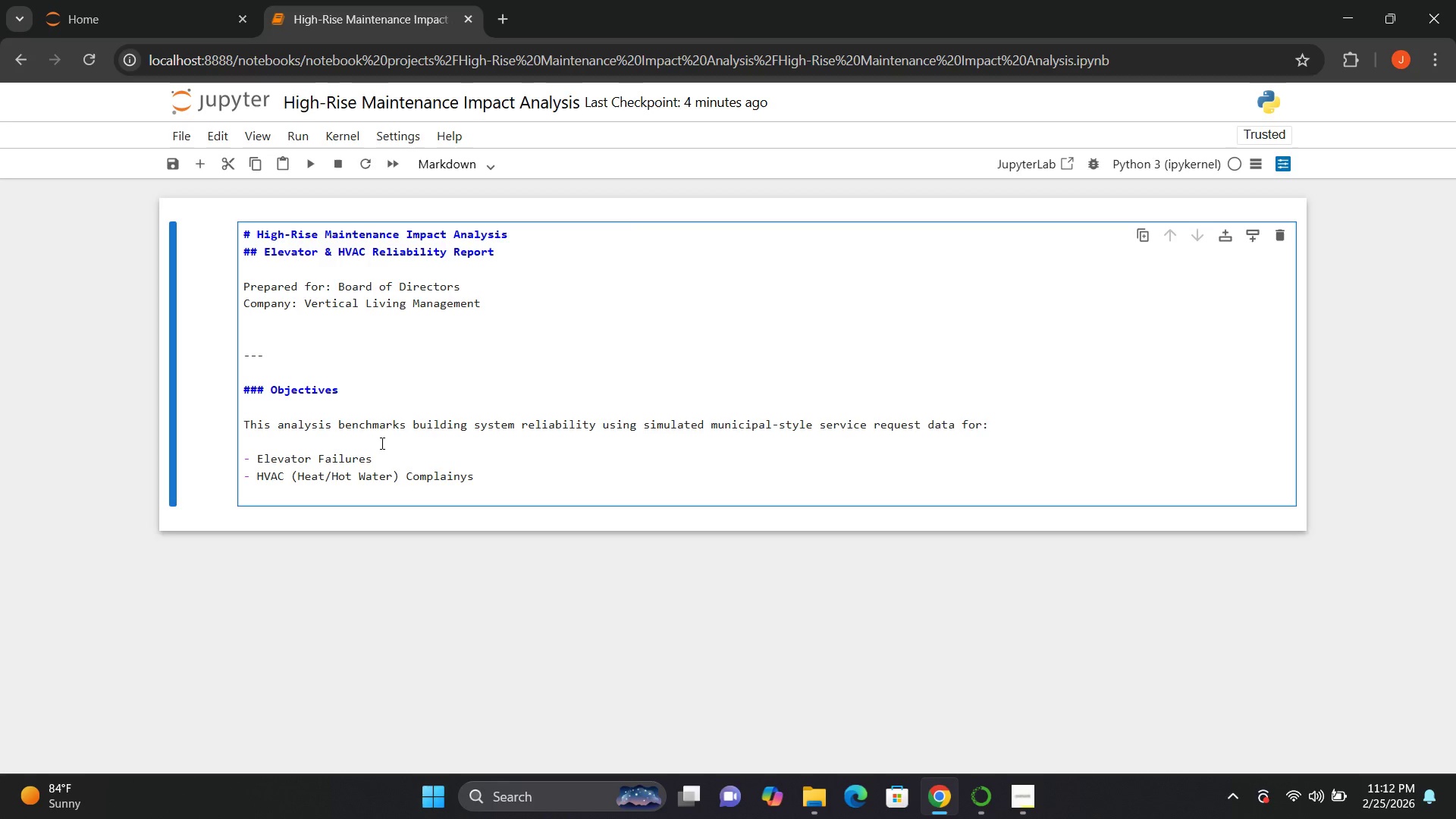 
key(Enter)
 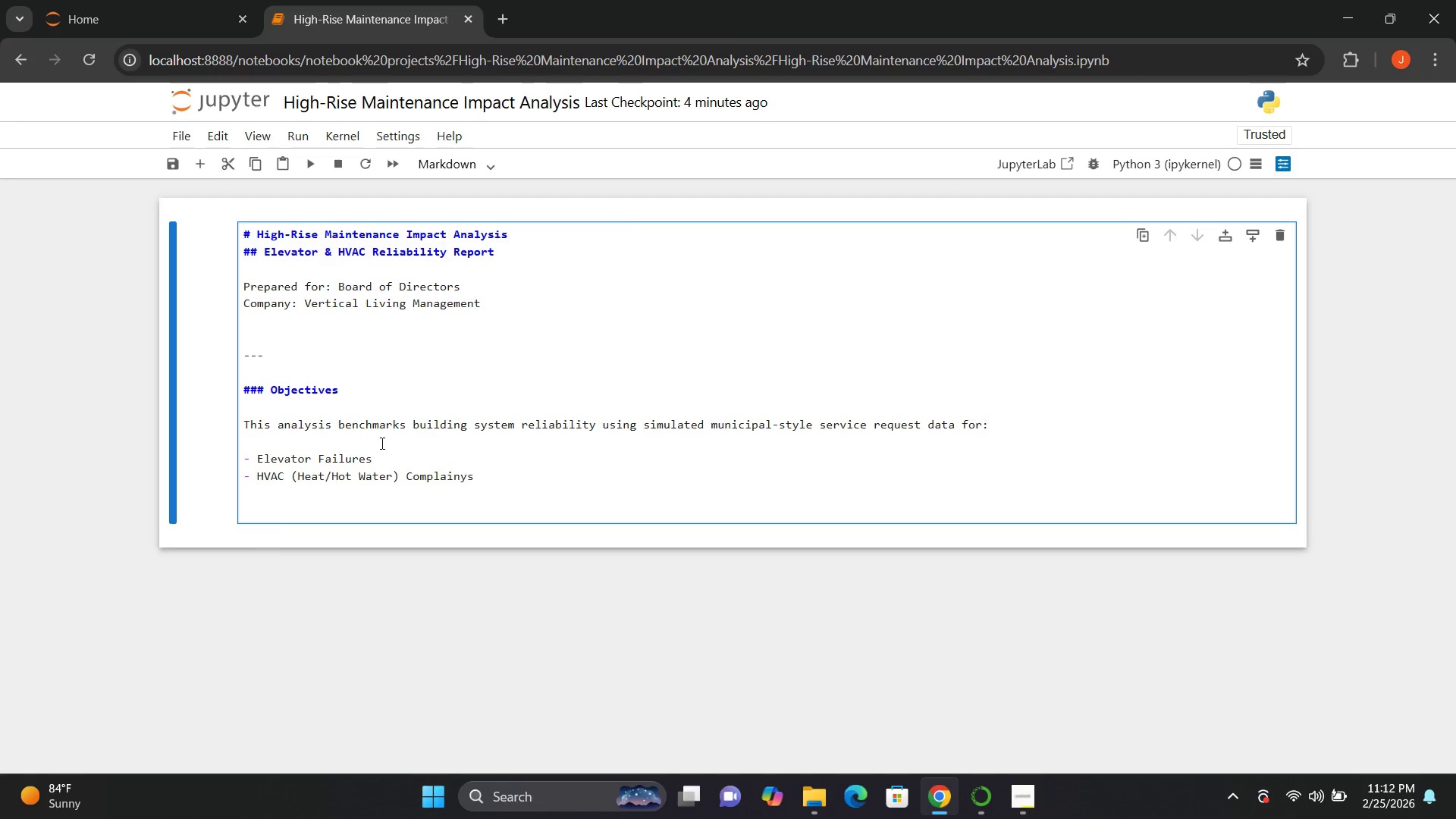 
type(We A)
key(Backspace)
type(analyze:)
 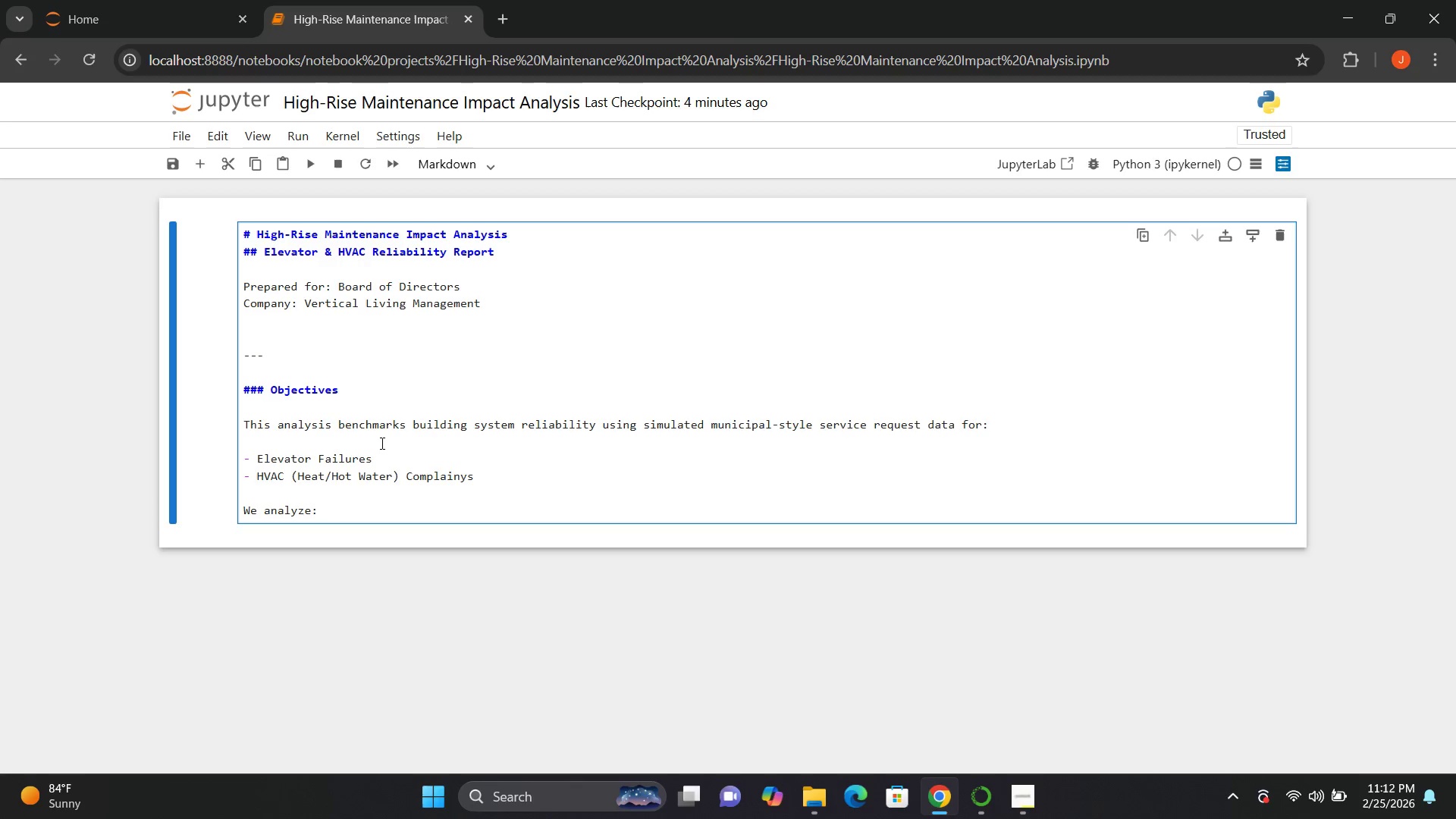 
key(Enter)
 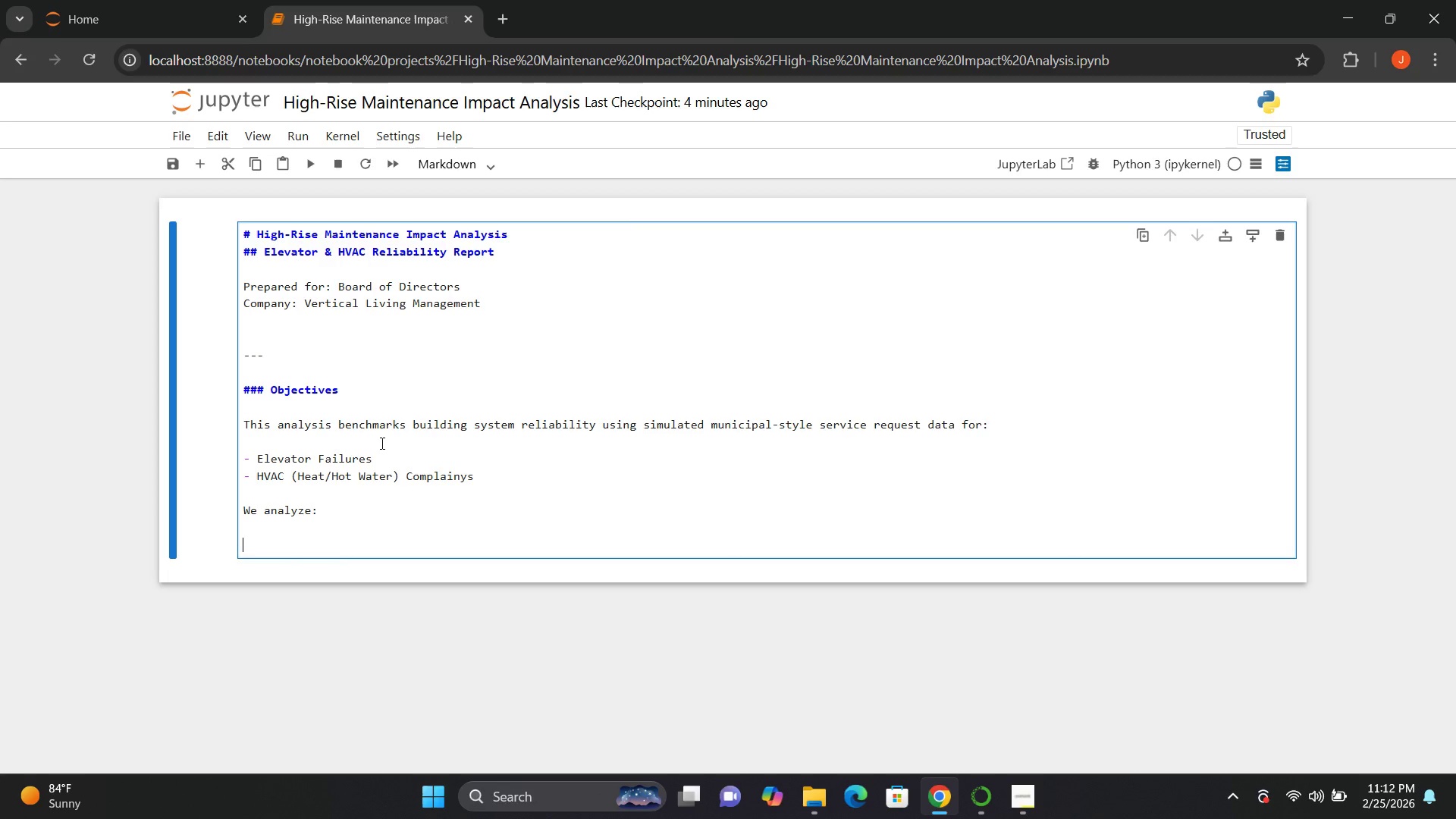 
key(Enter)
 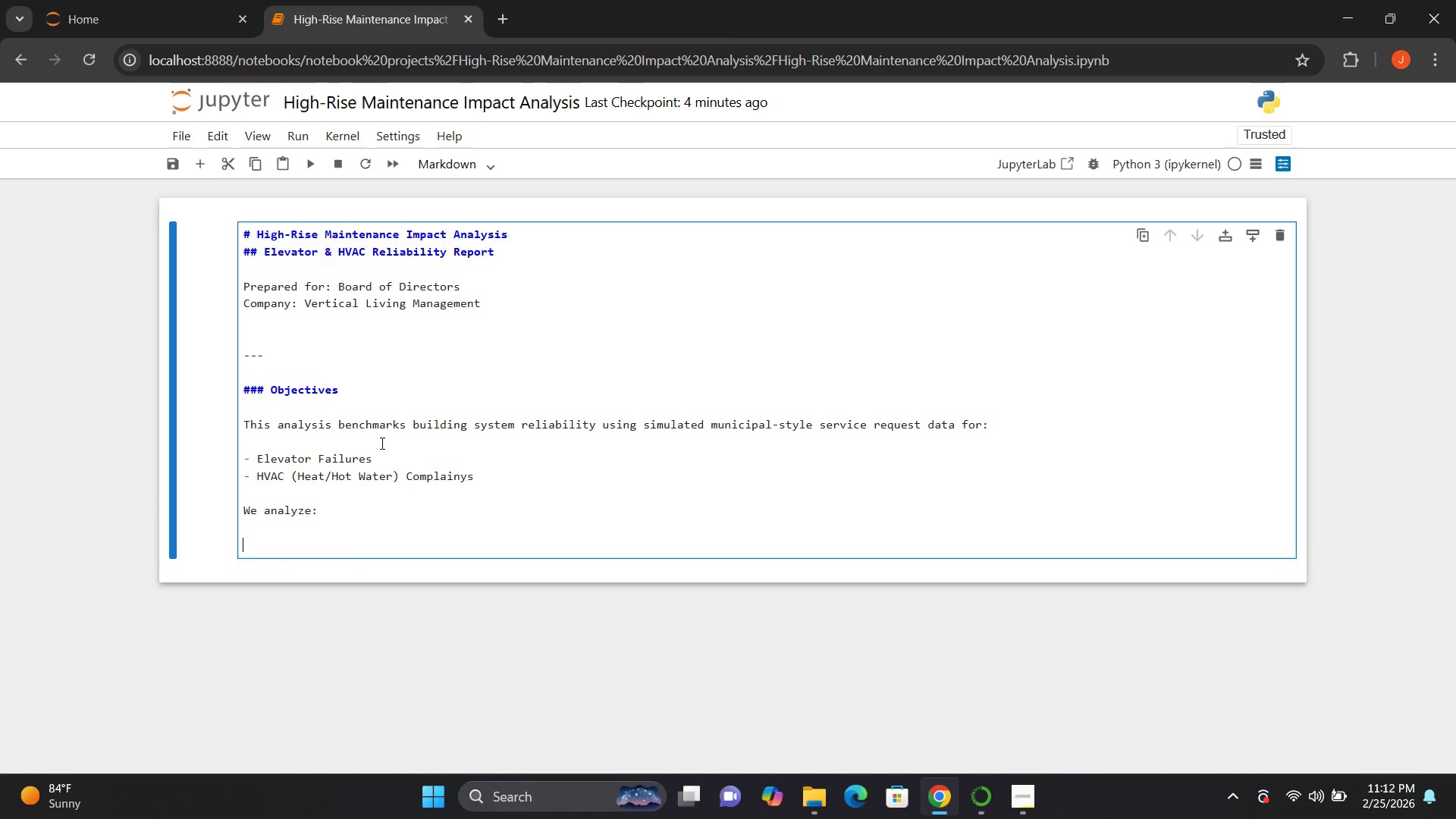 
type(- Building age impact)
 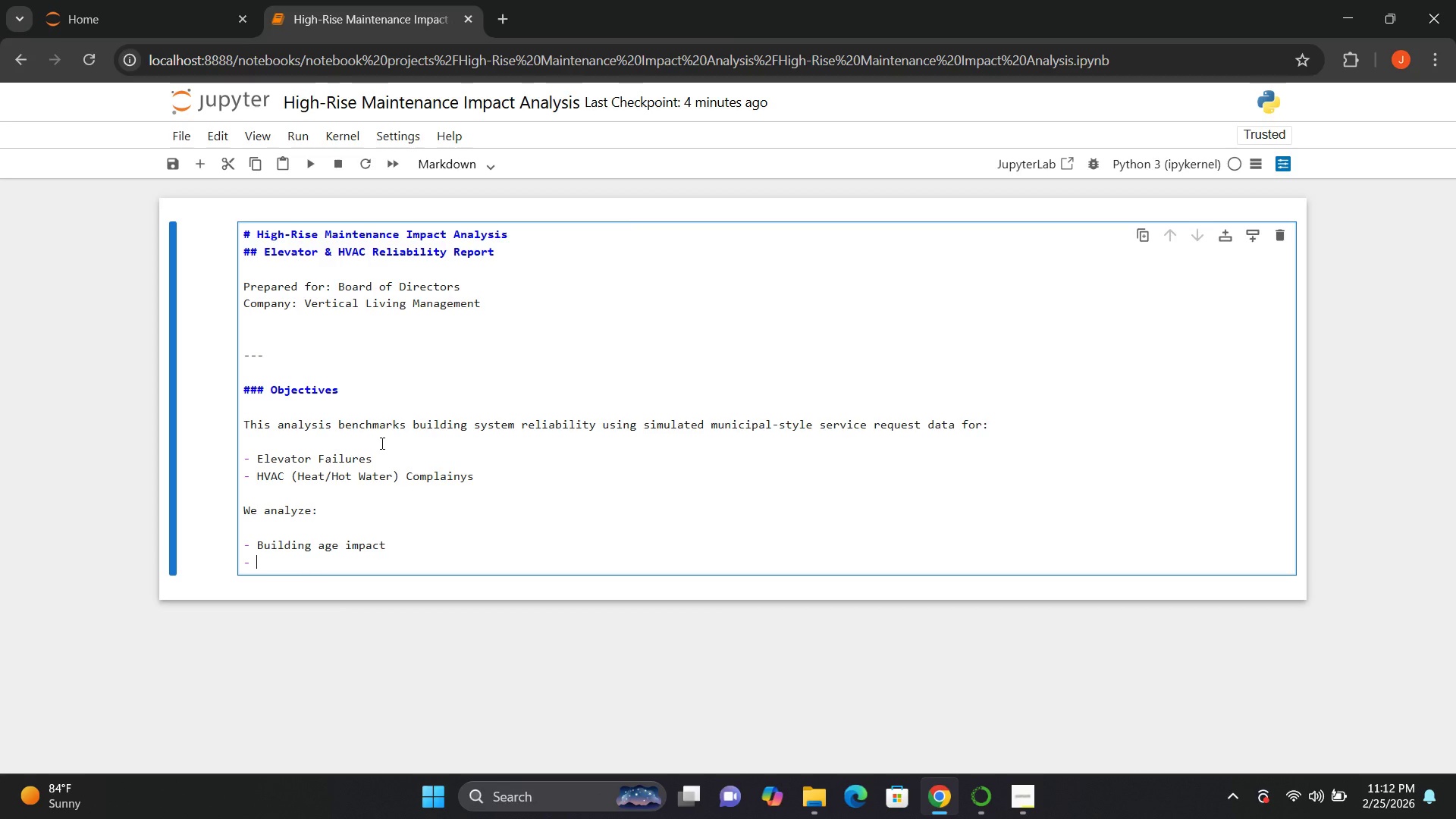 
 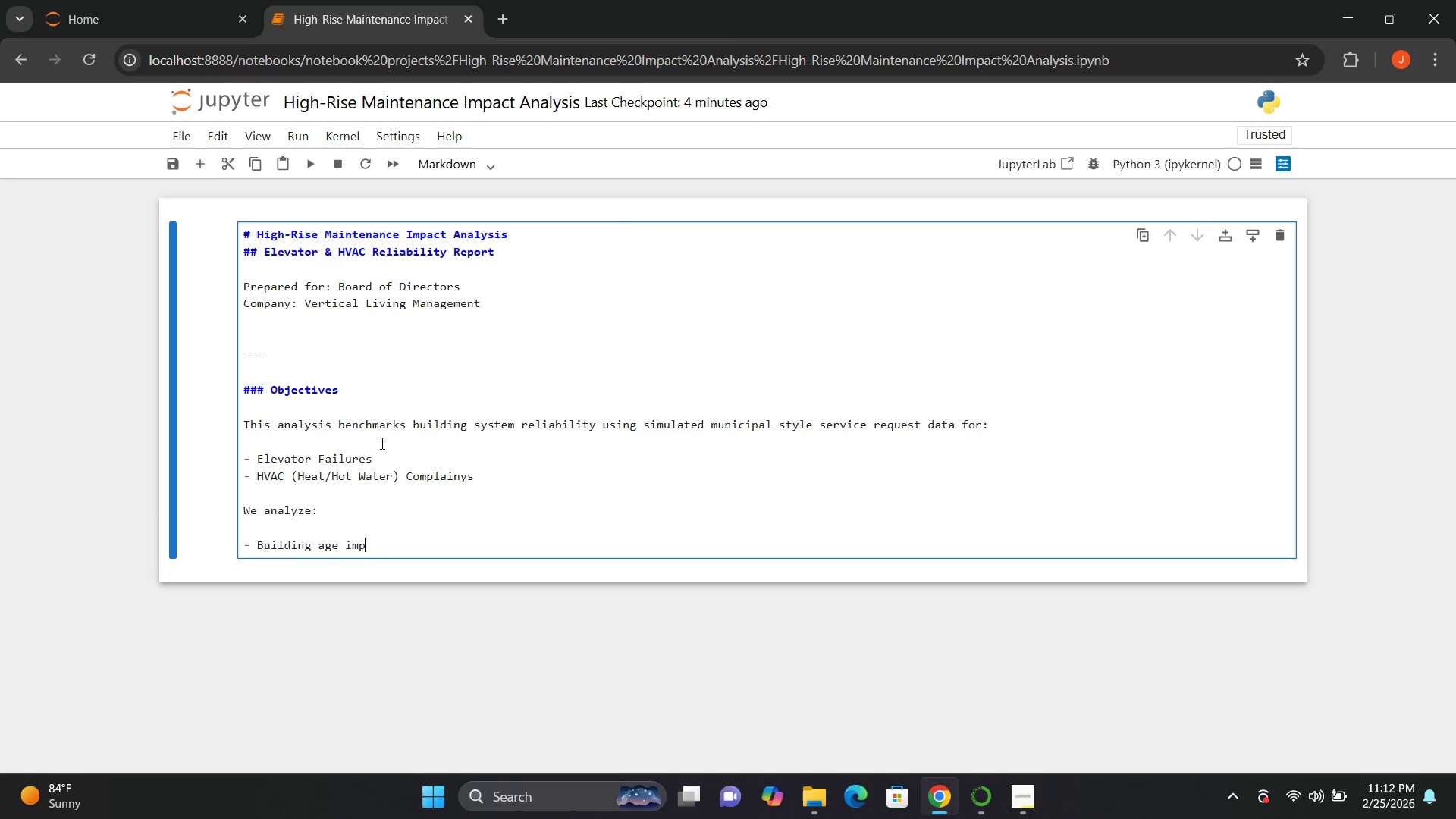 
key(Enter)
 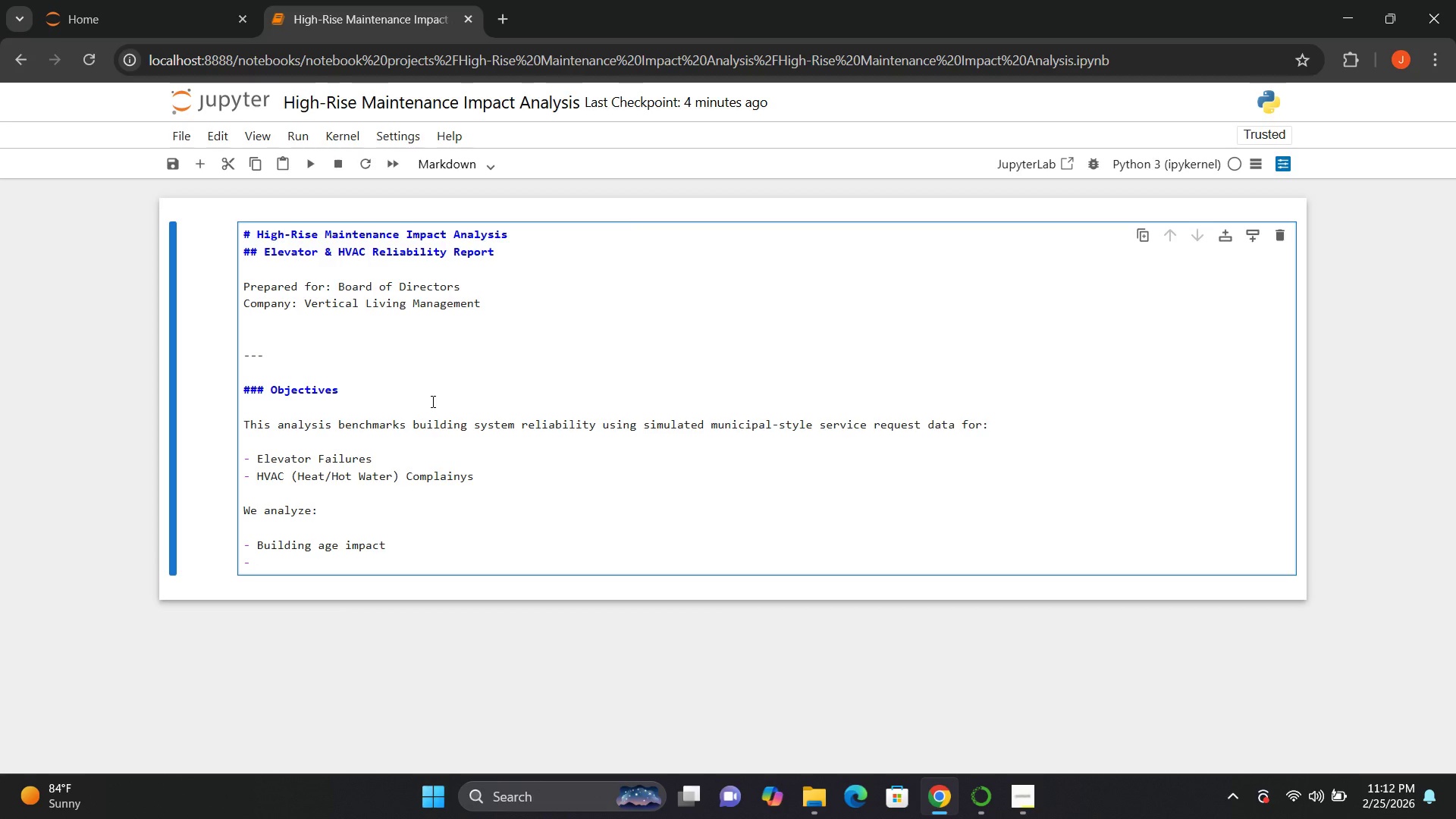 
wait(7.45)
 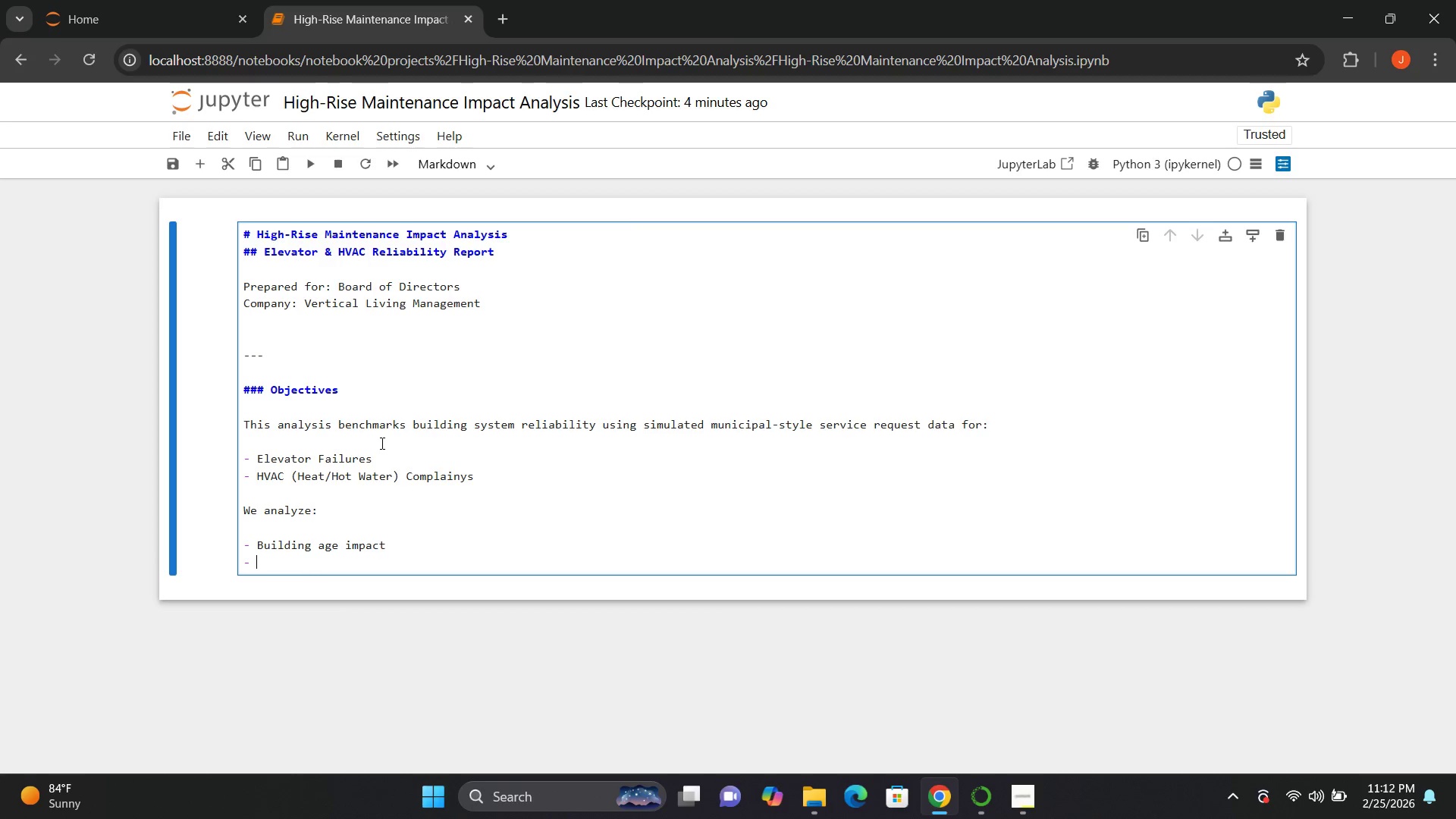 
type(Seasonaltempereture)
 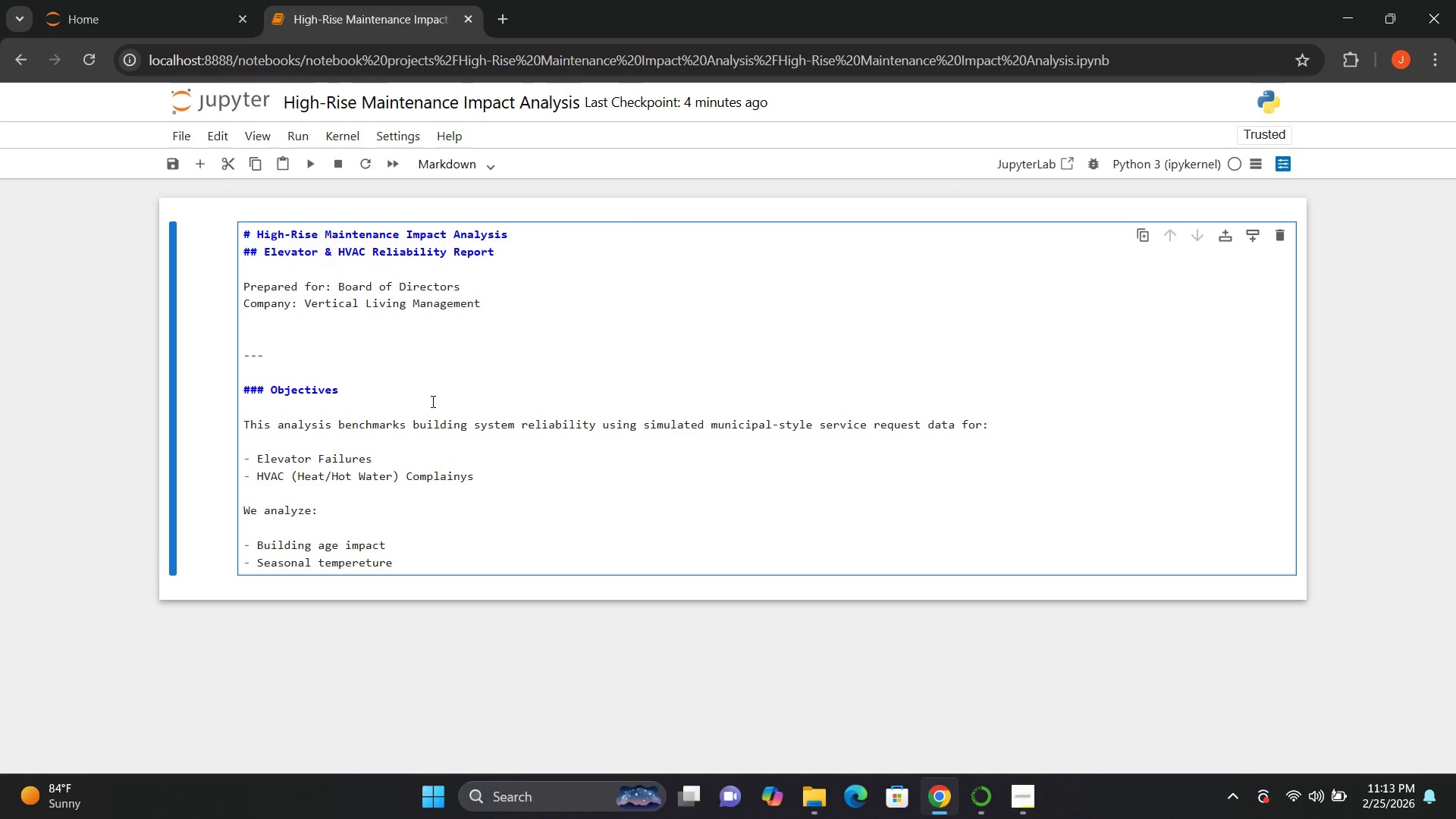 
hold_key(key=Space, duration=11.16)
 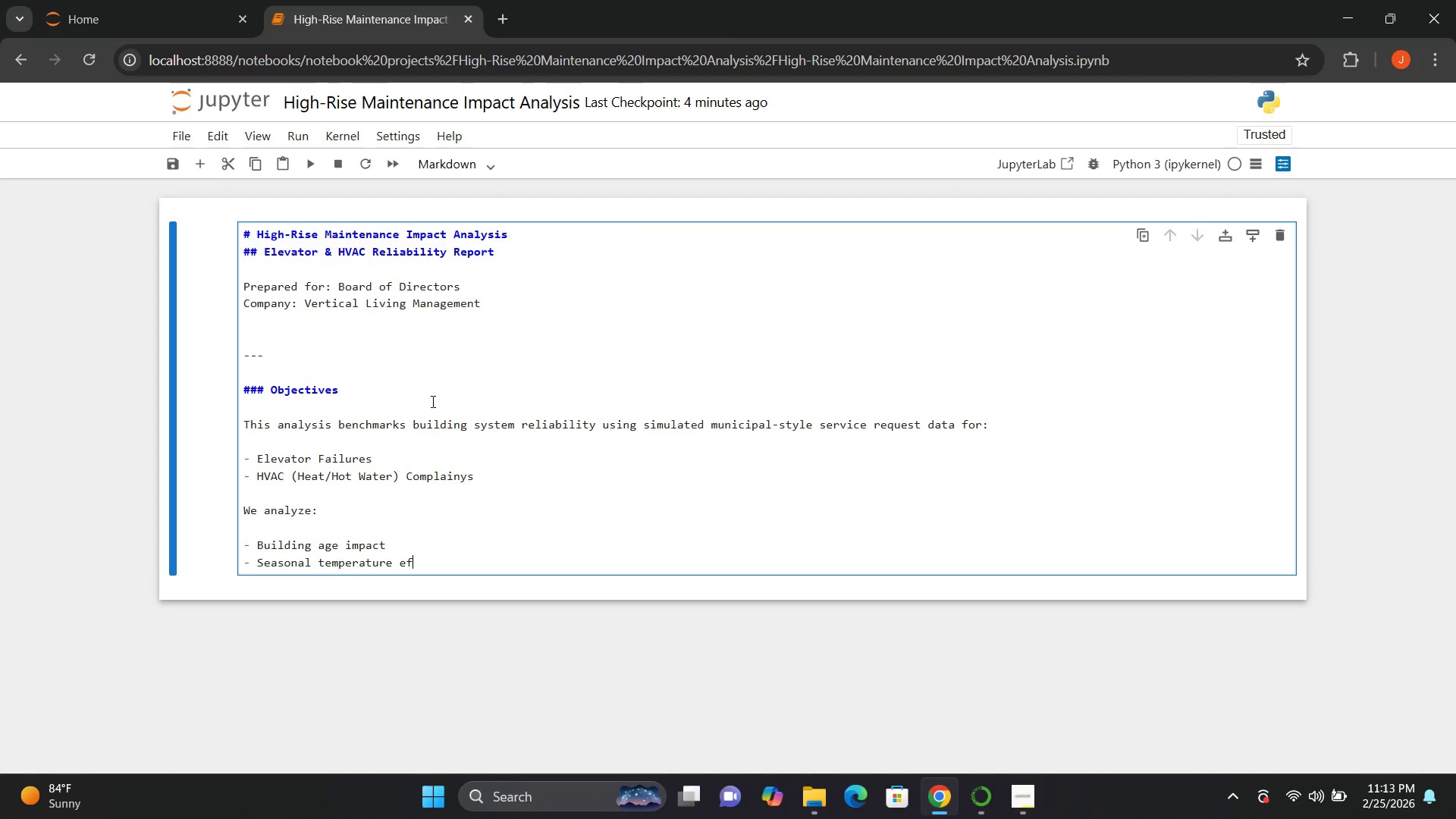 
key(ArrowLeft)
 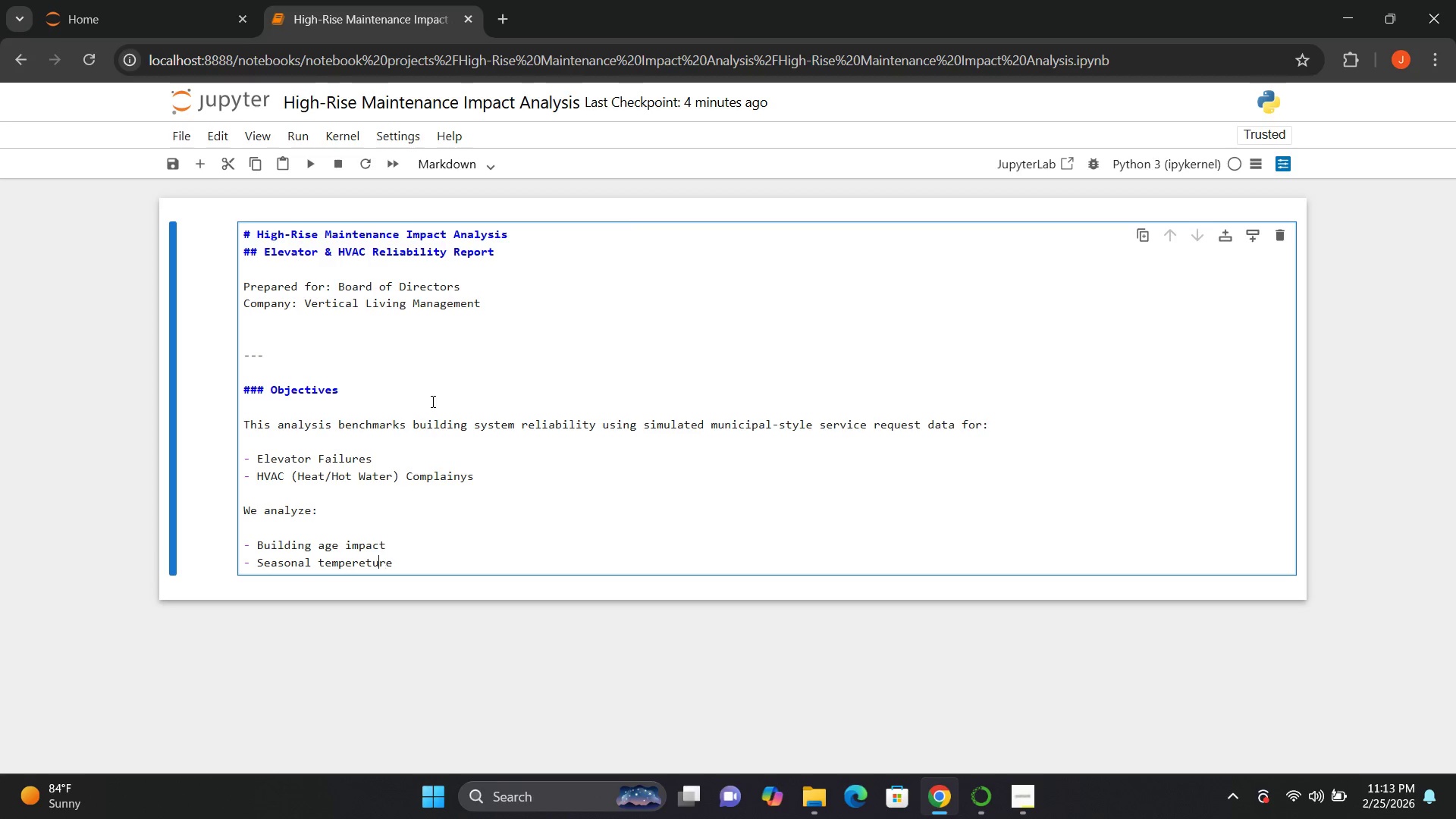 
key(ArrowLeft)
 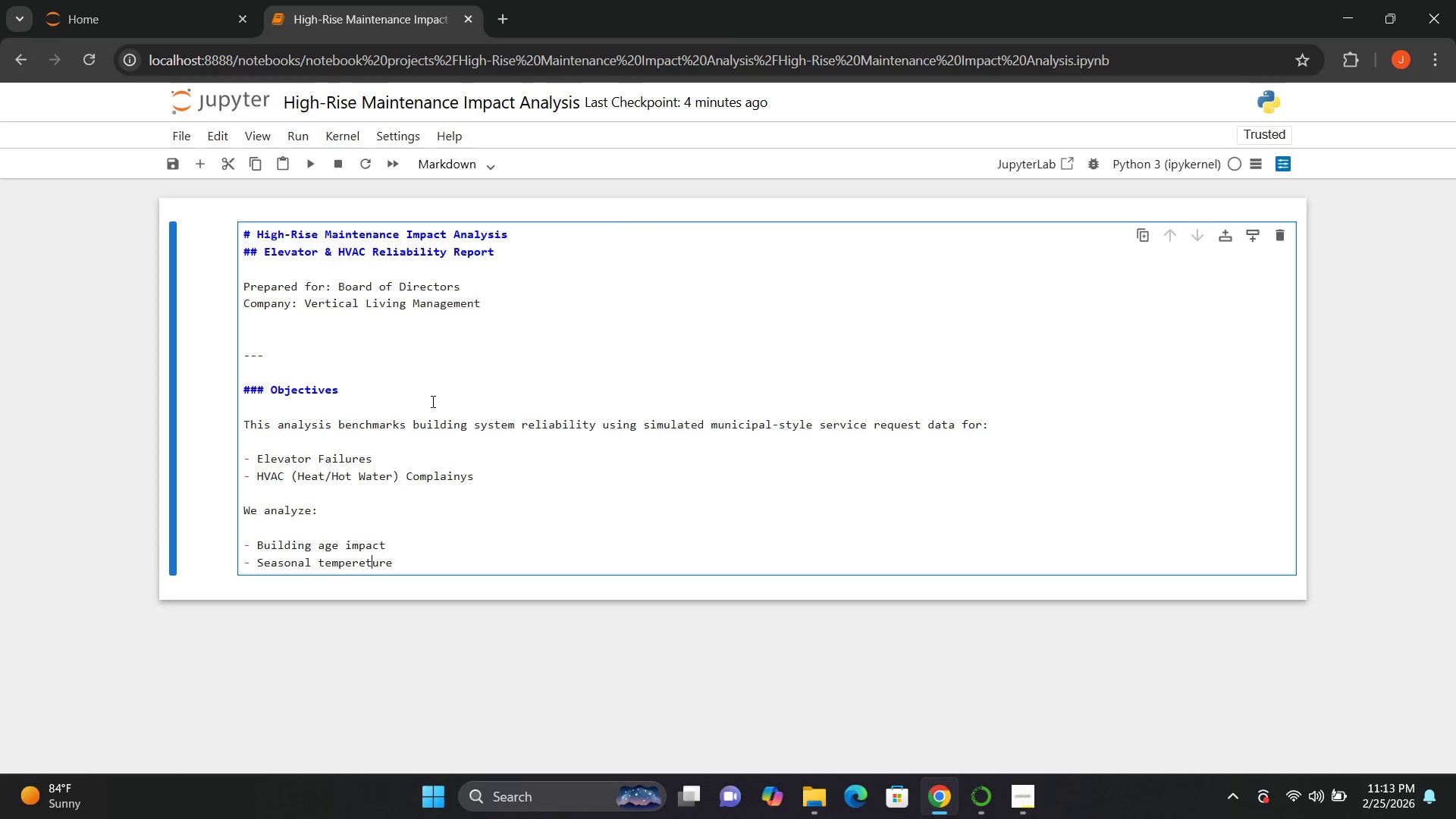 
key(ArrowLeft)
 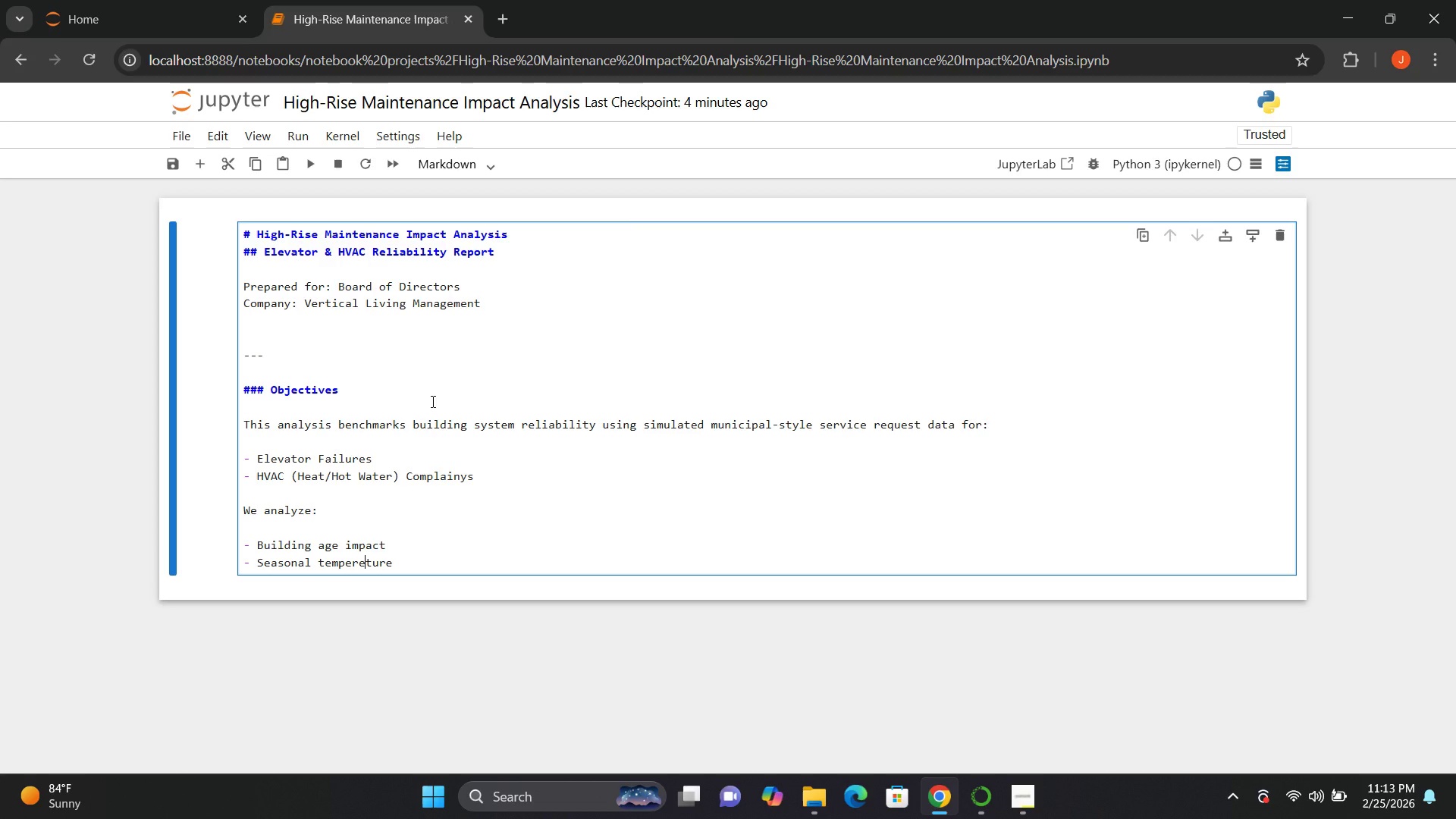 
key(ArrowLeft)
 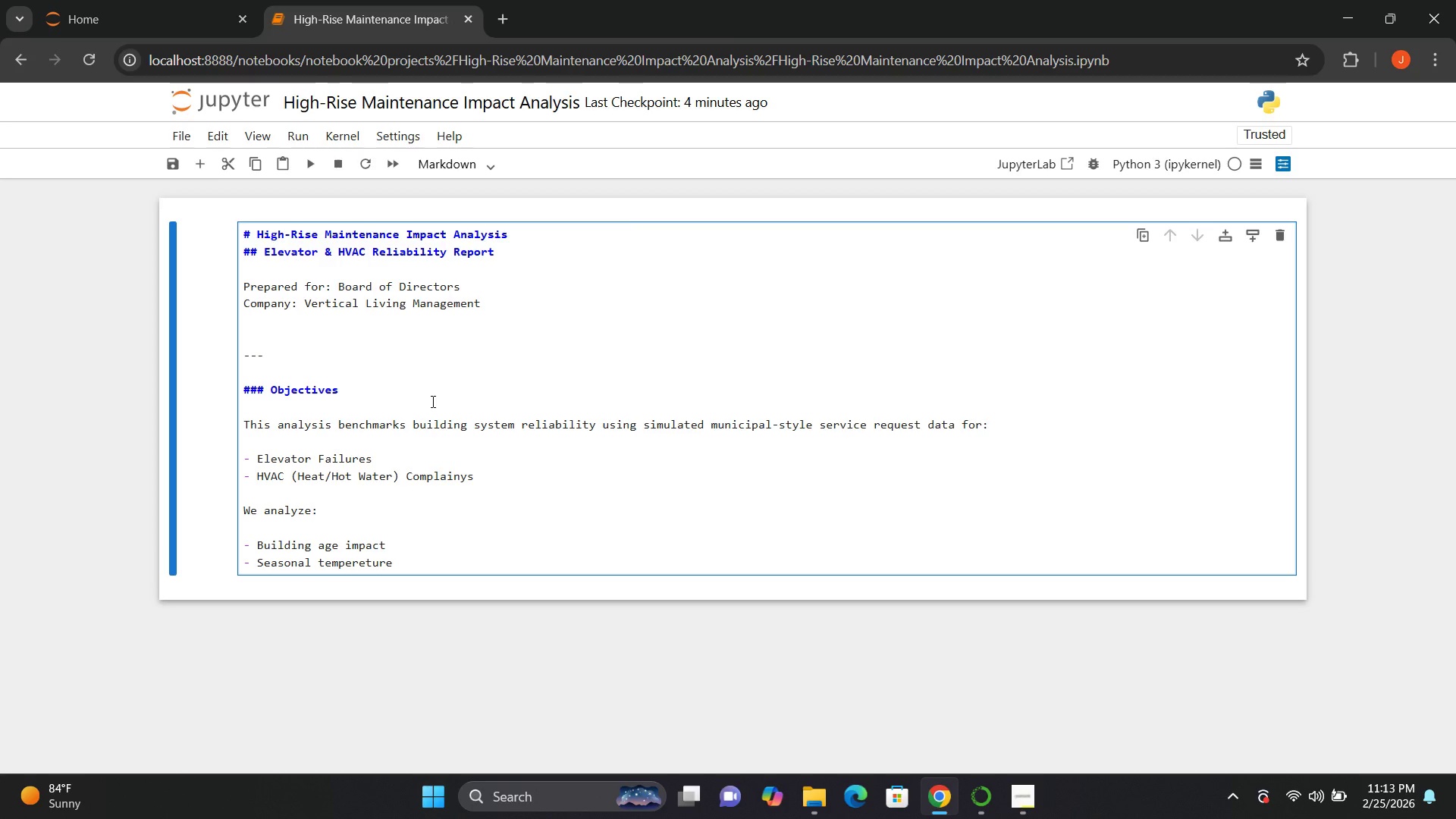 
key(Backspace)
 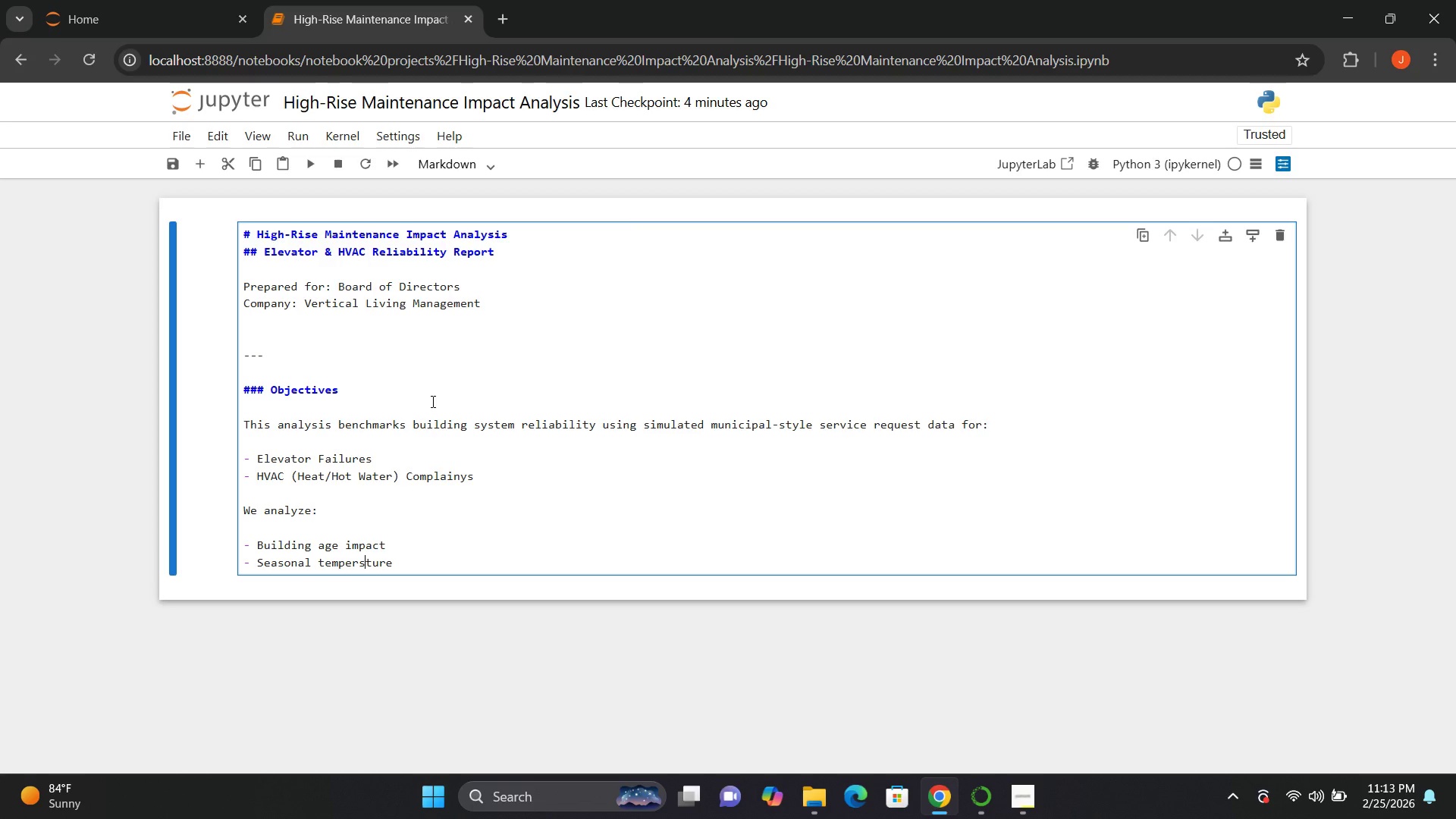 
key(S)
 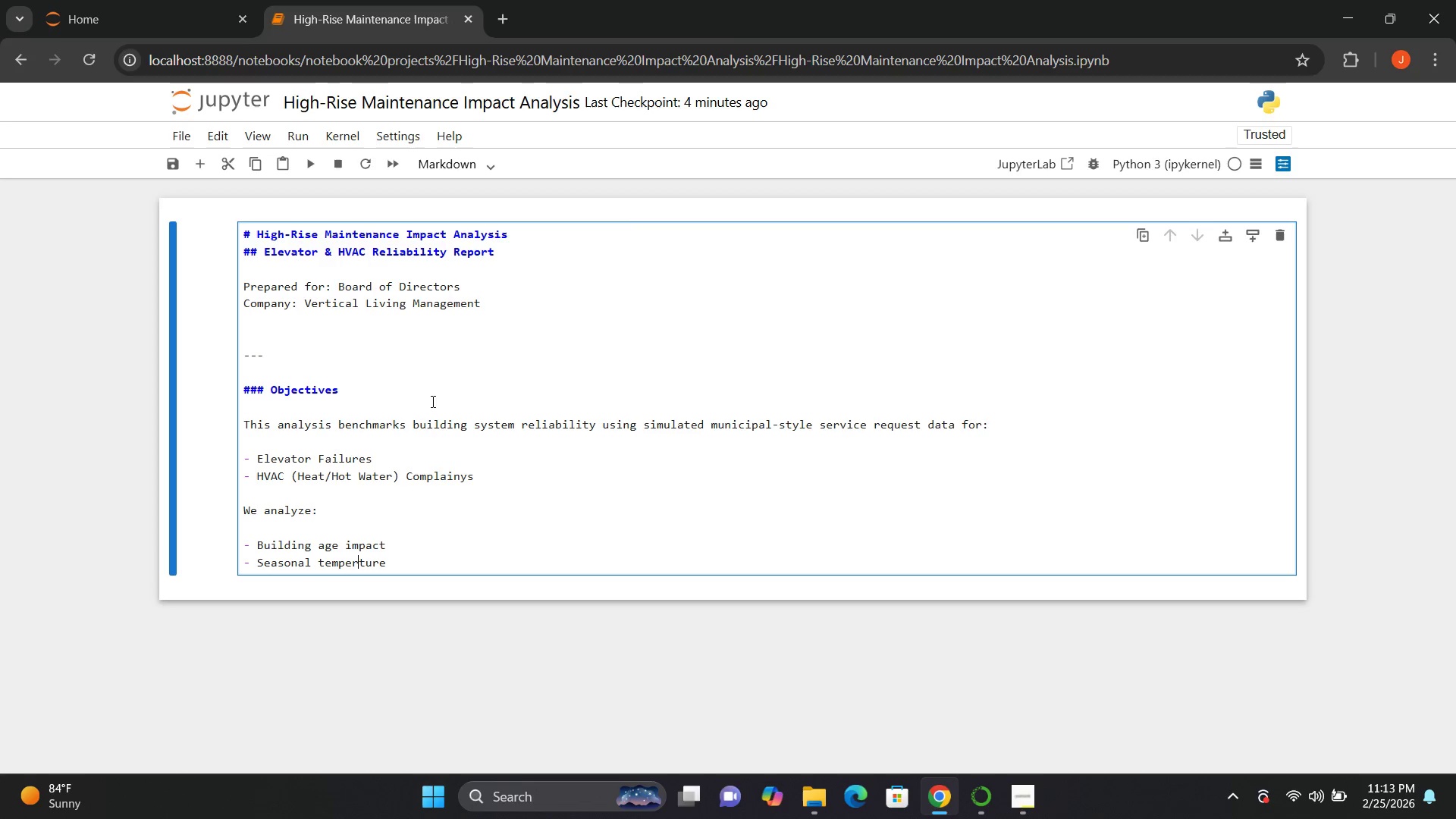 
key(Backspace)
 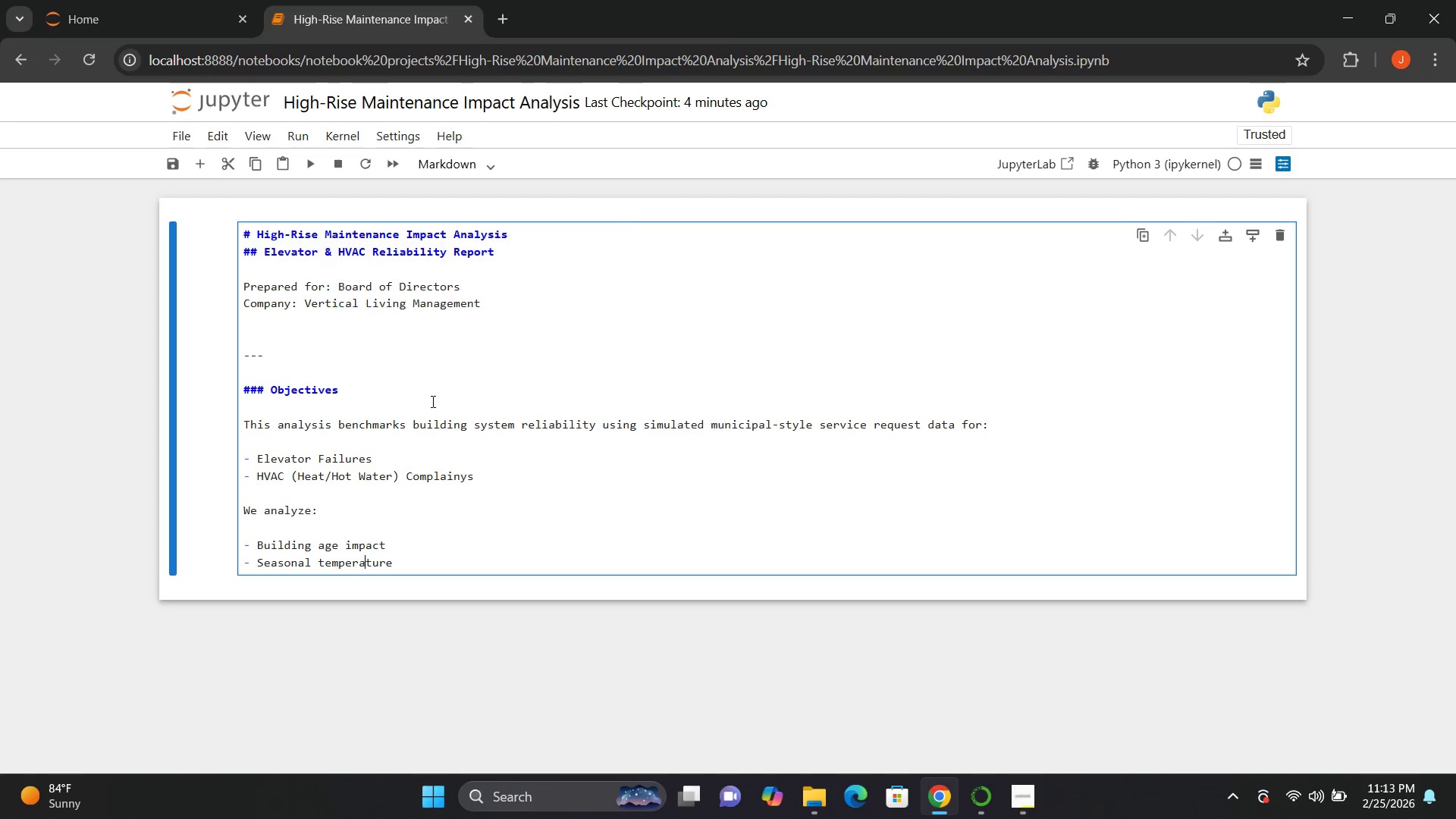 
key(A)
 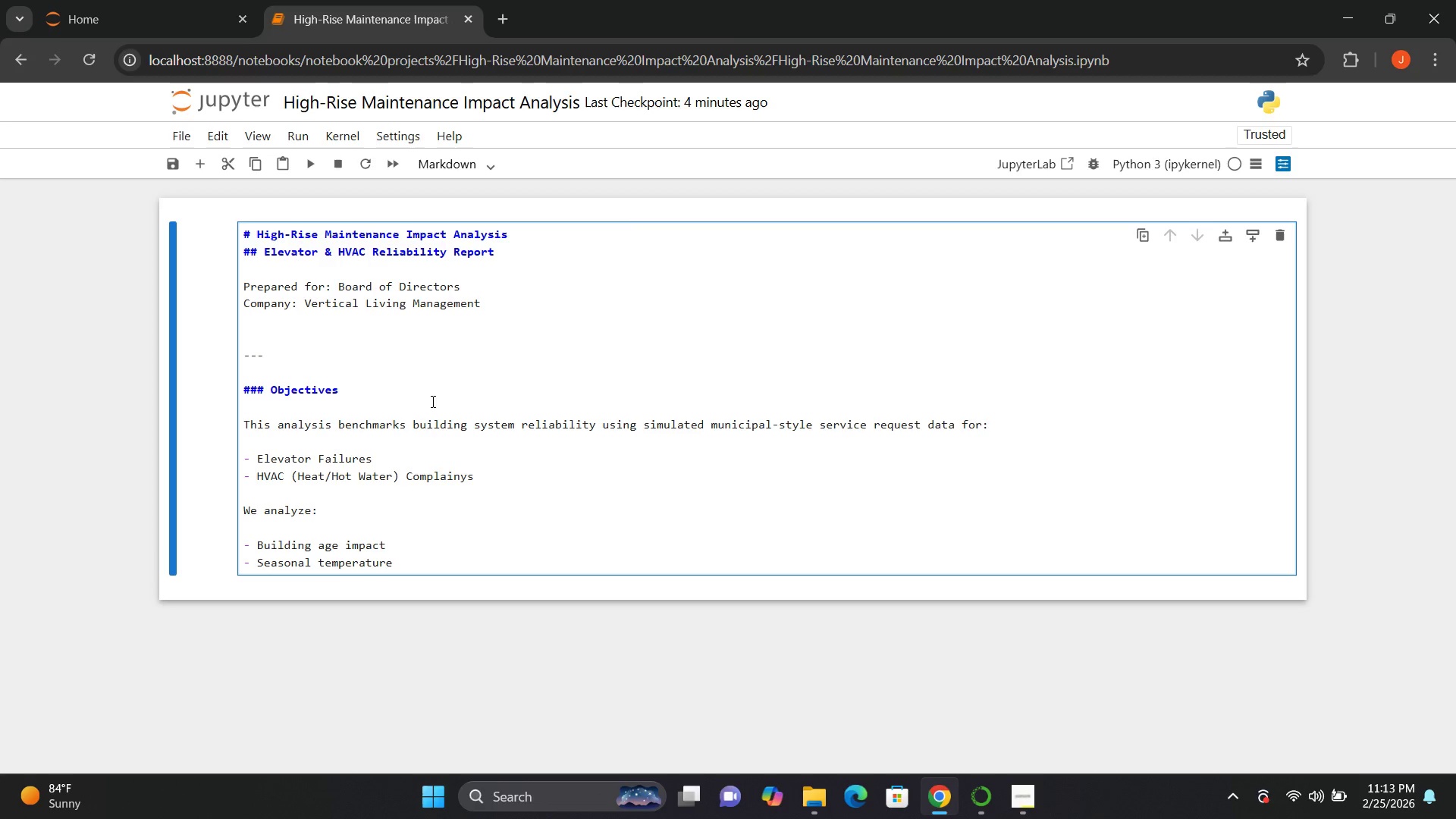 
key(ArrowRight)
 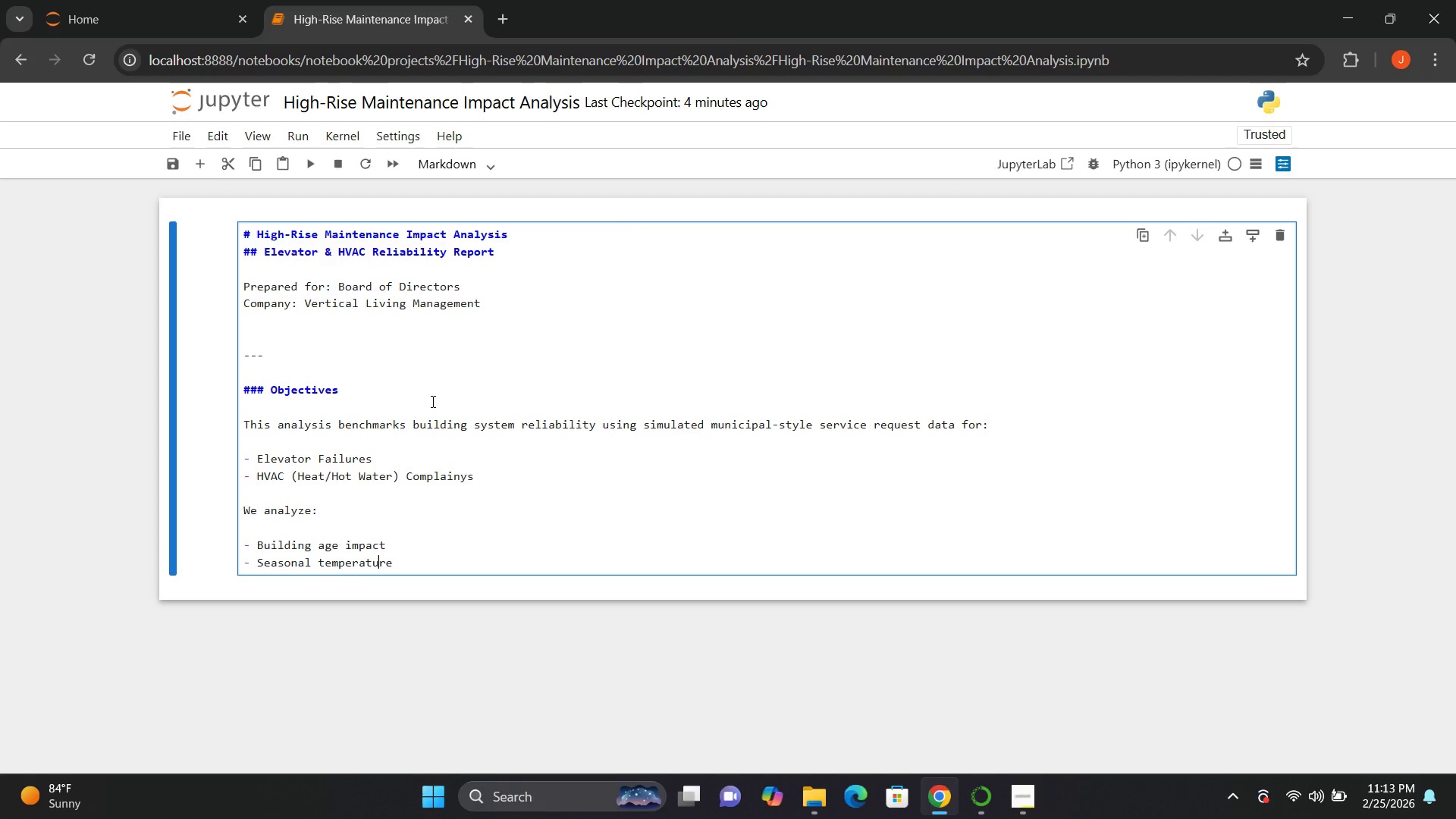 
key(ArrowRight)
 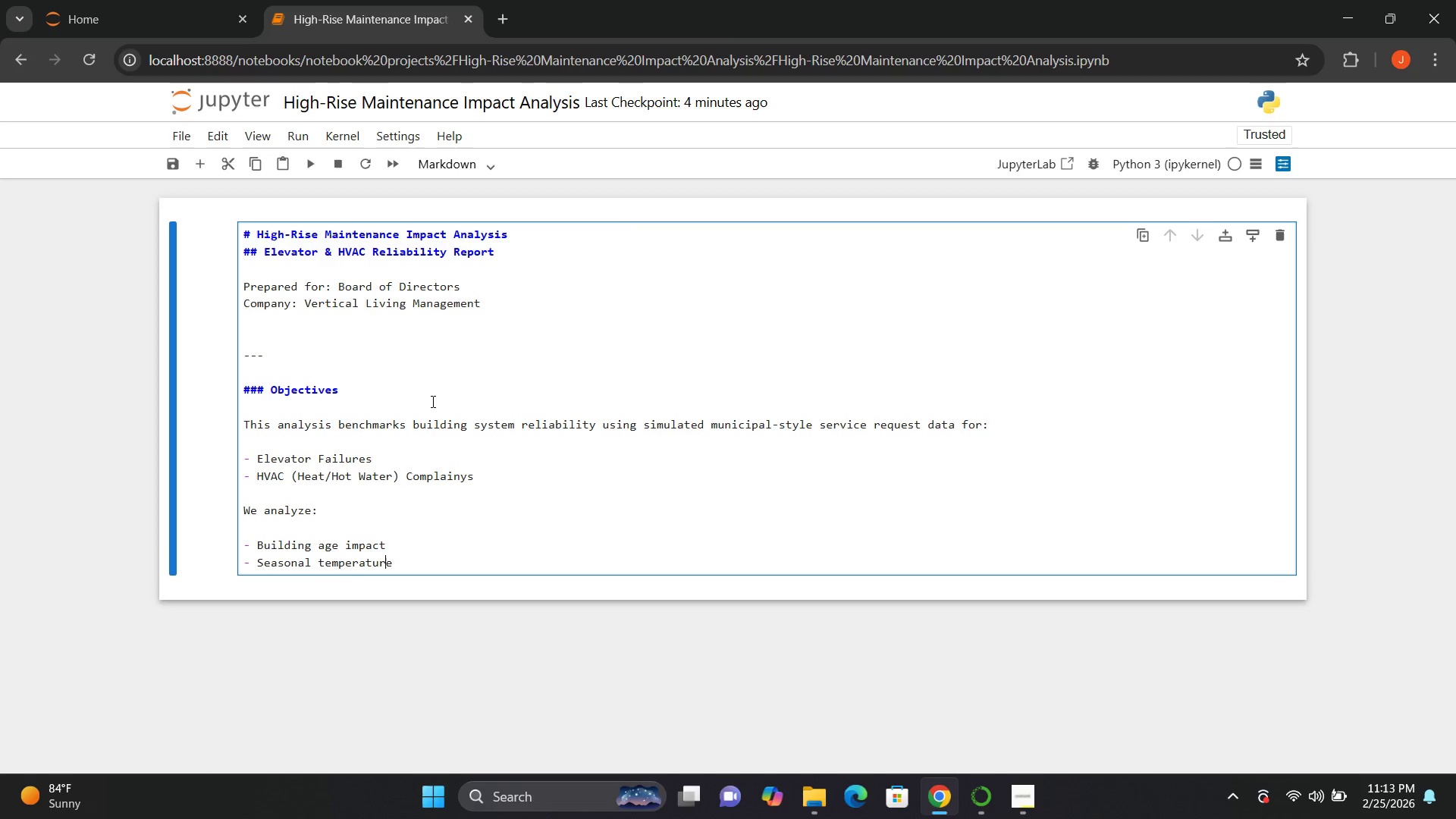 
key(ArrowRight)
 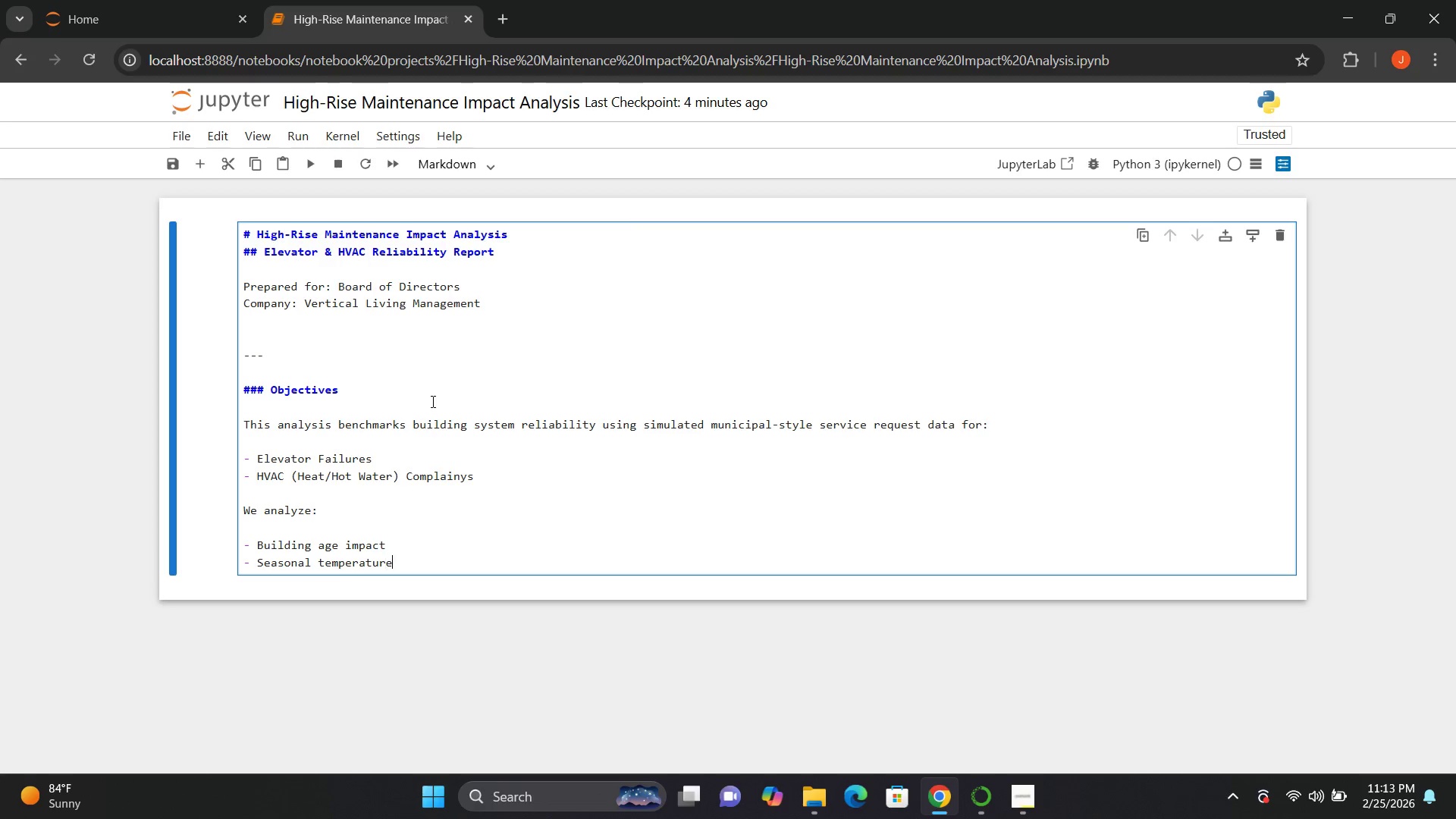 
key(ArrowRight)
 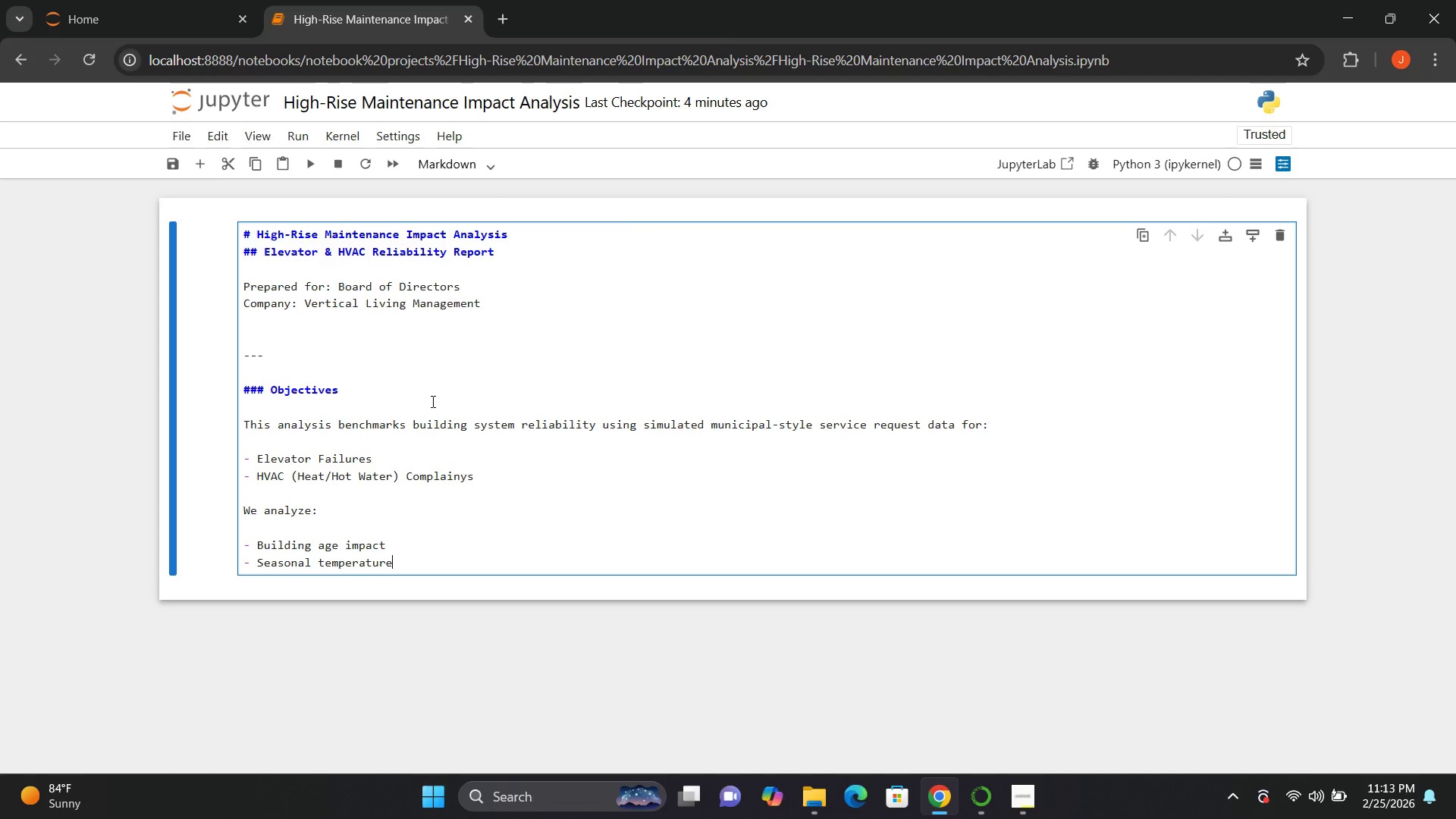 
key(ArrowRight)
 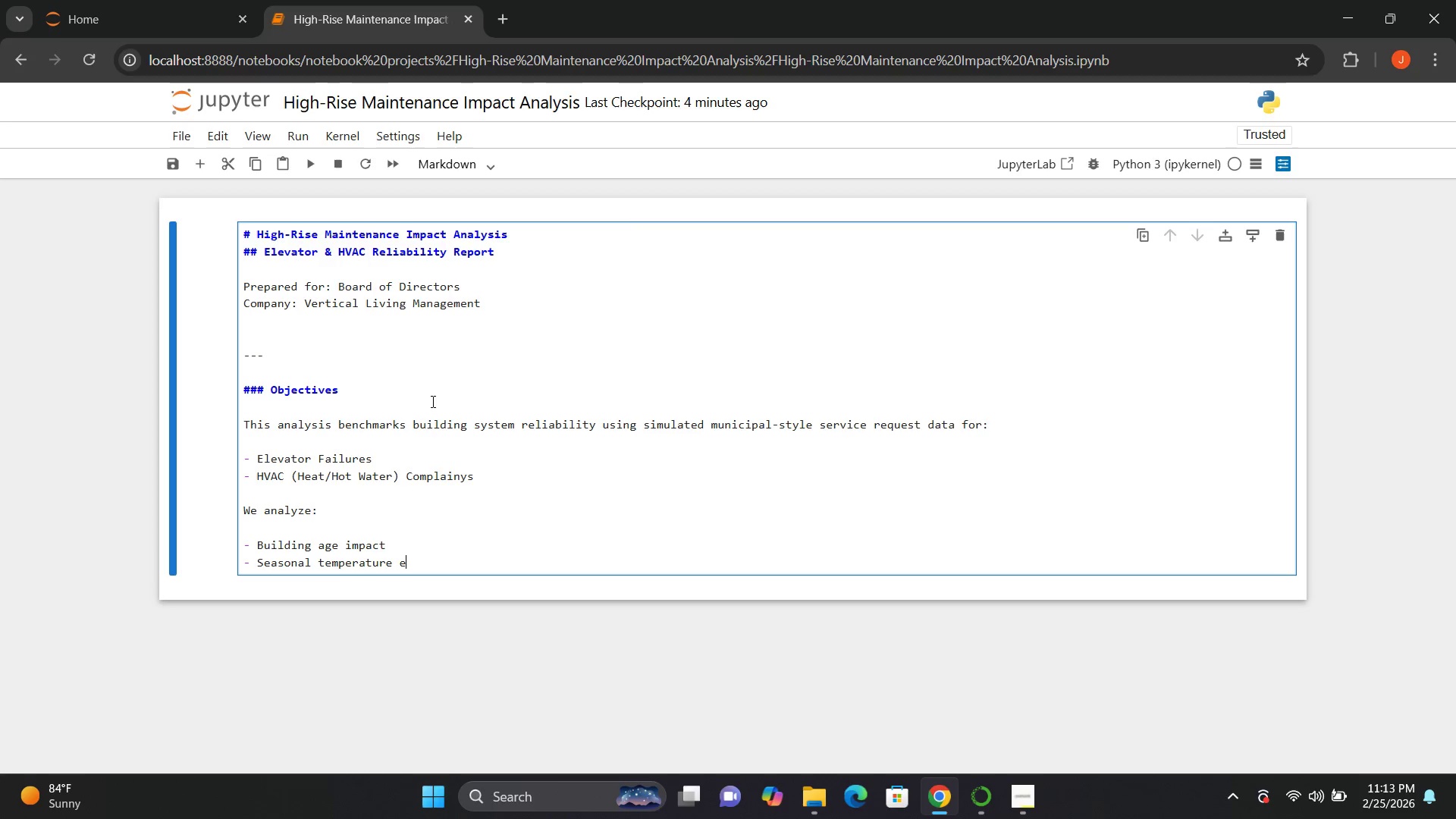 
type(effects)
 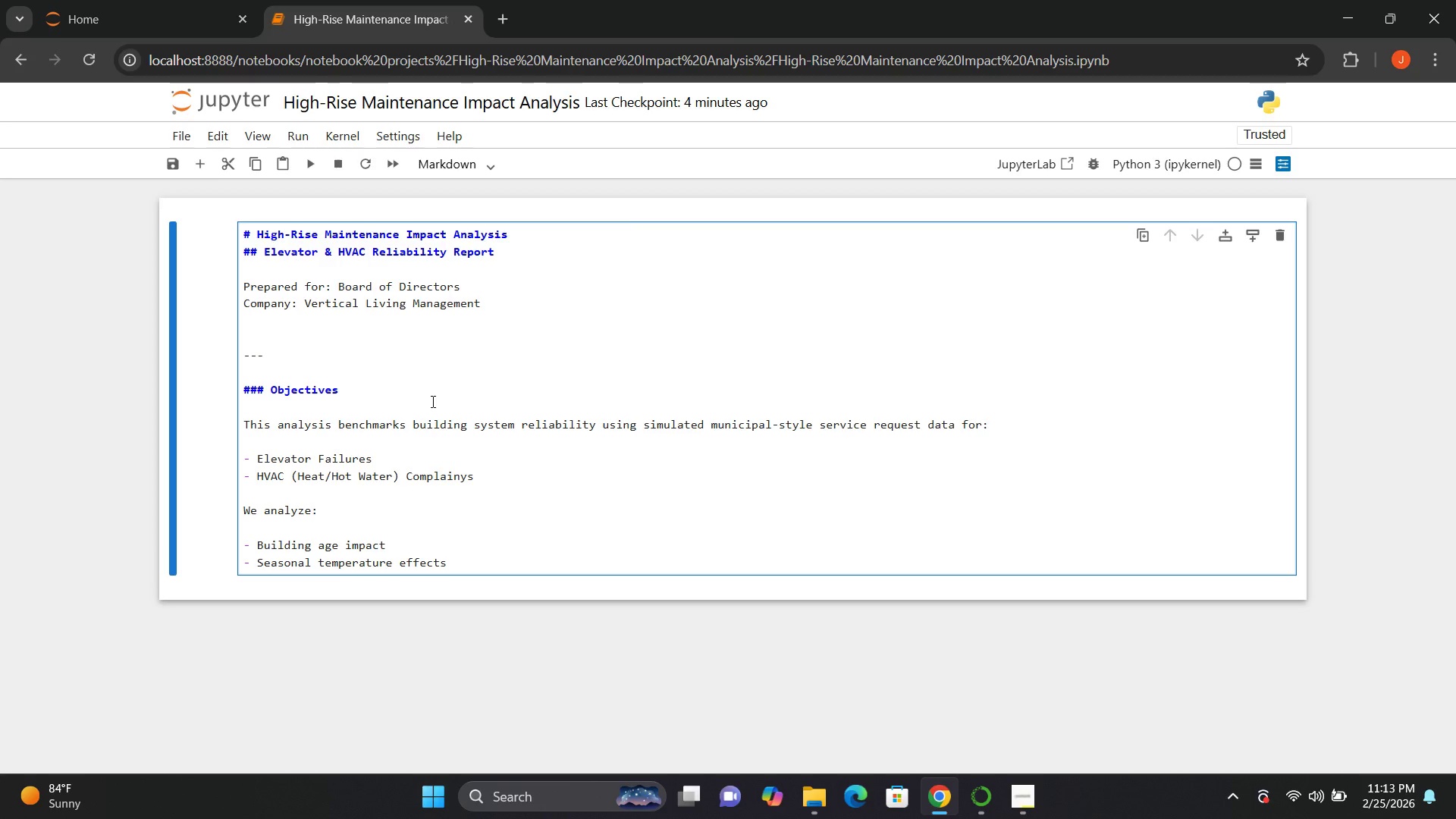 
key(Enter)
 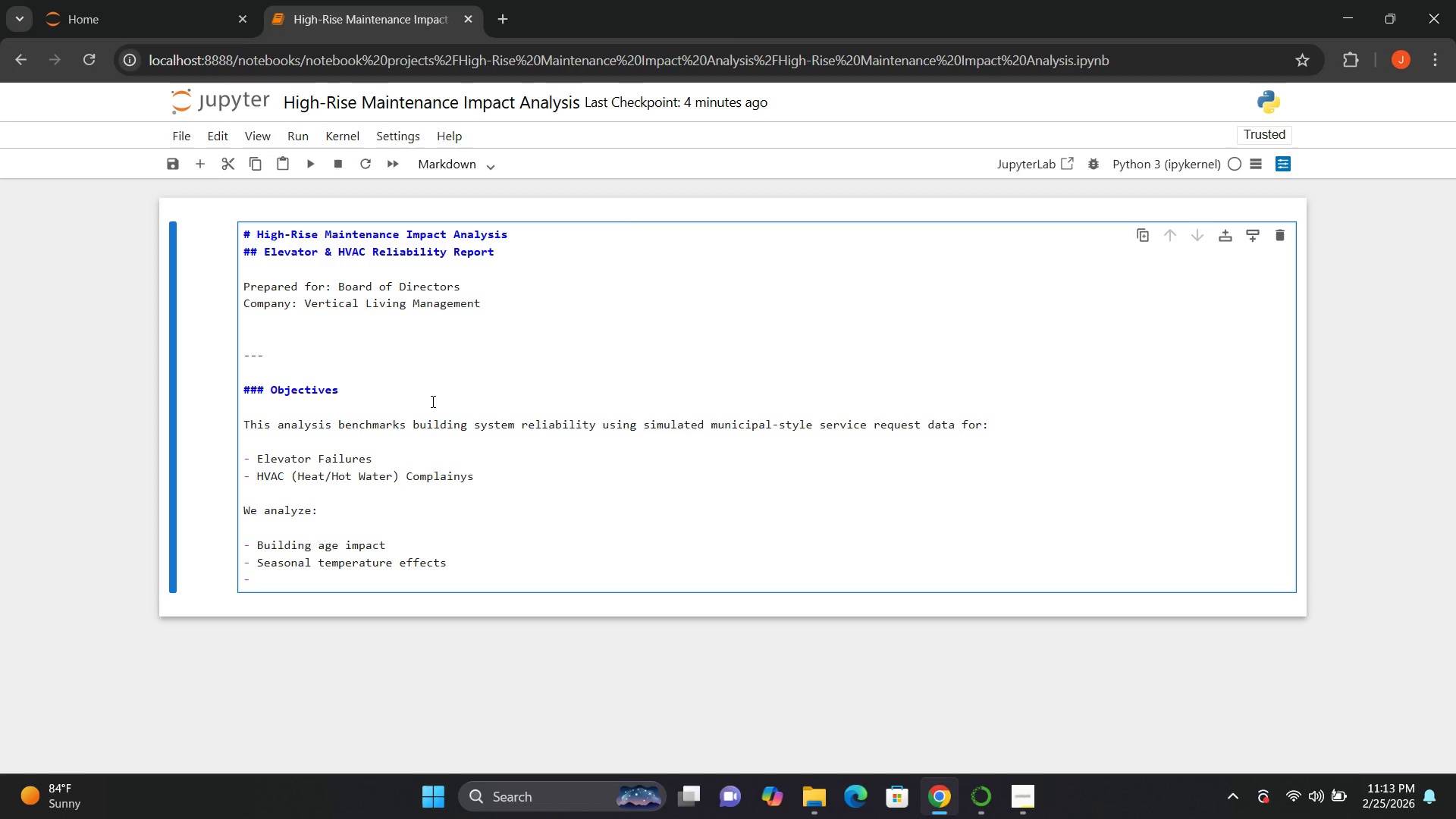 
type(Complaints trend)
 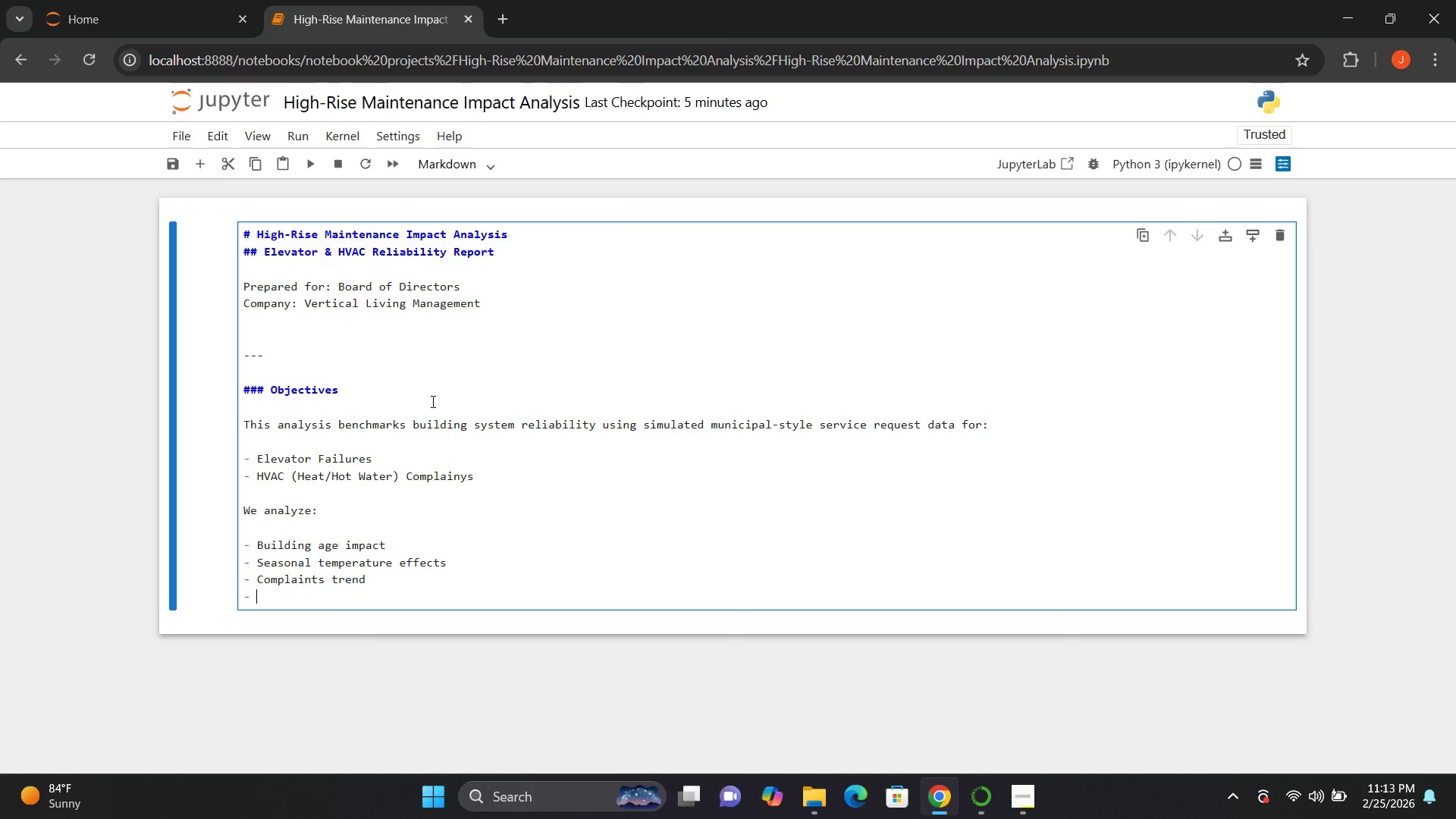 
key(Enter)
 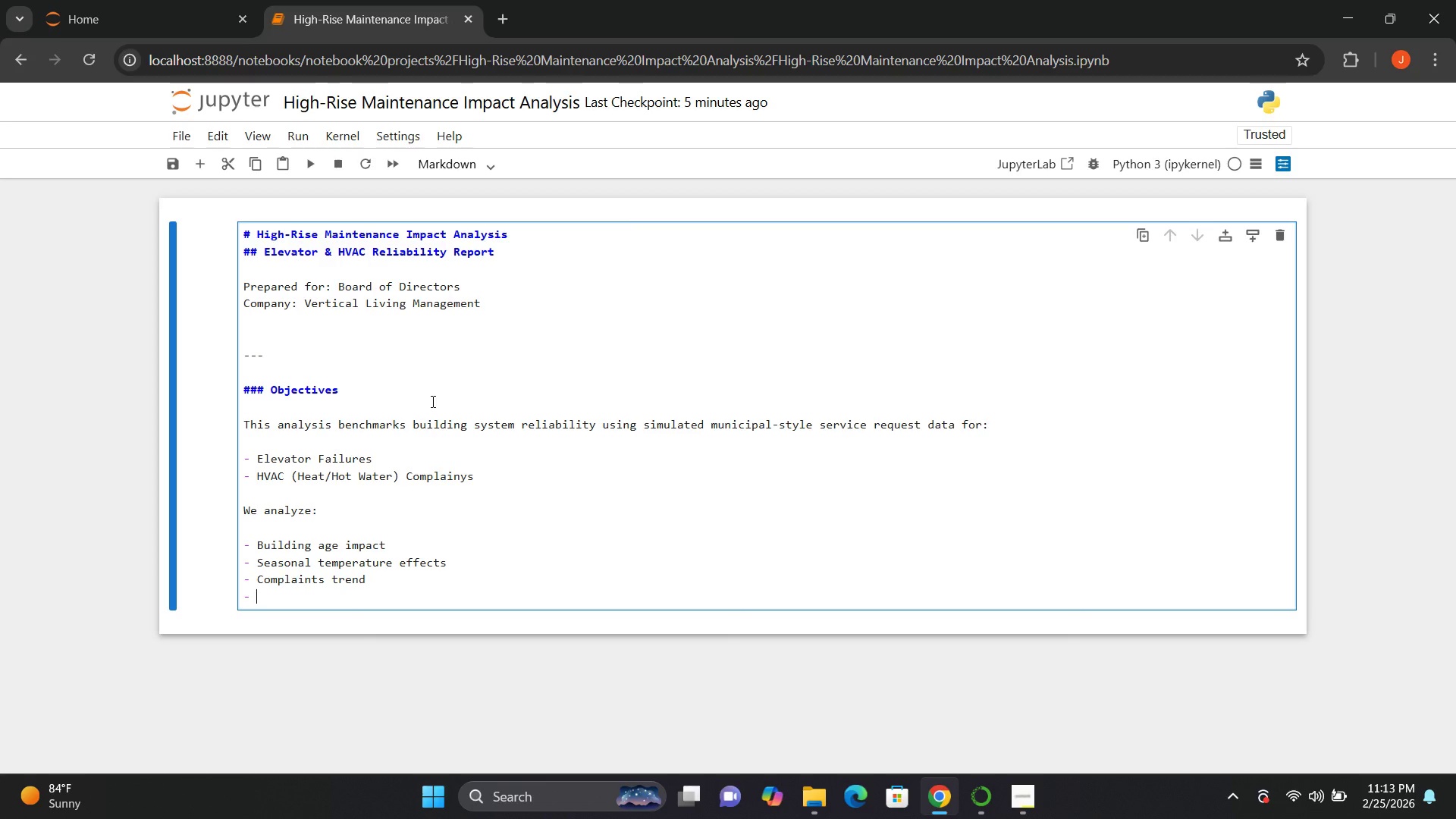 
type(Sentiment from resisdent feedback)
 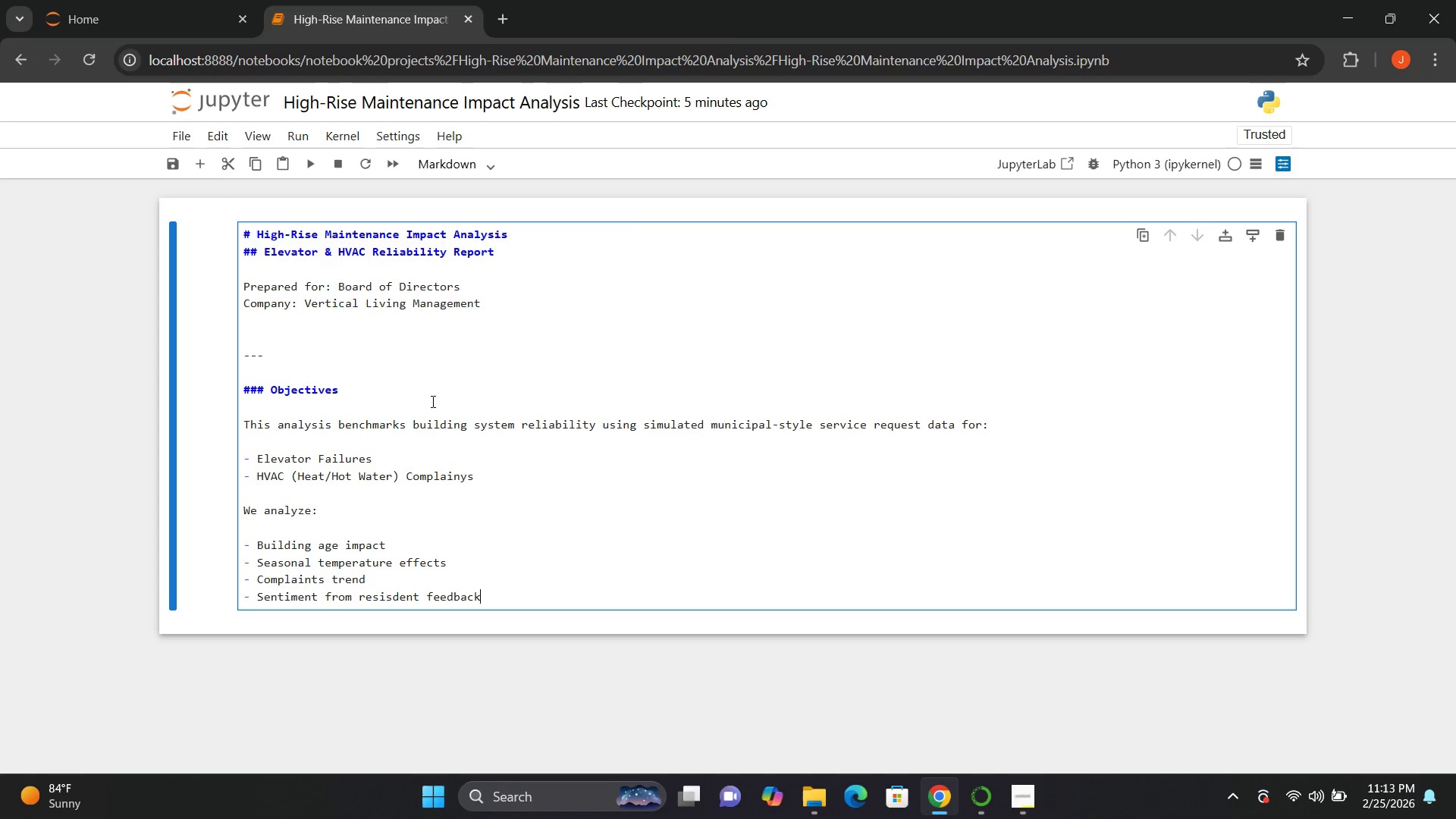 
key(Enter)
 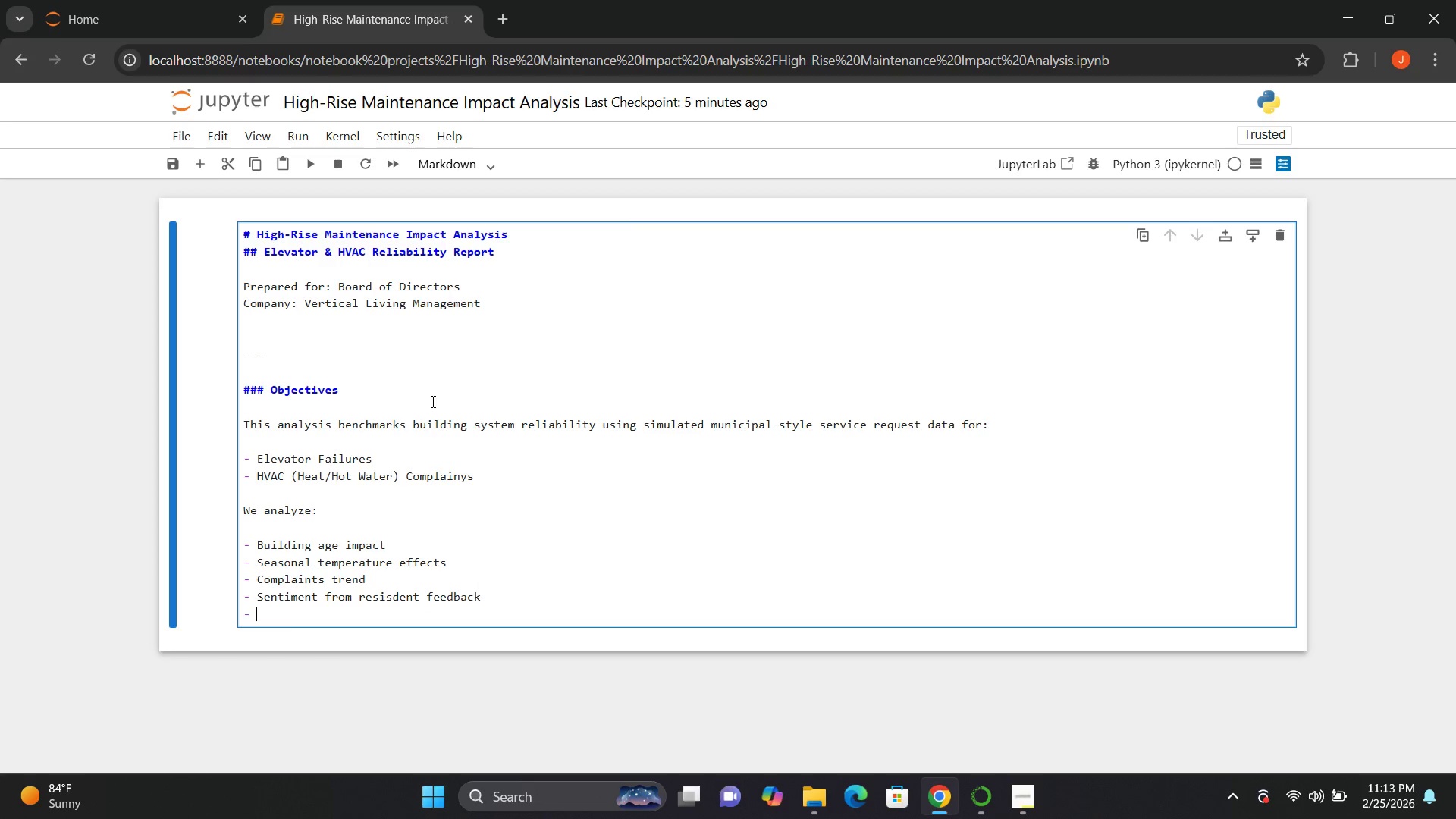 
key(Enter)
 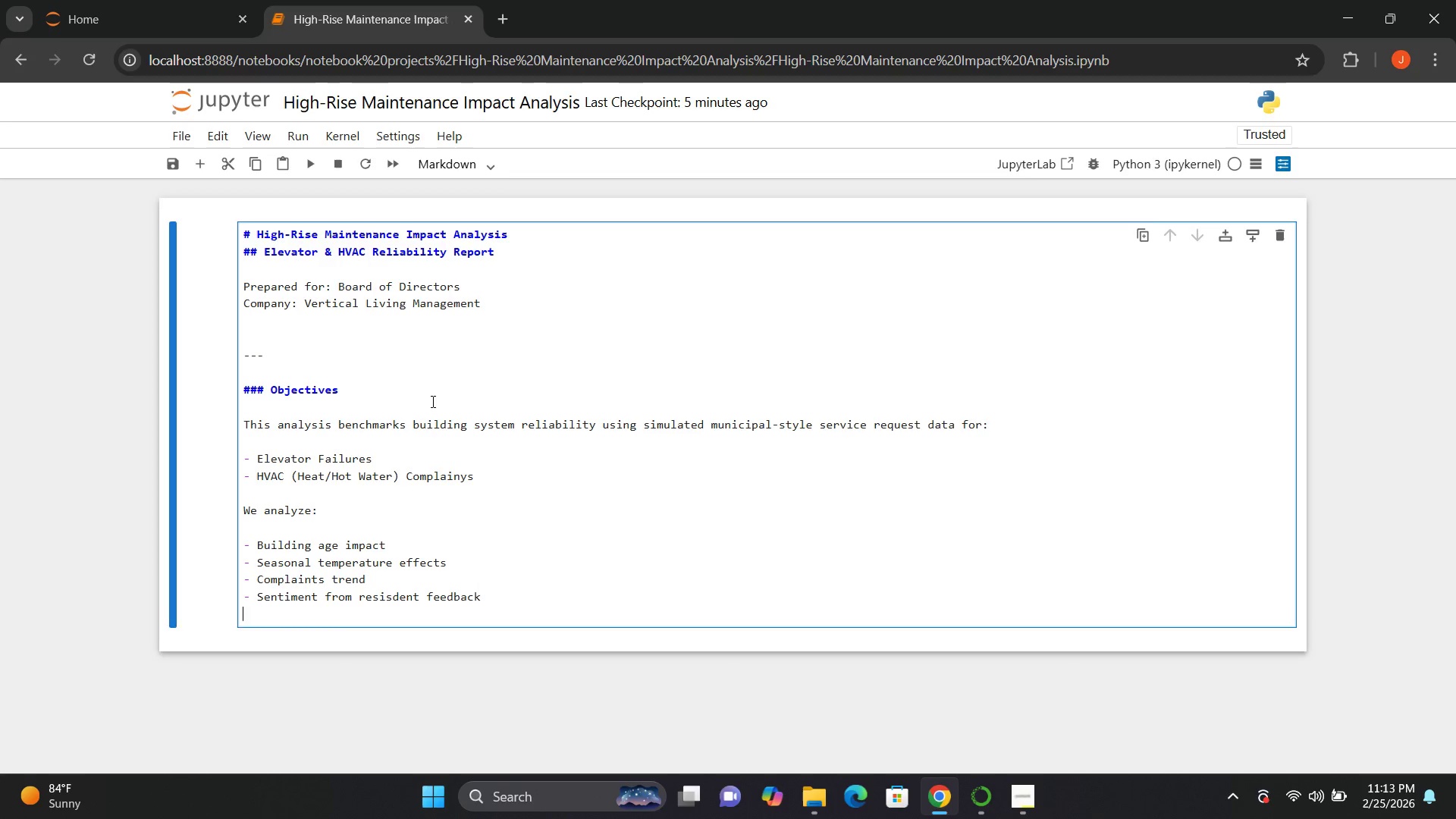 
key(Enter)
 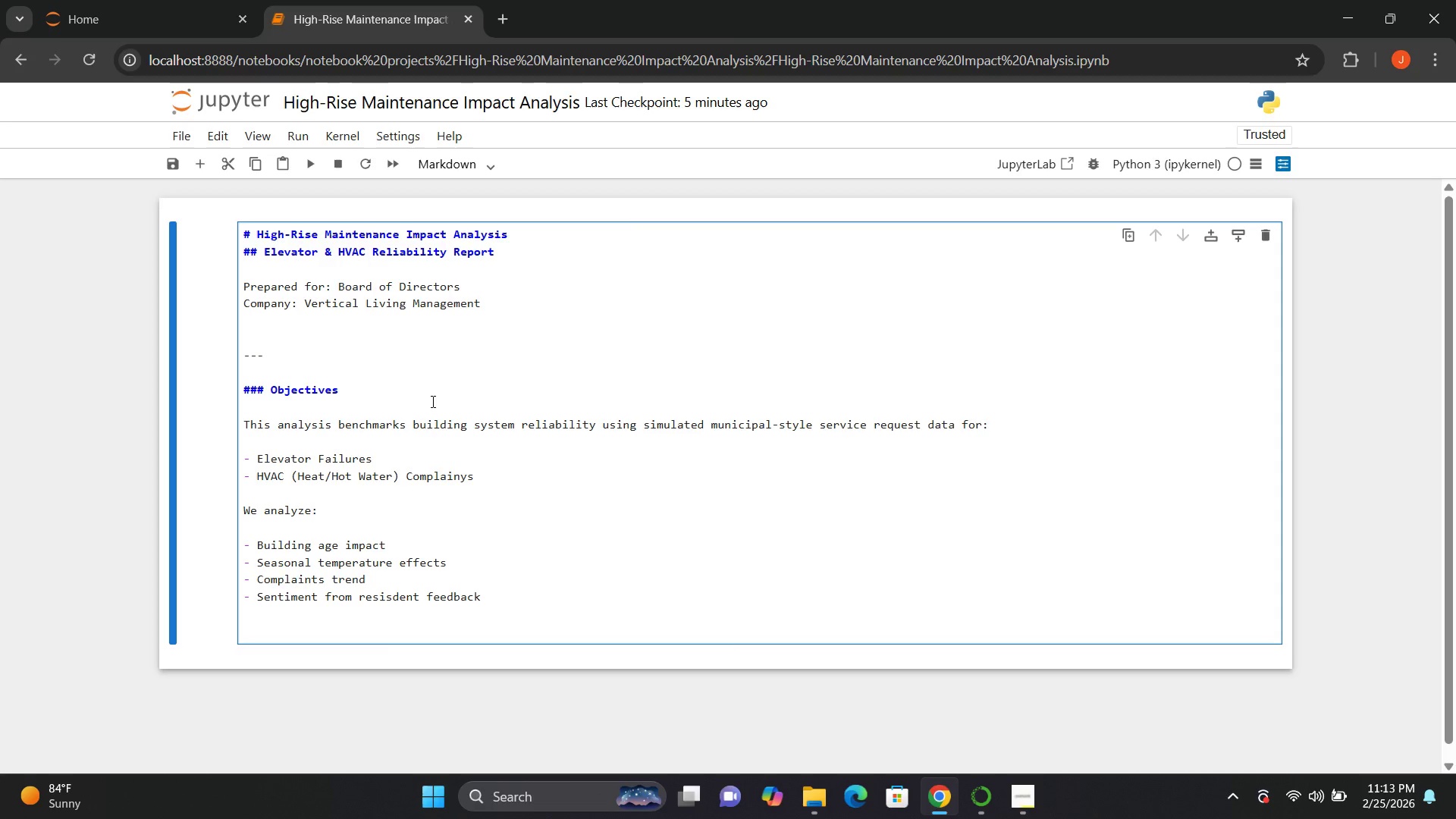 
hold_key(key=CapsLock, duration=0.61)
 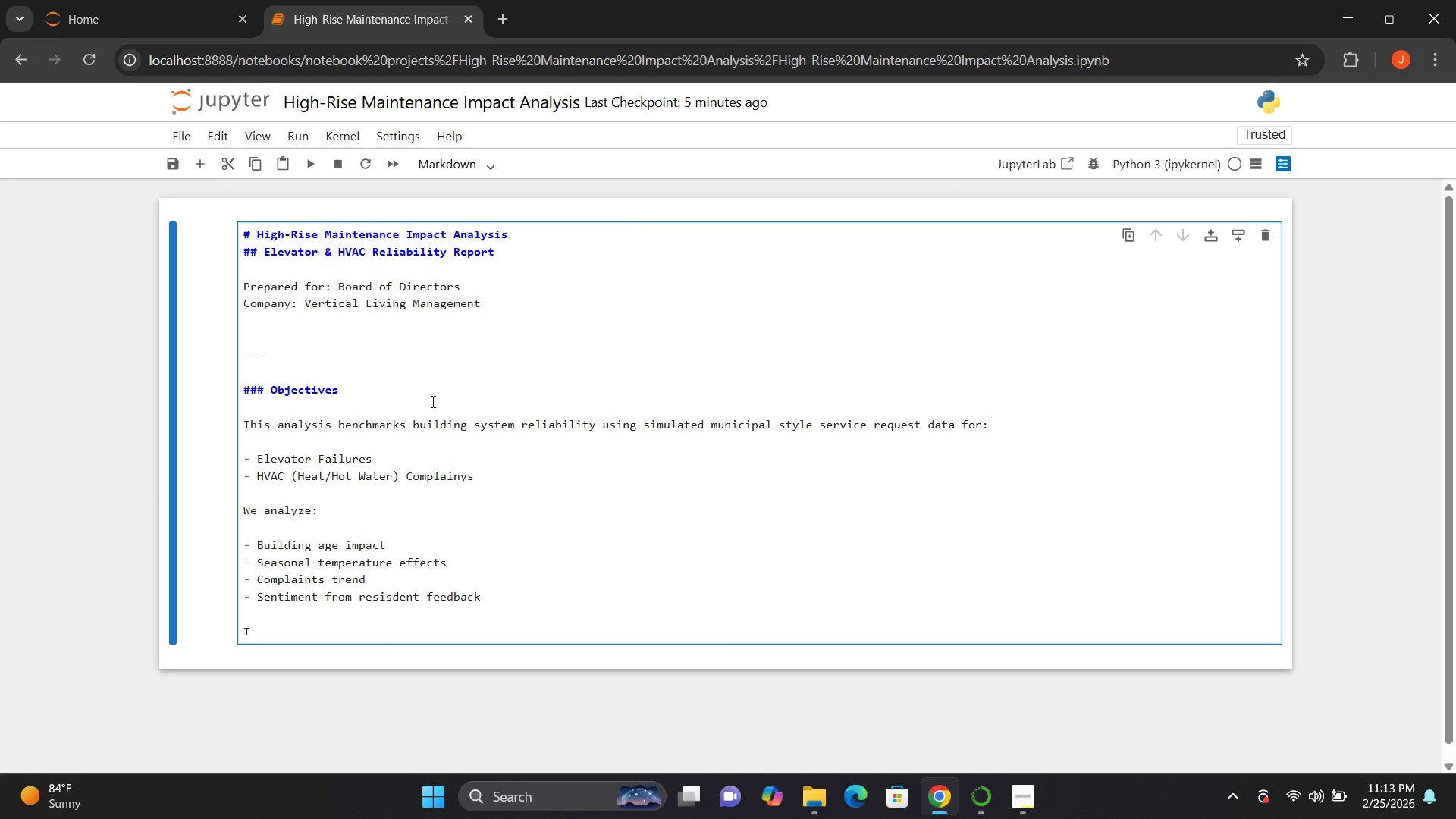 
type(The final deliverables include:)
 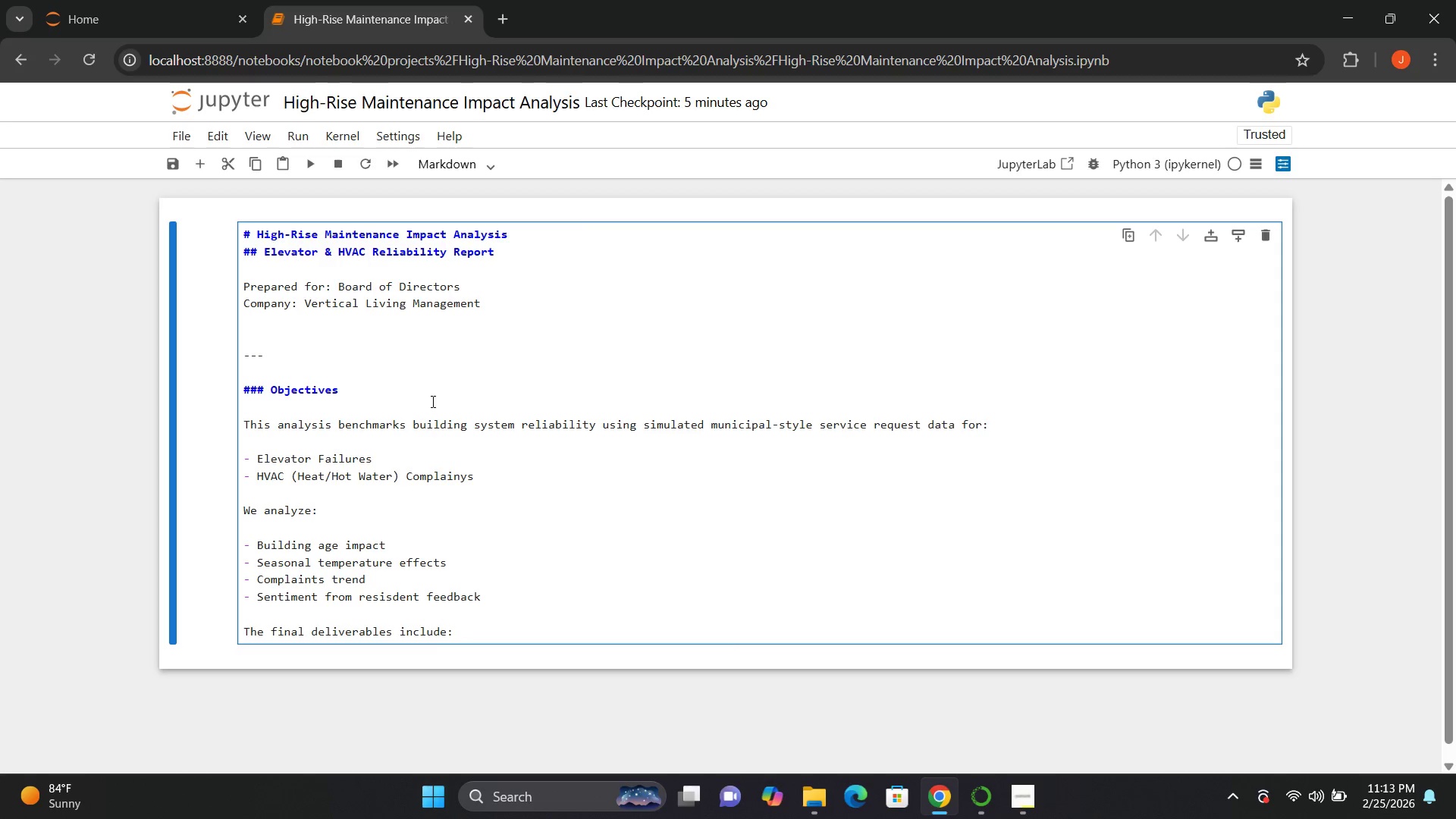 
key(ArrowLeft)
 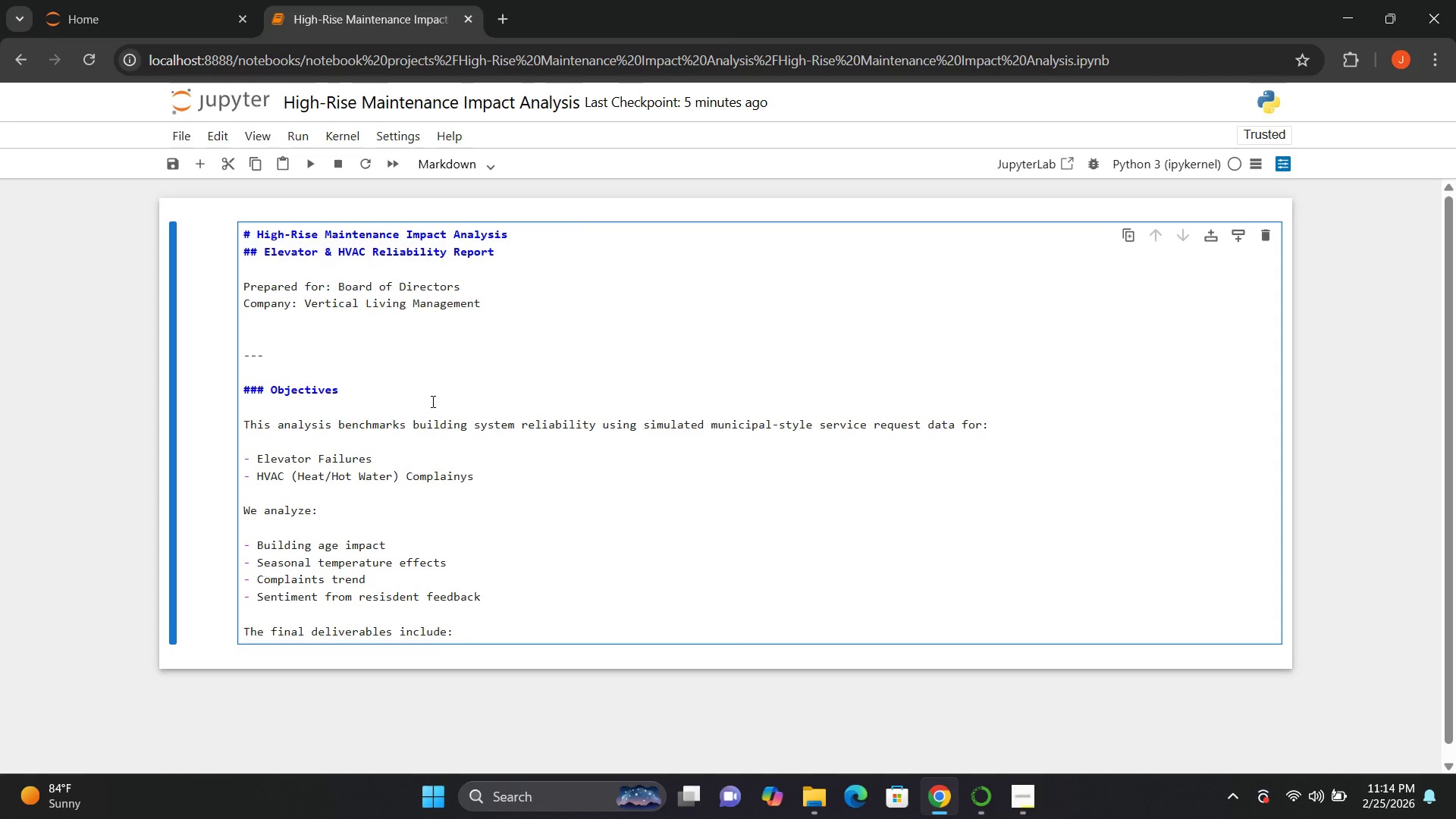 
key(S)
 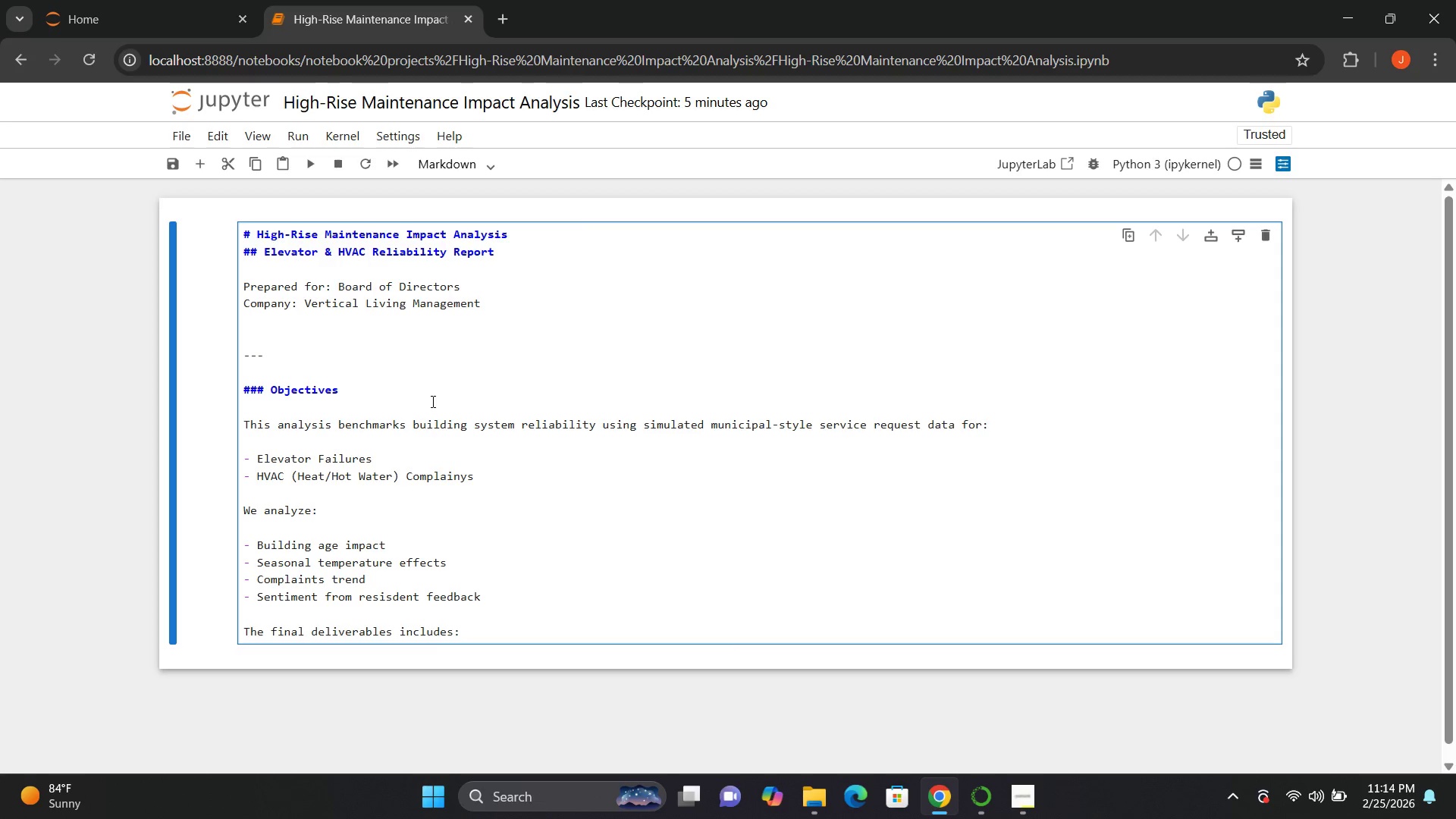 
key(ArrowRight)
 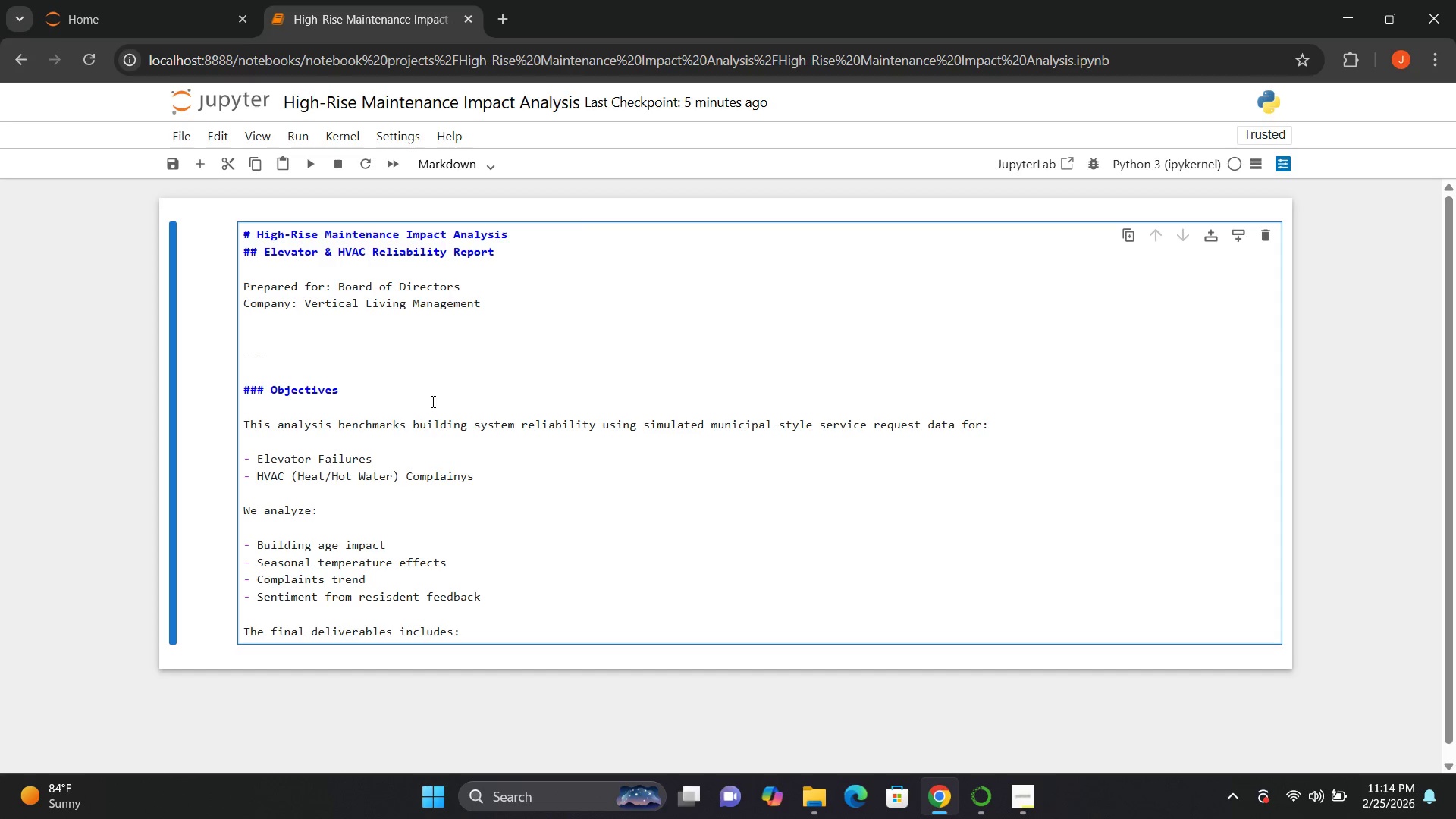 
key(Enter)
 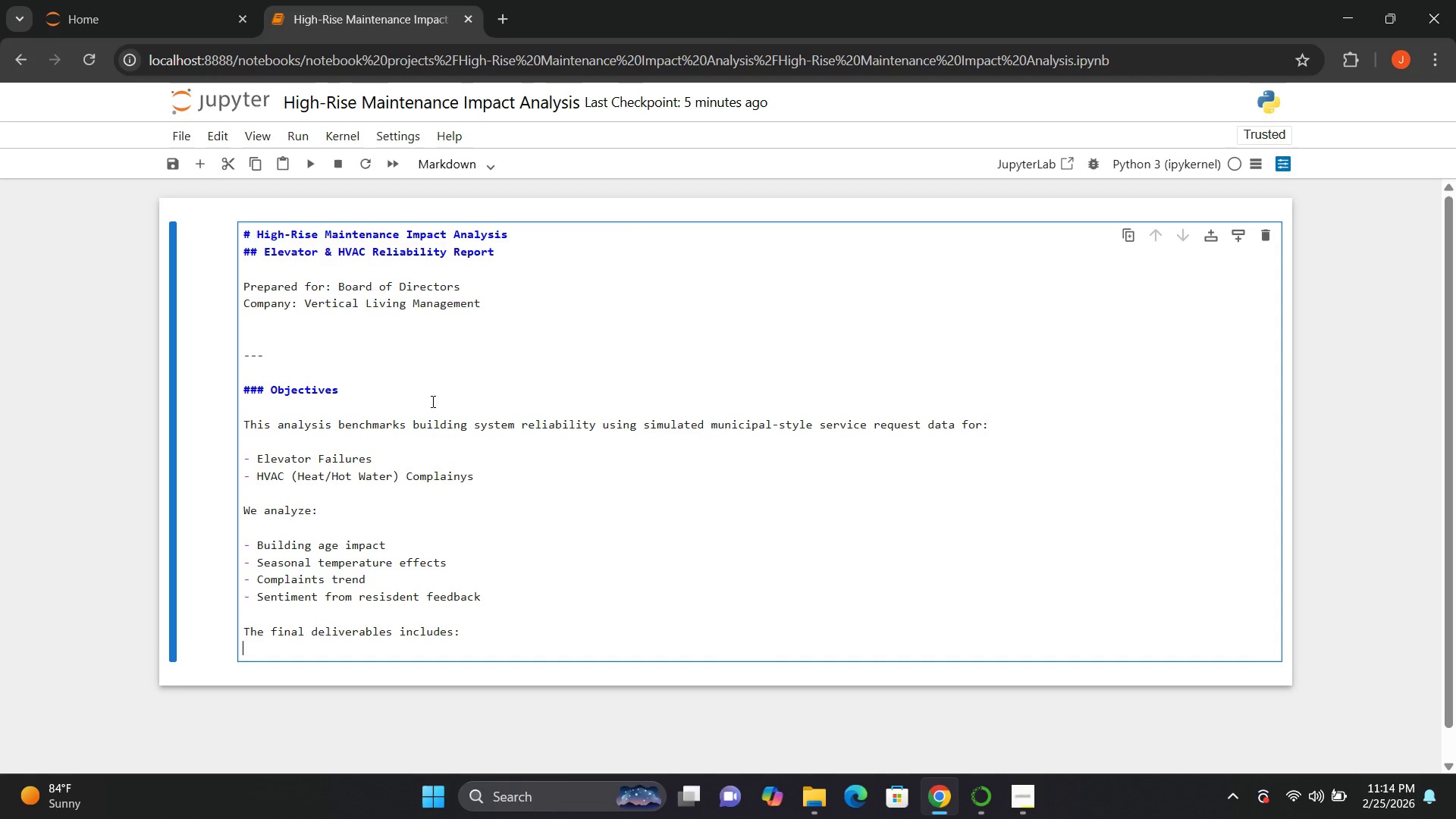 
key(Enter)
 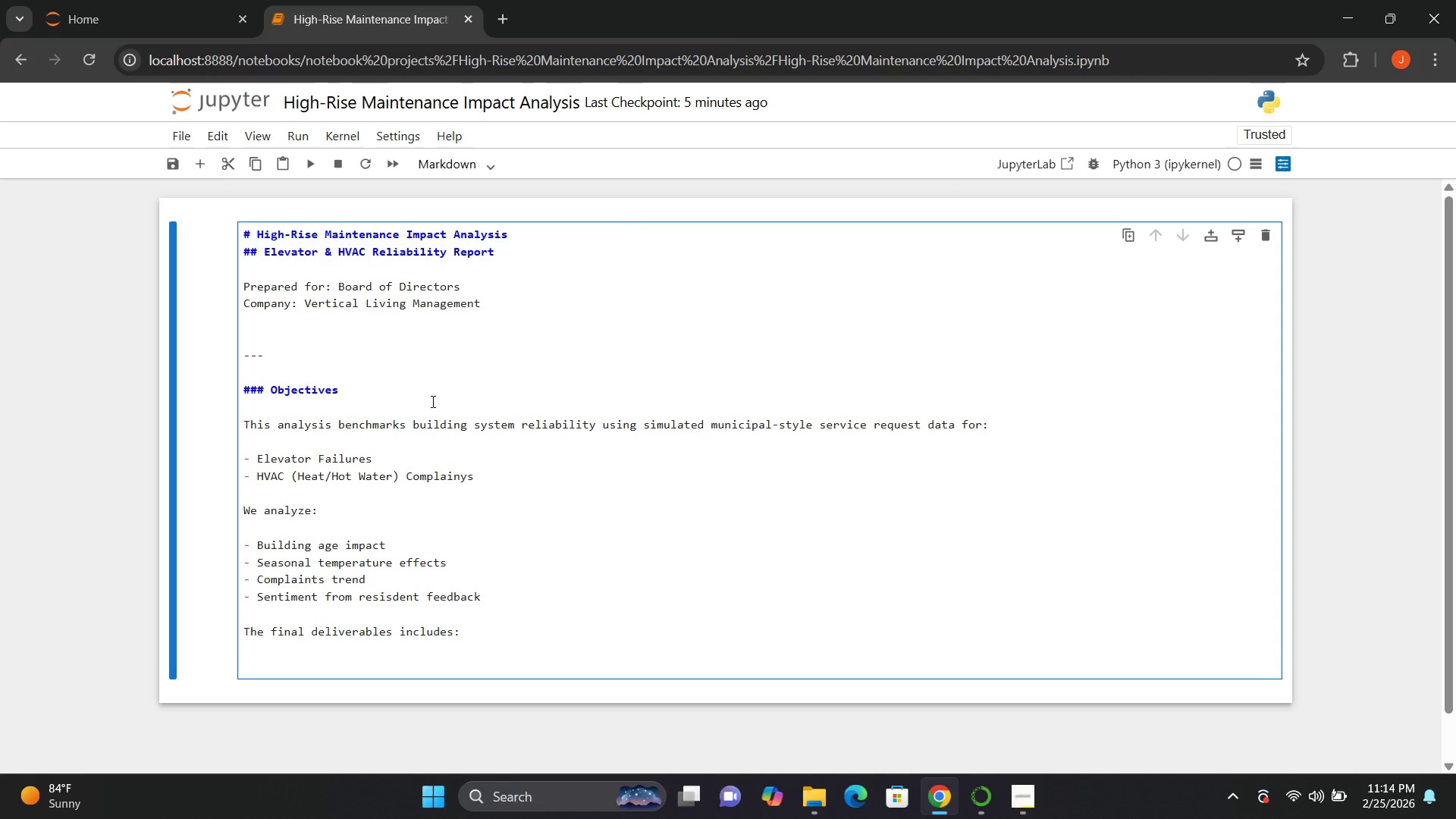 
type(-Statistical analysis)
 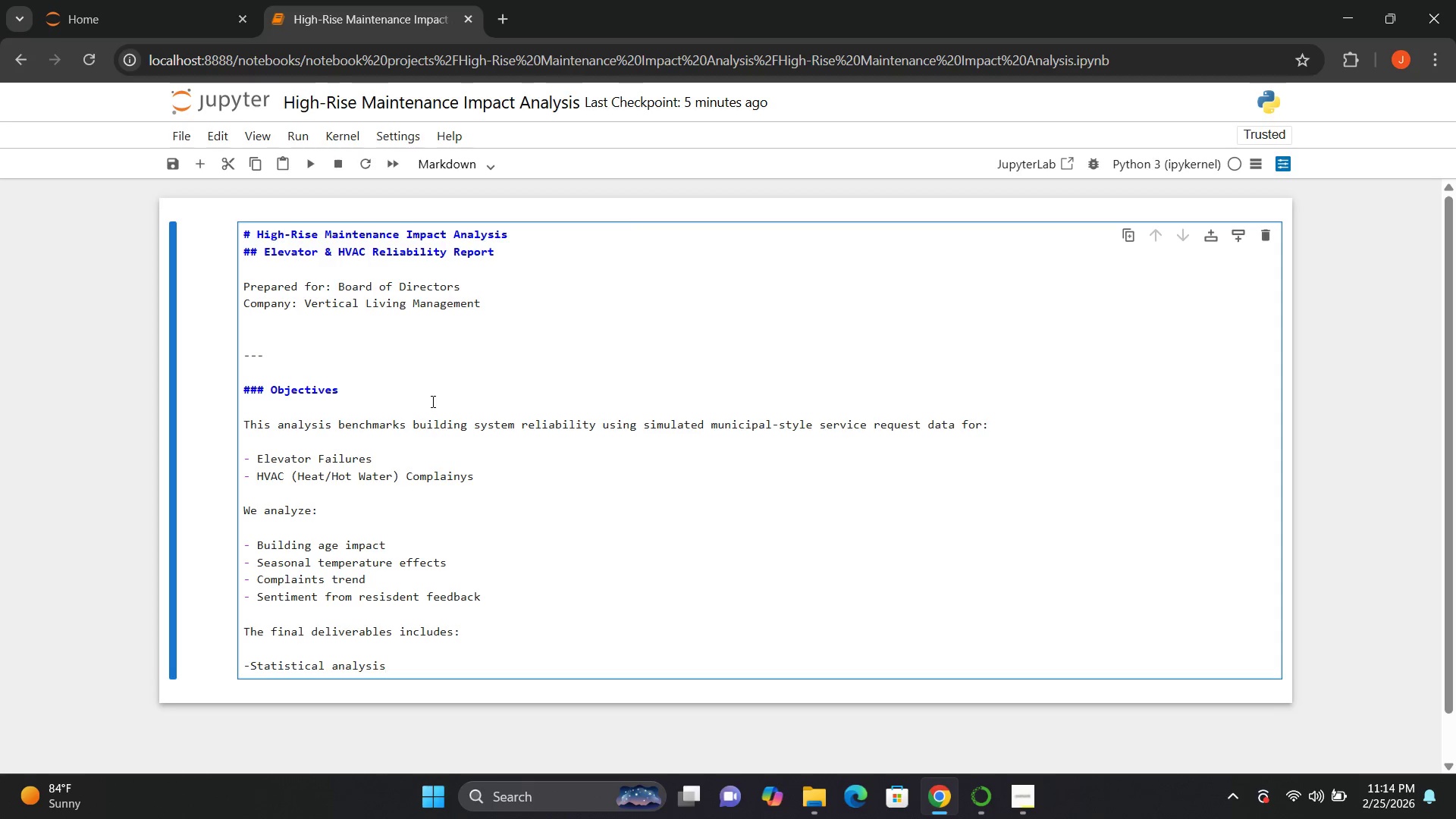 
key(Enter)
 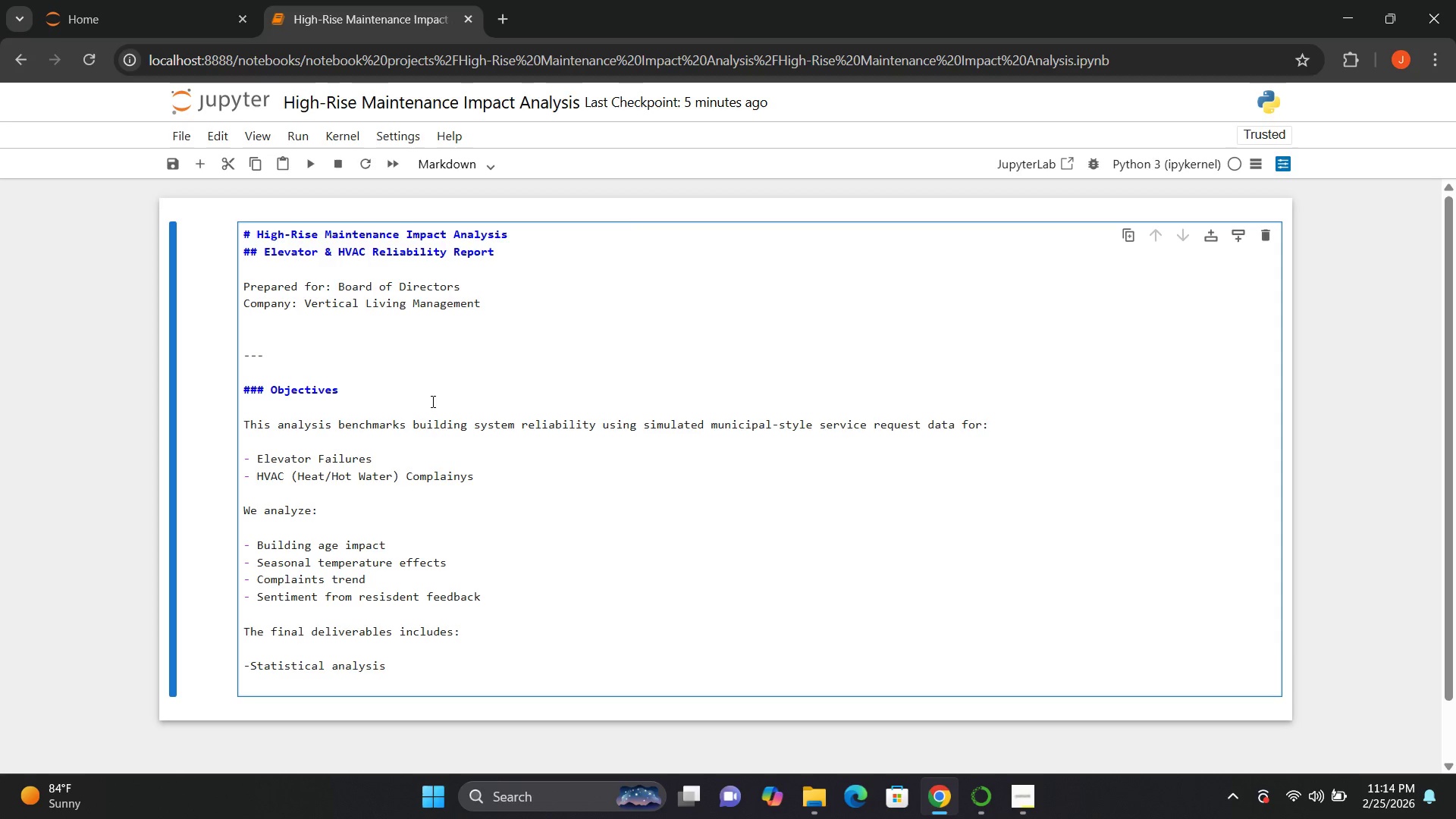 
type(Machine)
key(Backspace)
key(Backspace)
key(Backspace)
key(Backspace)
key(Backspace)
key(Backspace)
key(Backspace)
type(- )
key(Backspace)
key(Backspace)
key(Backspace)
 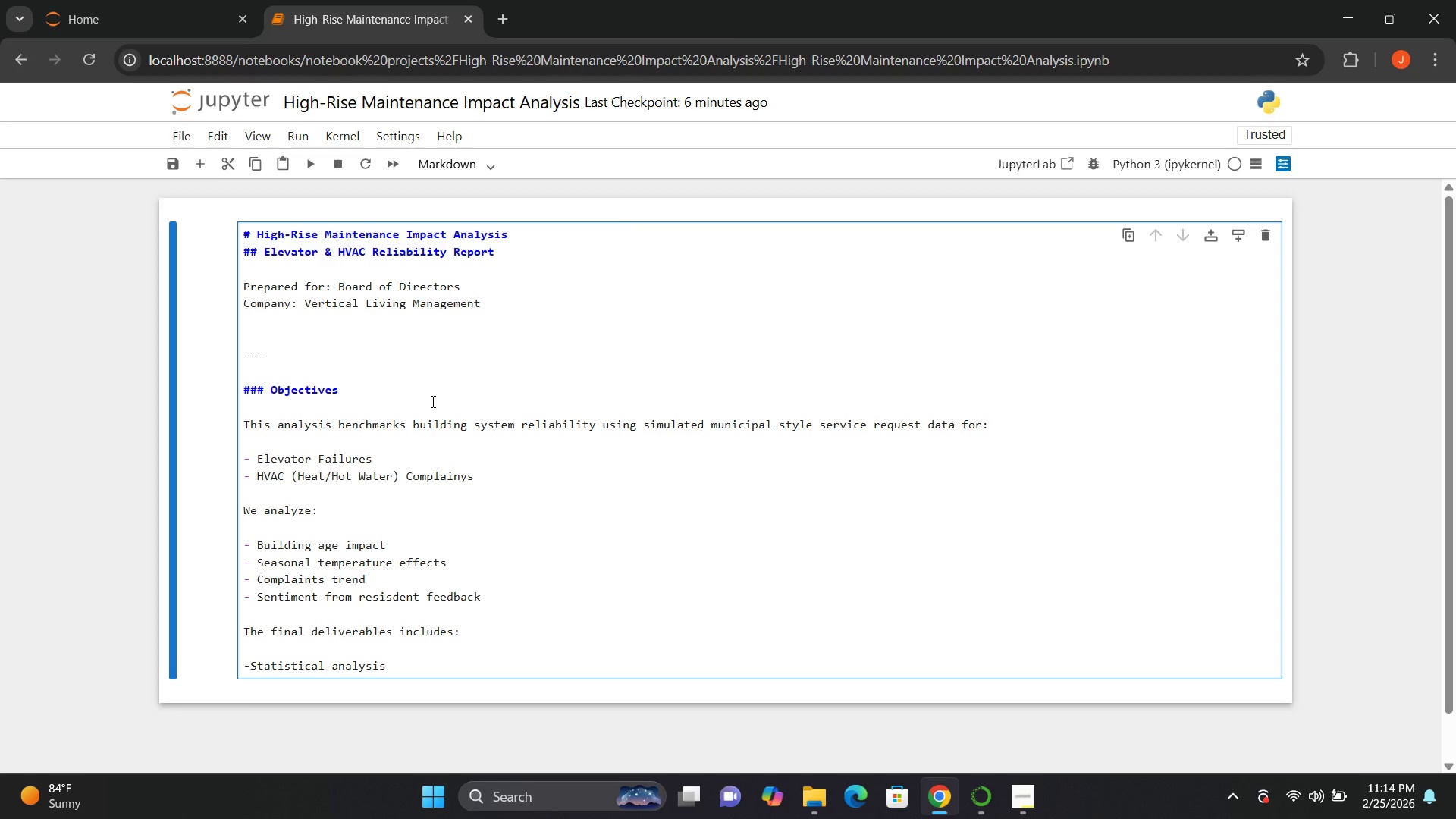 
key(Enter)
 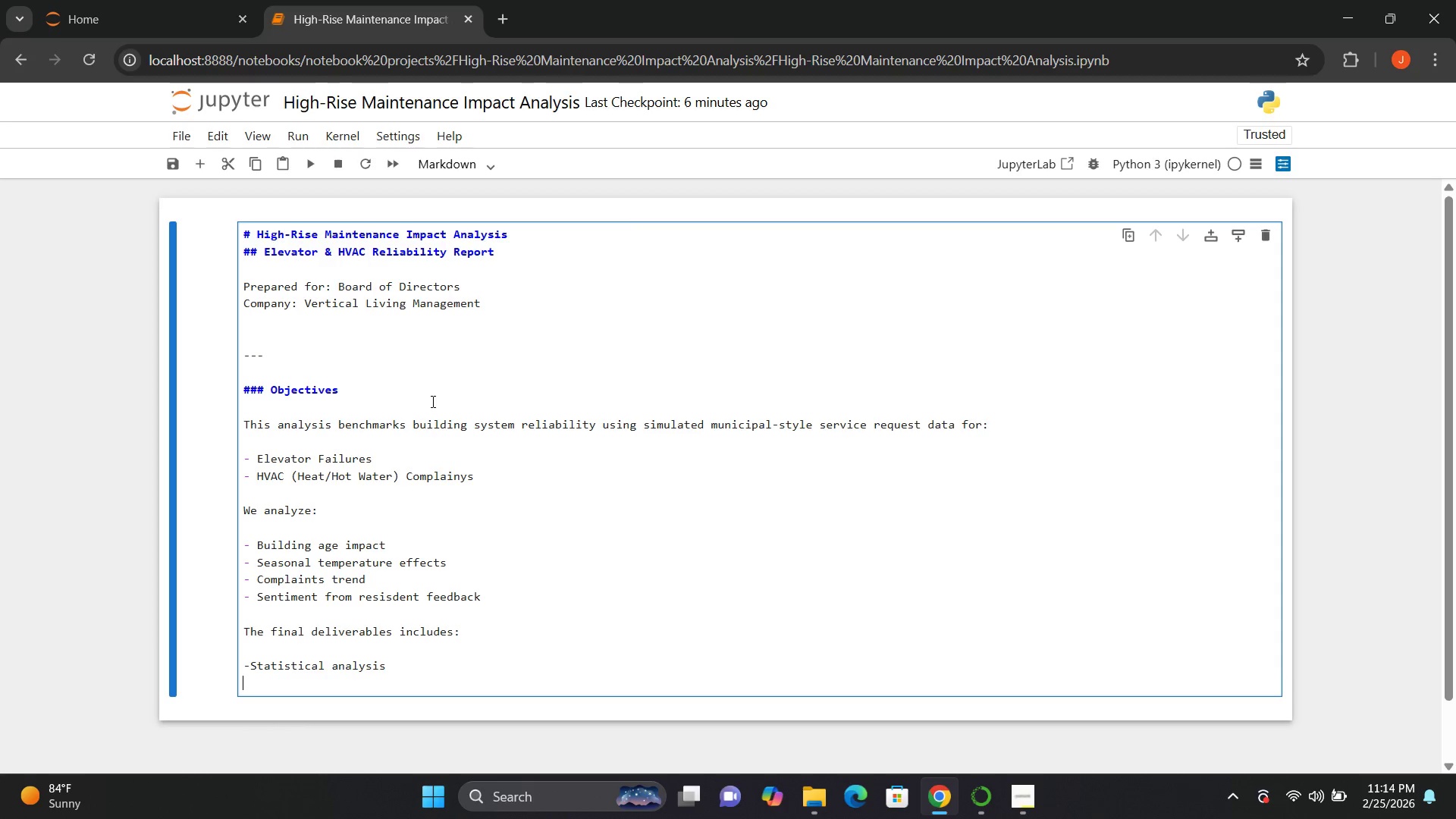 
type( -)
key(Backspace)
key(Backspace)
key(Backspace)
key(Backspace)
key(Backspace)
key(Backspace)
key(Backspace)
key(Backspace)
type( Statistical analysis)
 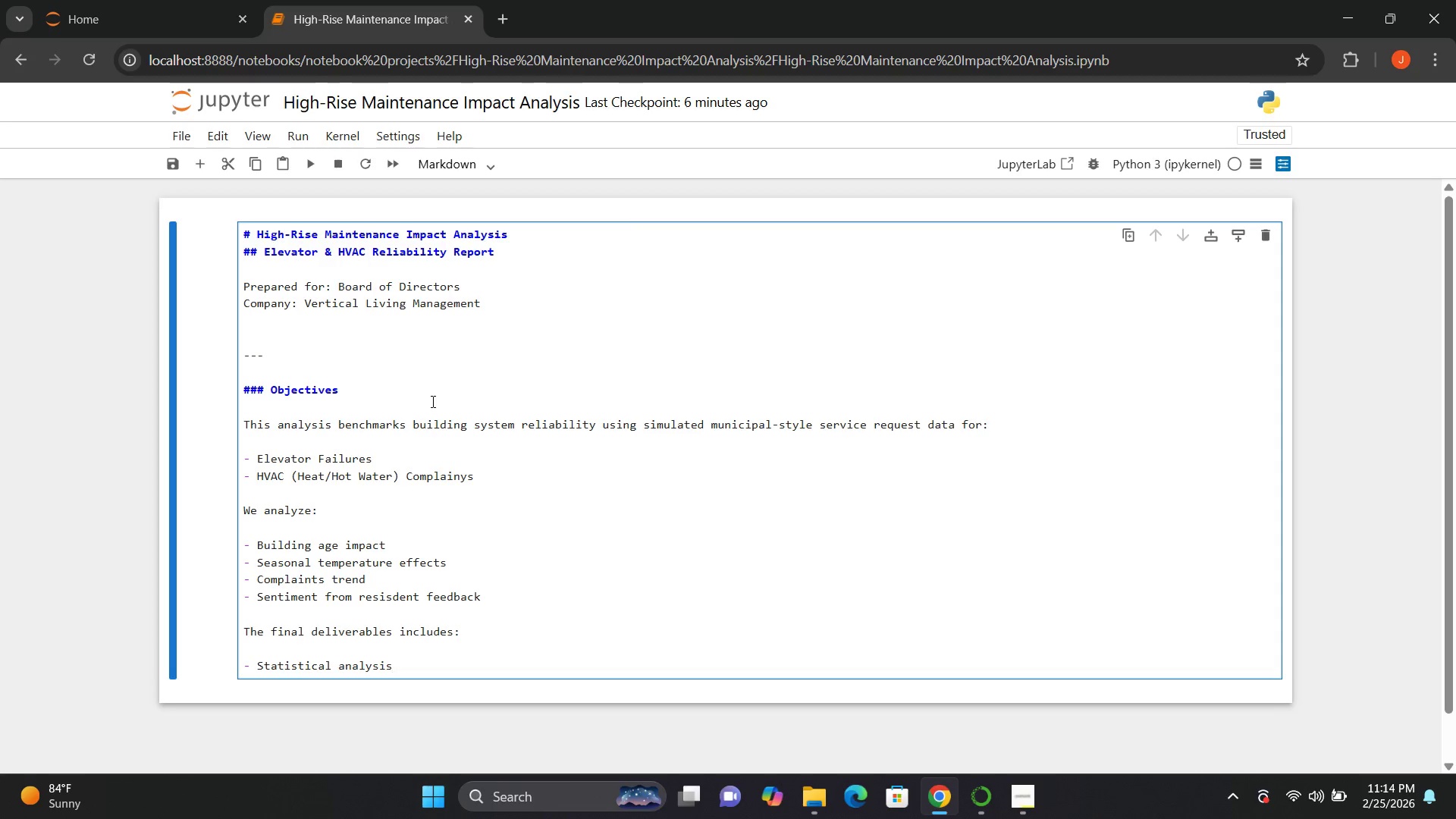 
key(Enter)
 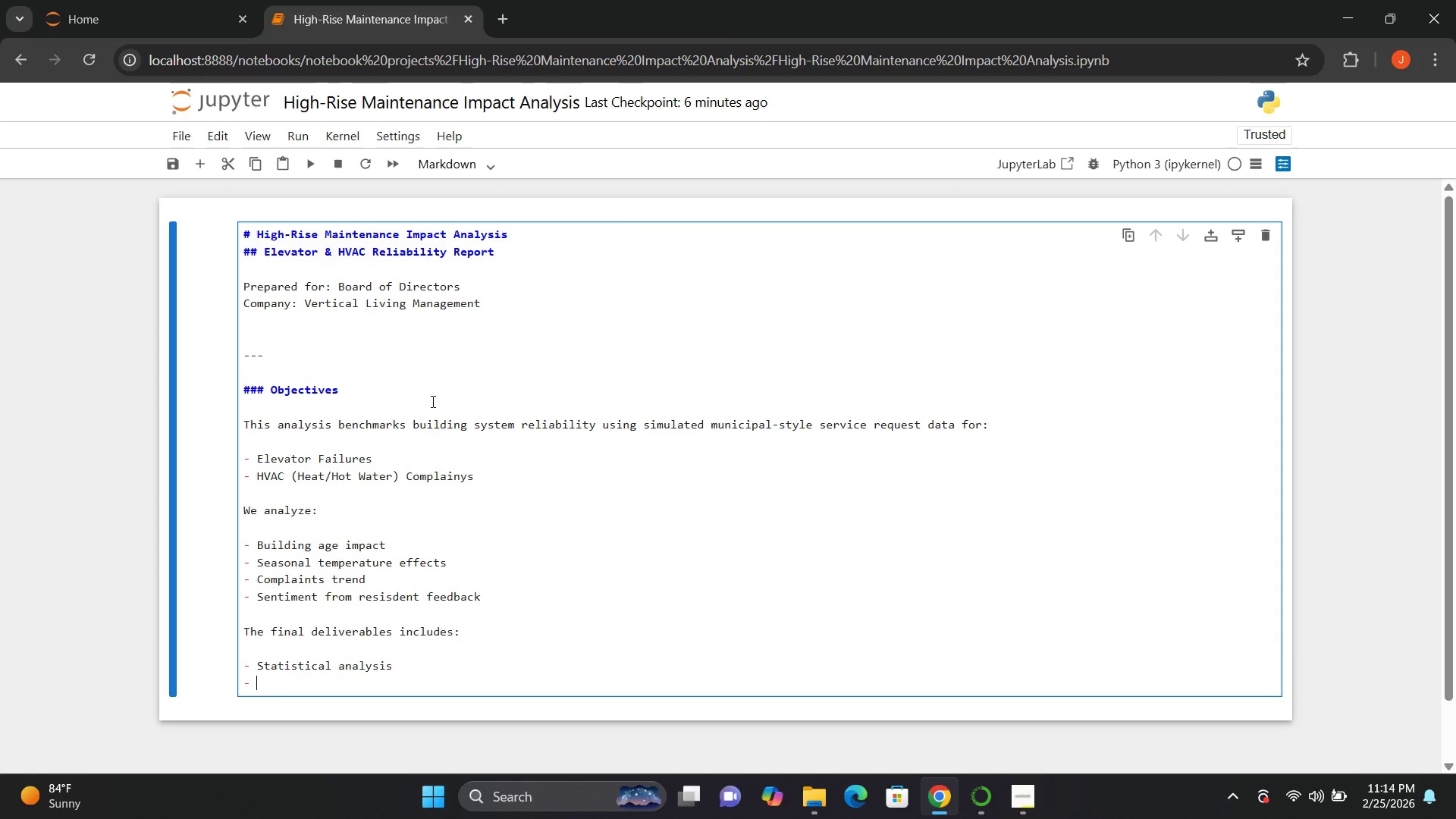 
type(Machine learning sentiment model)
 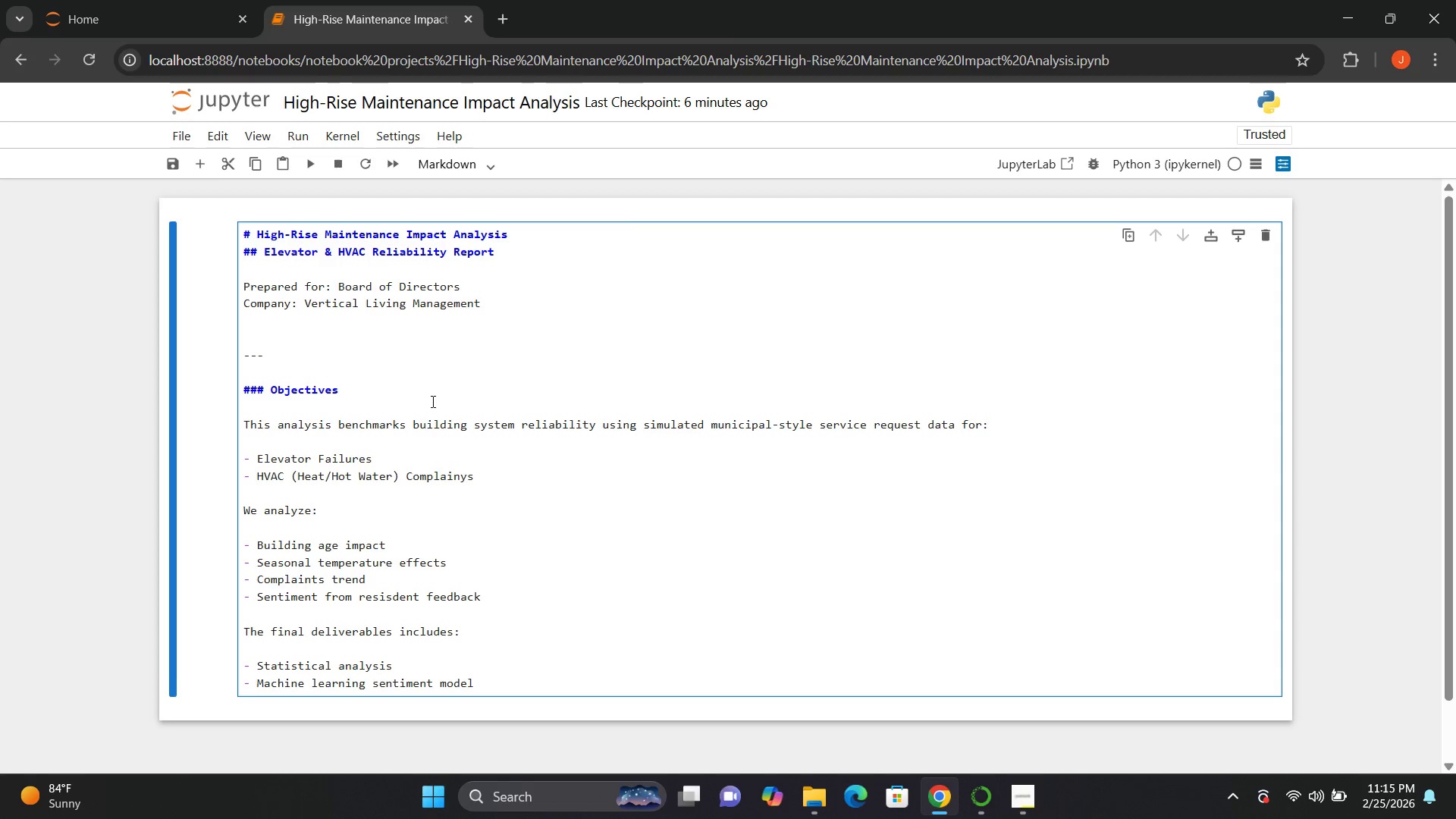 
key(Enter)
 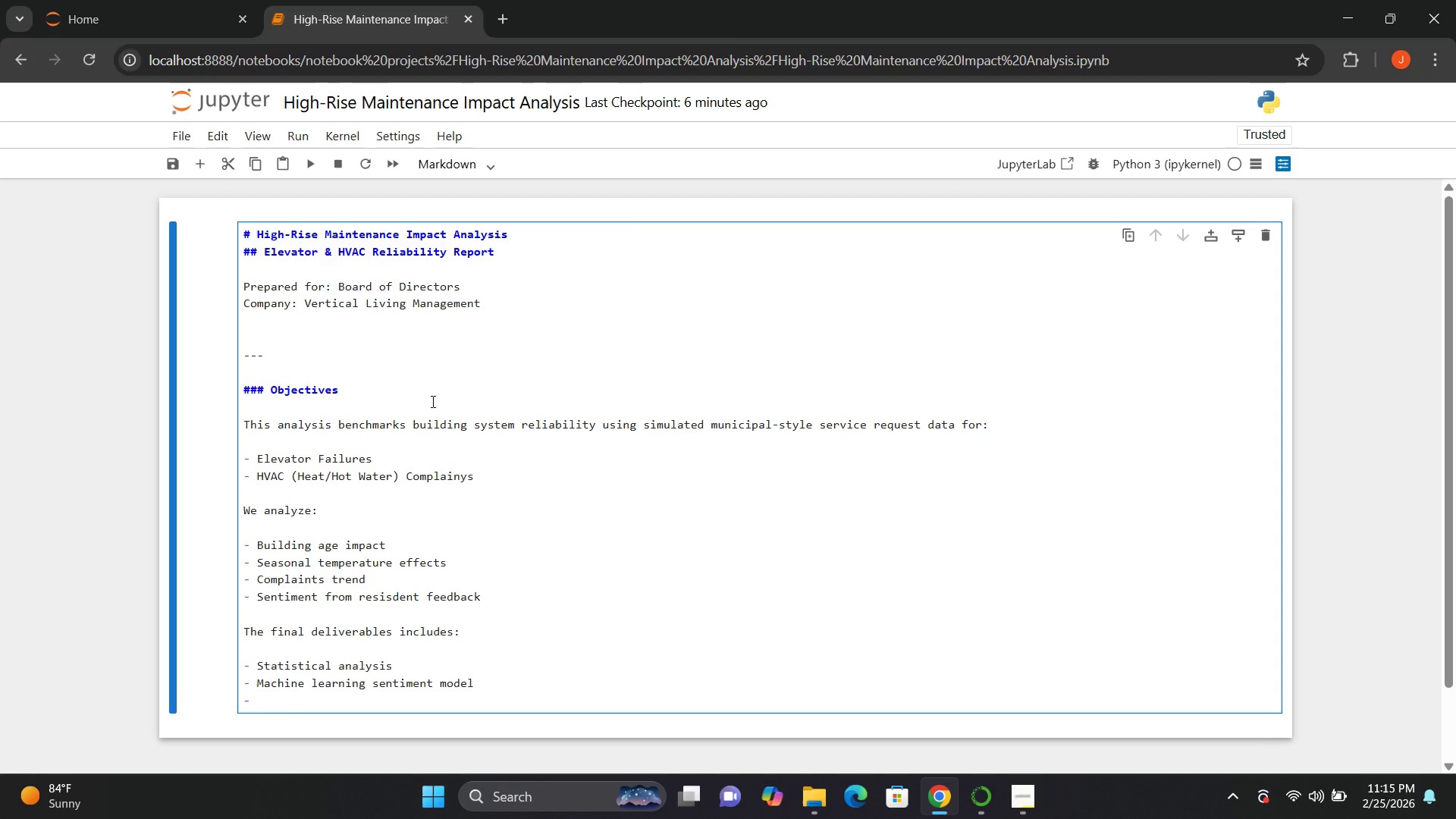 
type(Interactive prediction tool)
 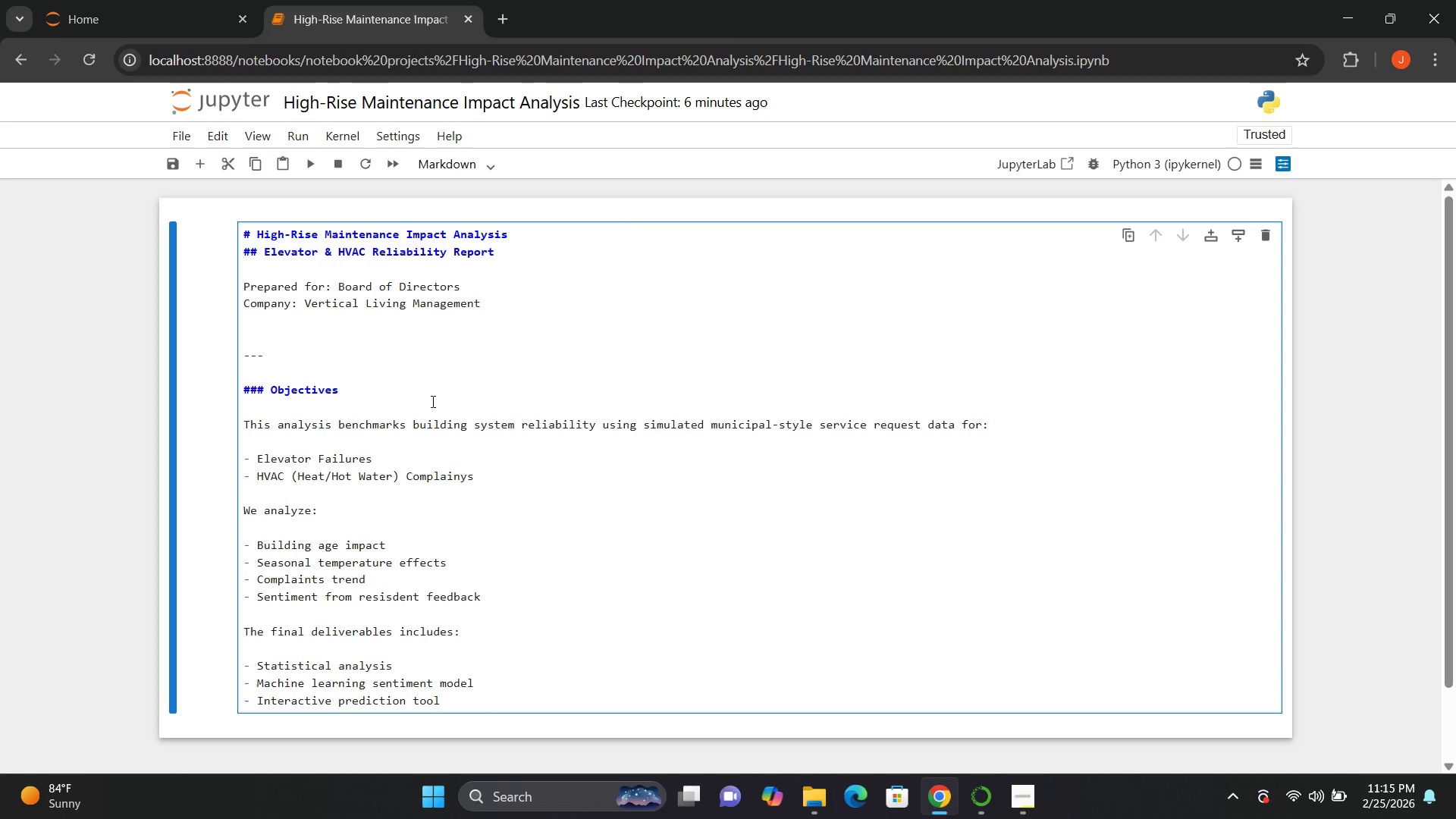 
key(Enter)
 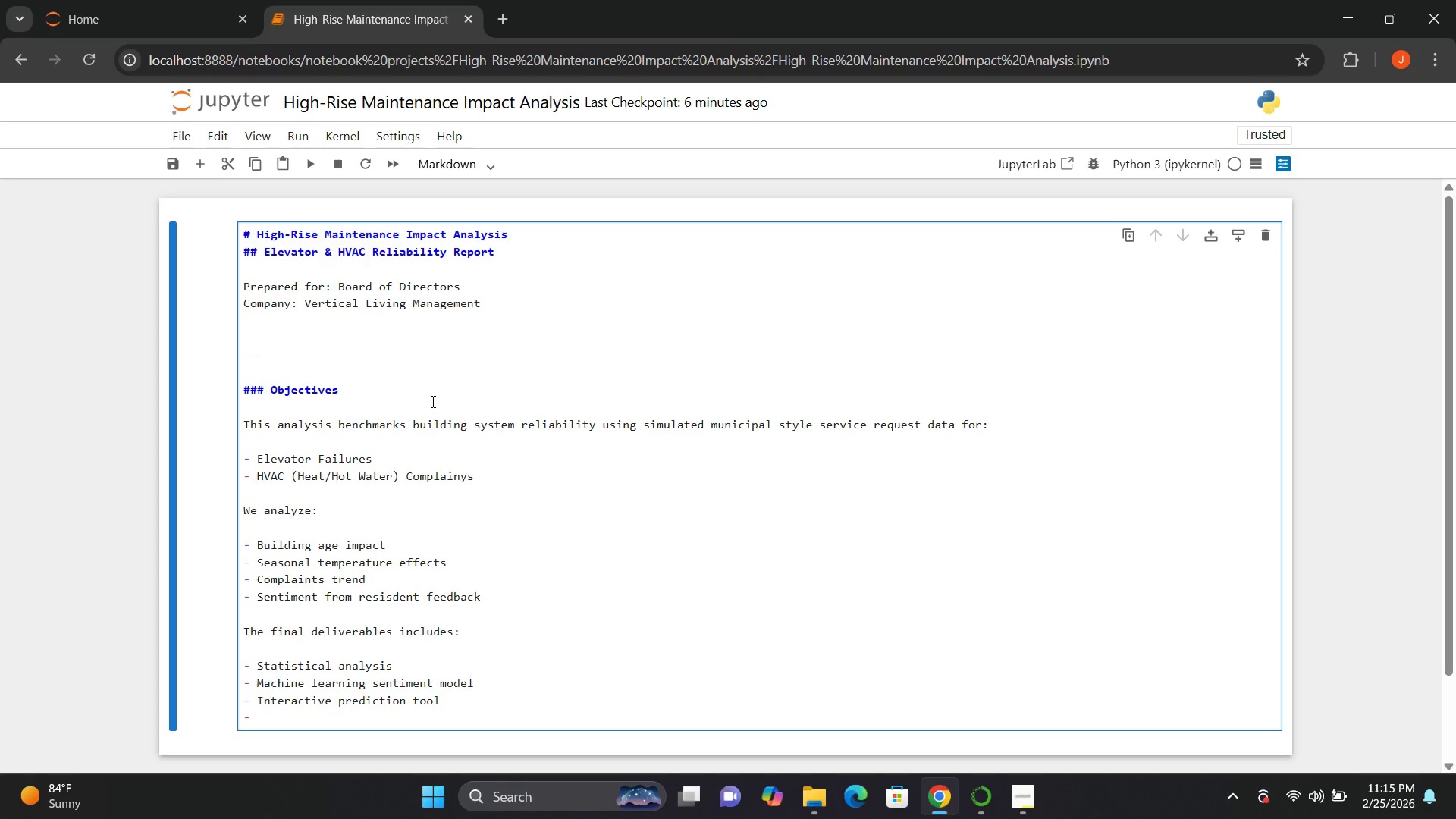 
type(Exce)
key(Backspace)
key(Backspace)
type(ecutive insights)
 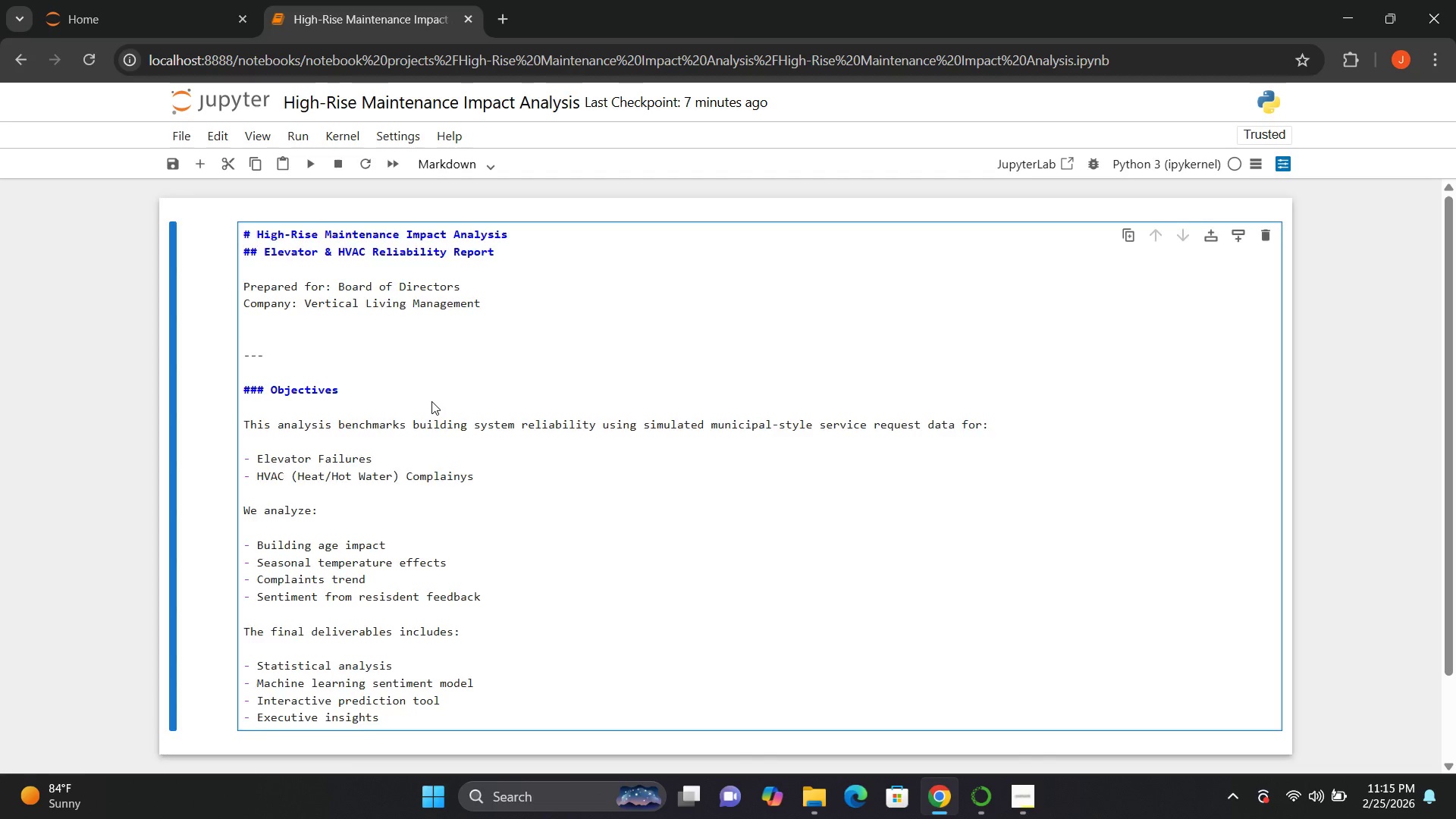 
key(Shift+Enter)
 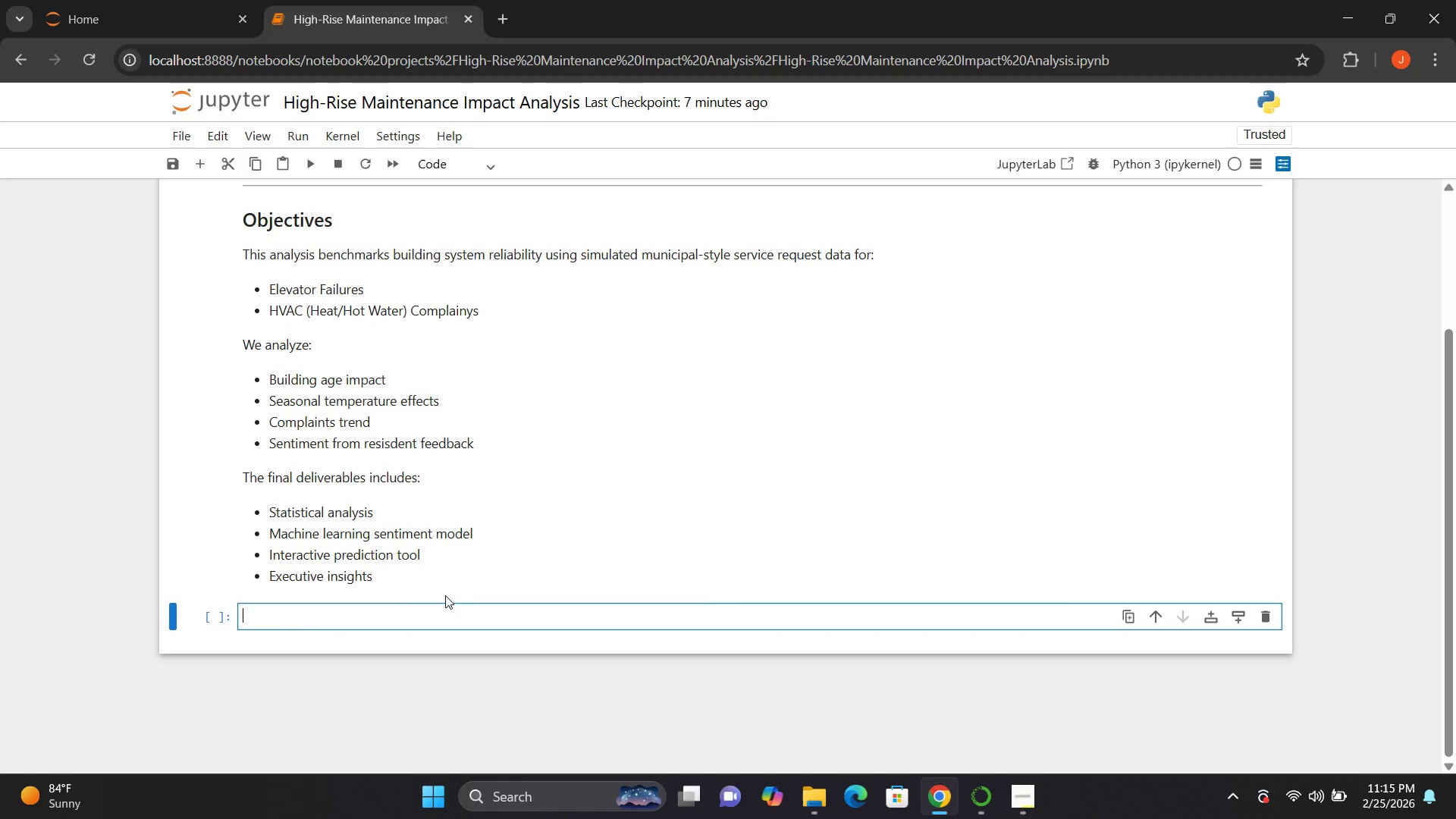 
wait(13.92)
 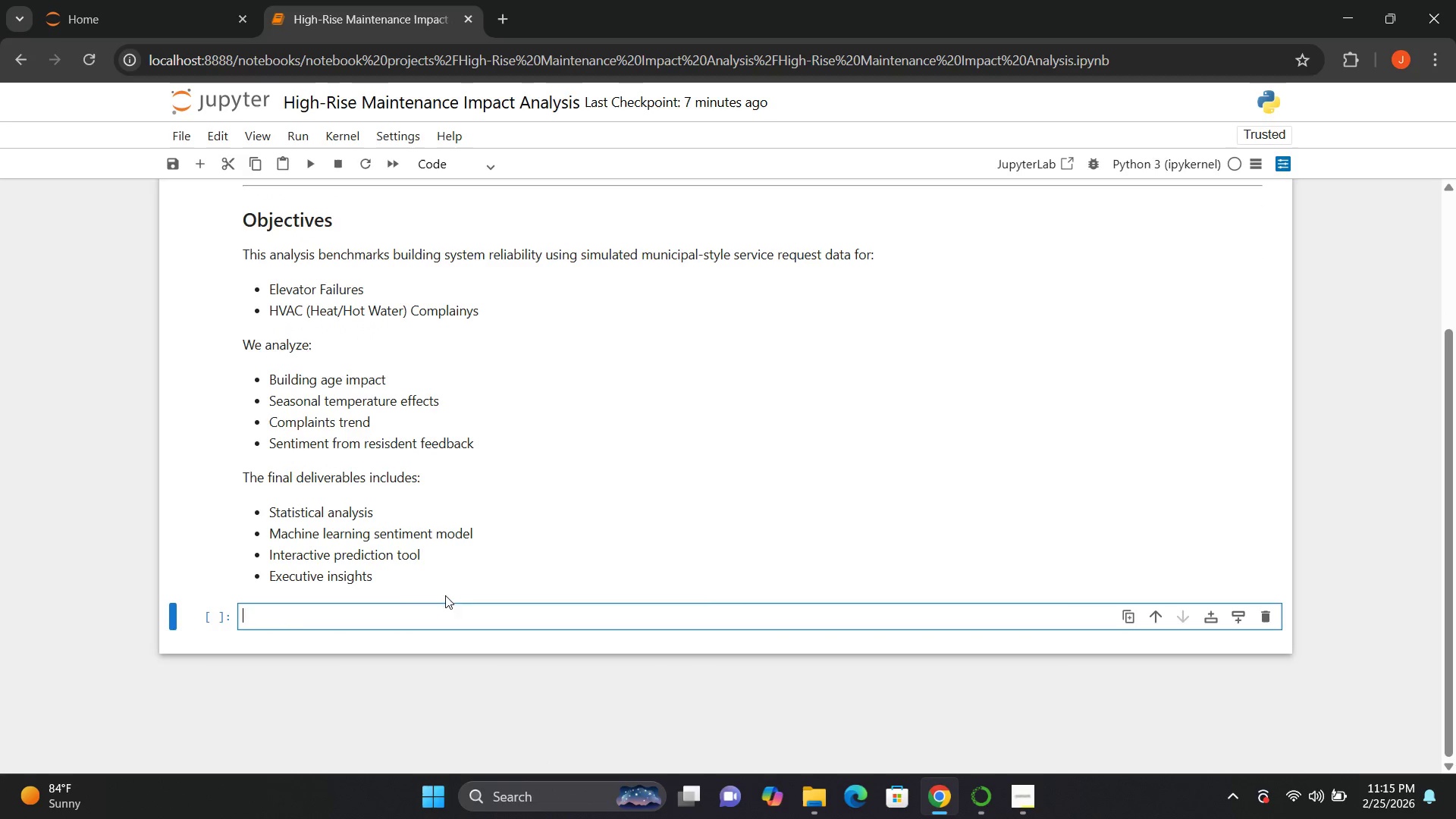 
left_click([478, 159])
 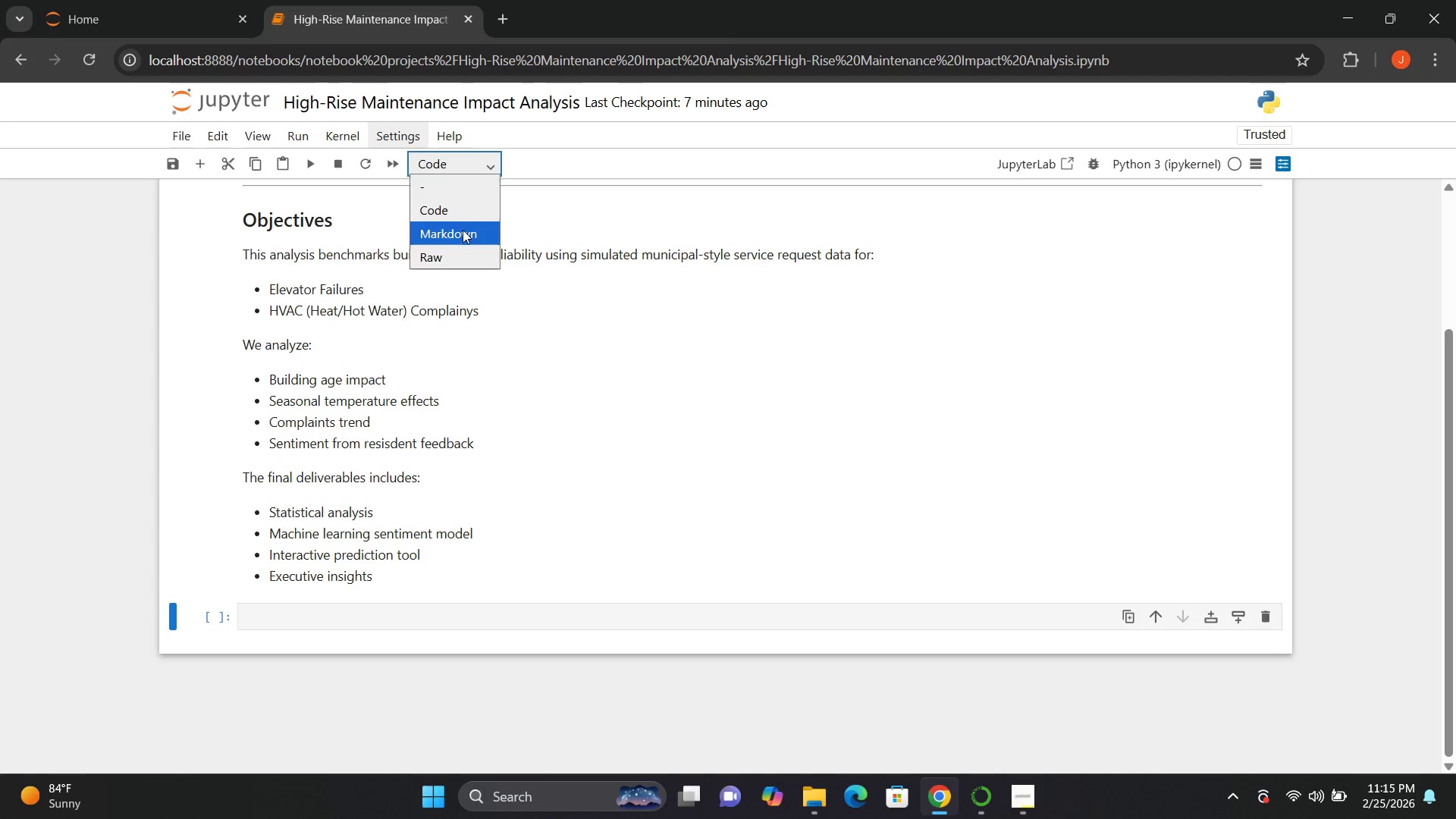 
left_click([462, 231])
 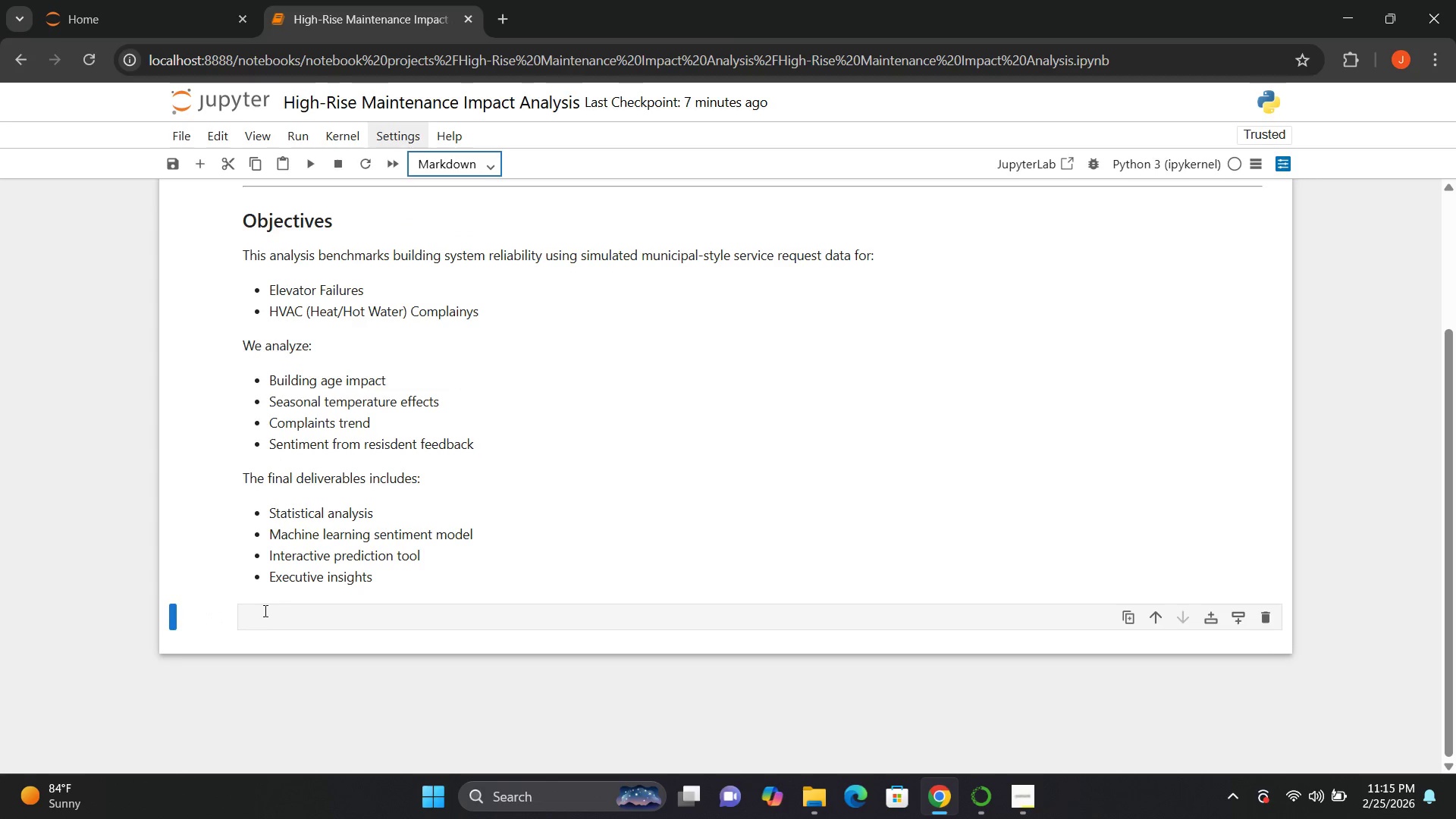 
left_click([260, 611])
 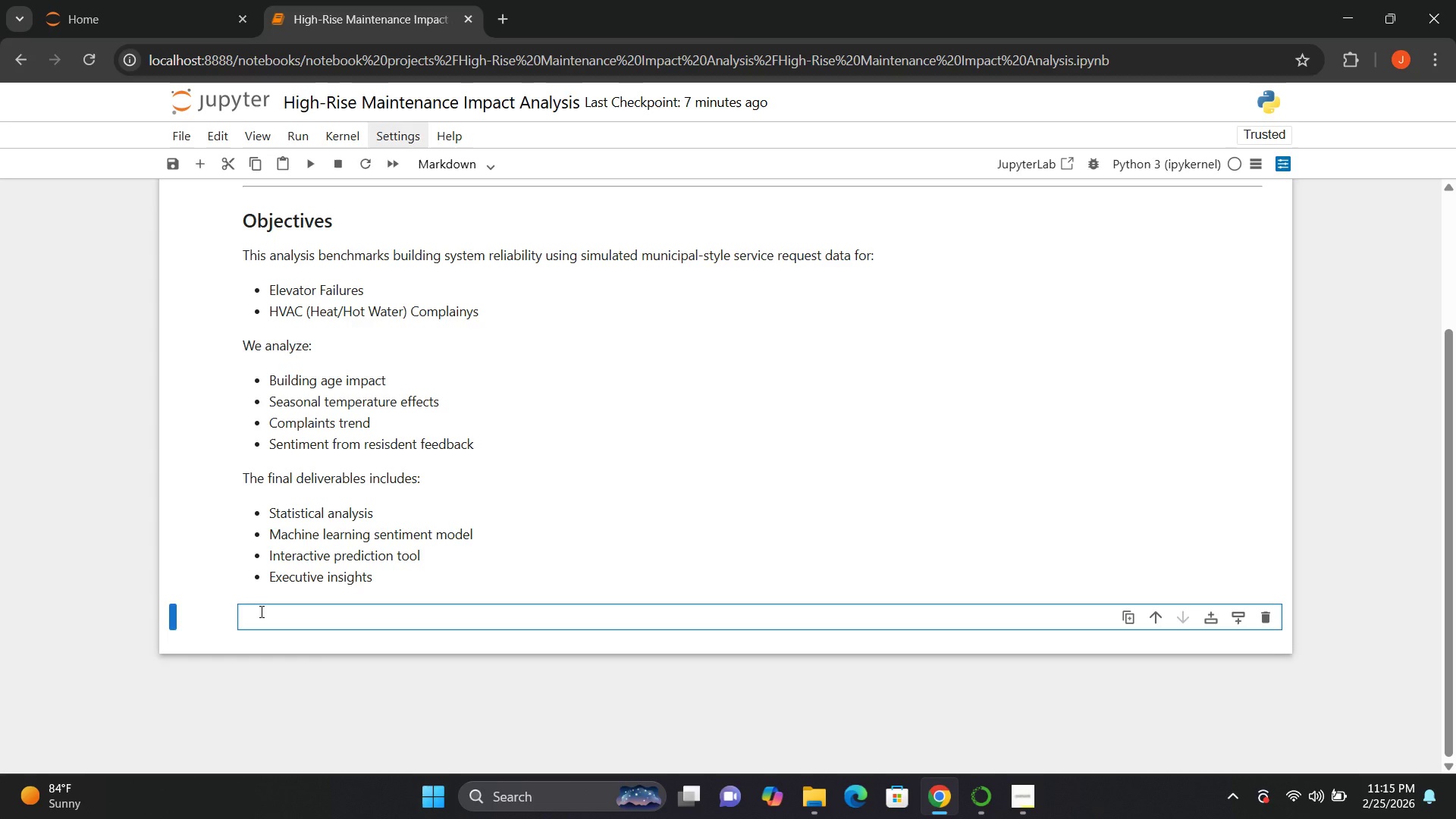 
type(# Environment Setup)
 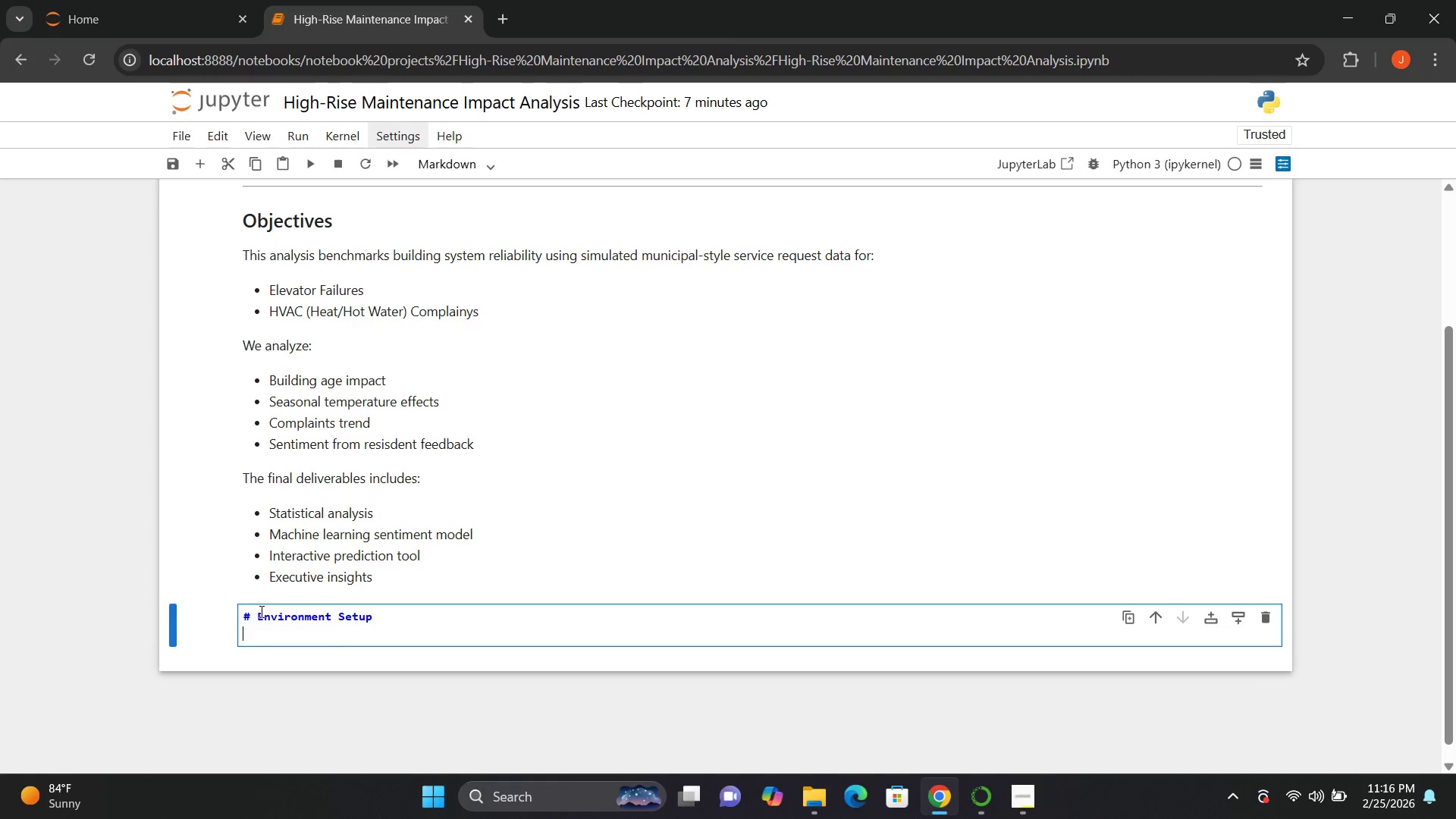 
 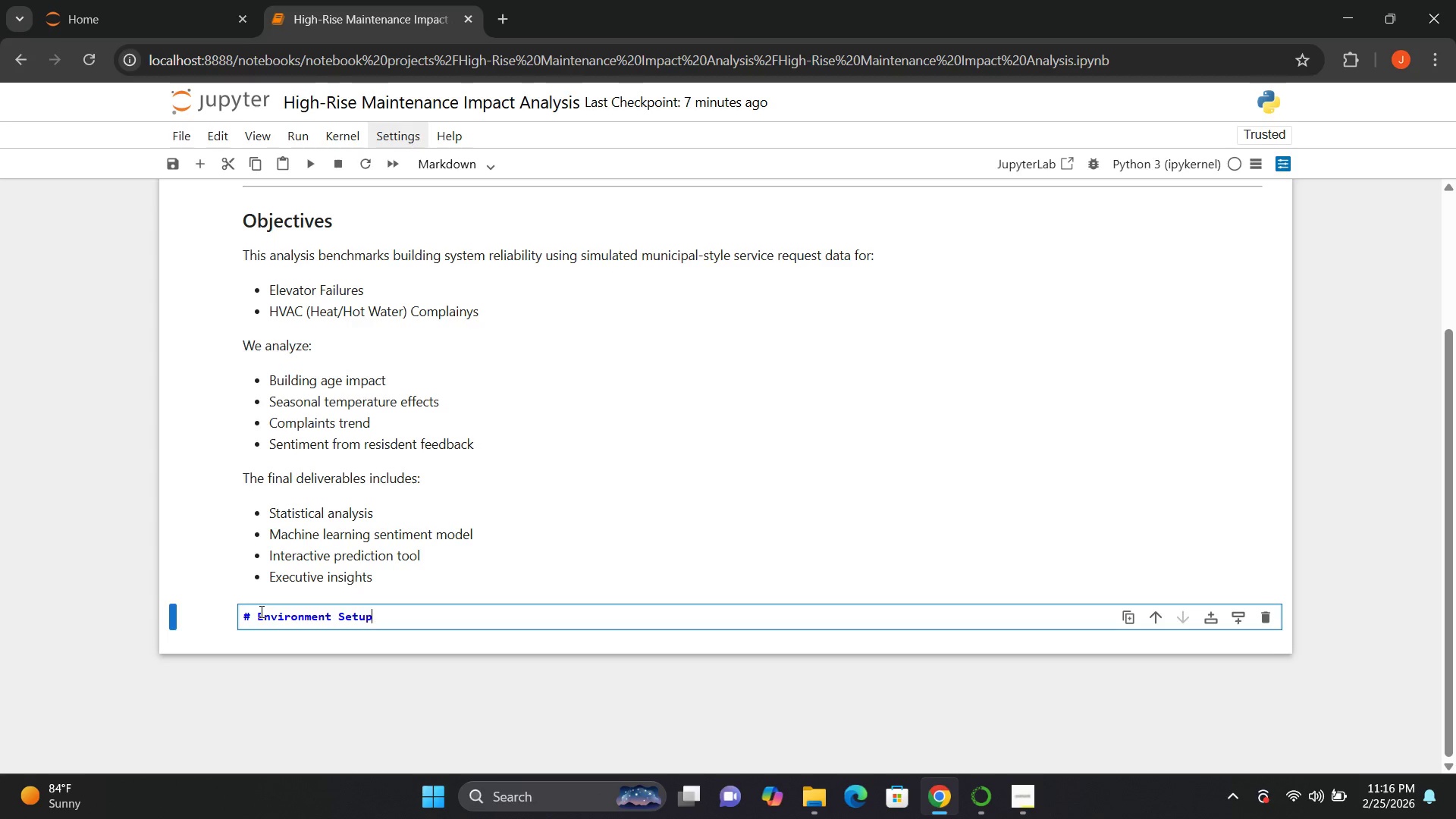 
key(Enter)
 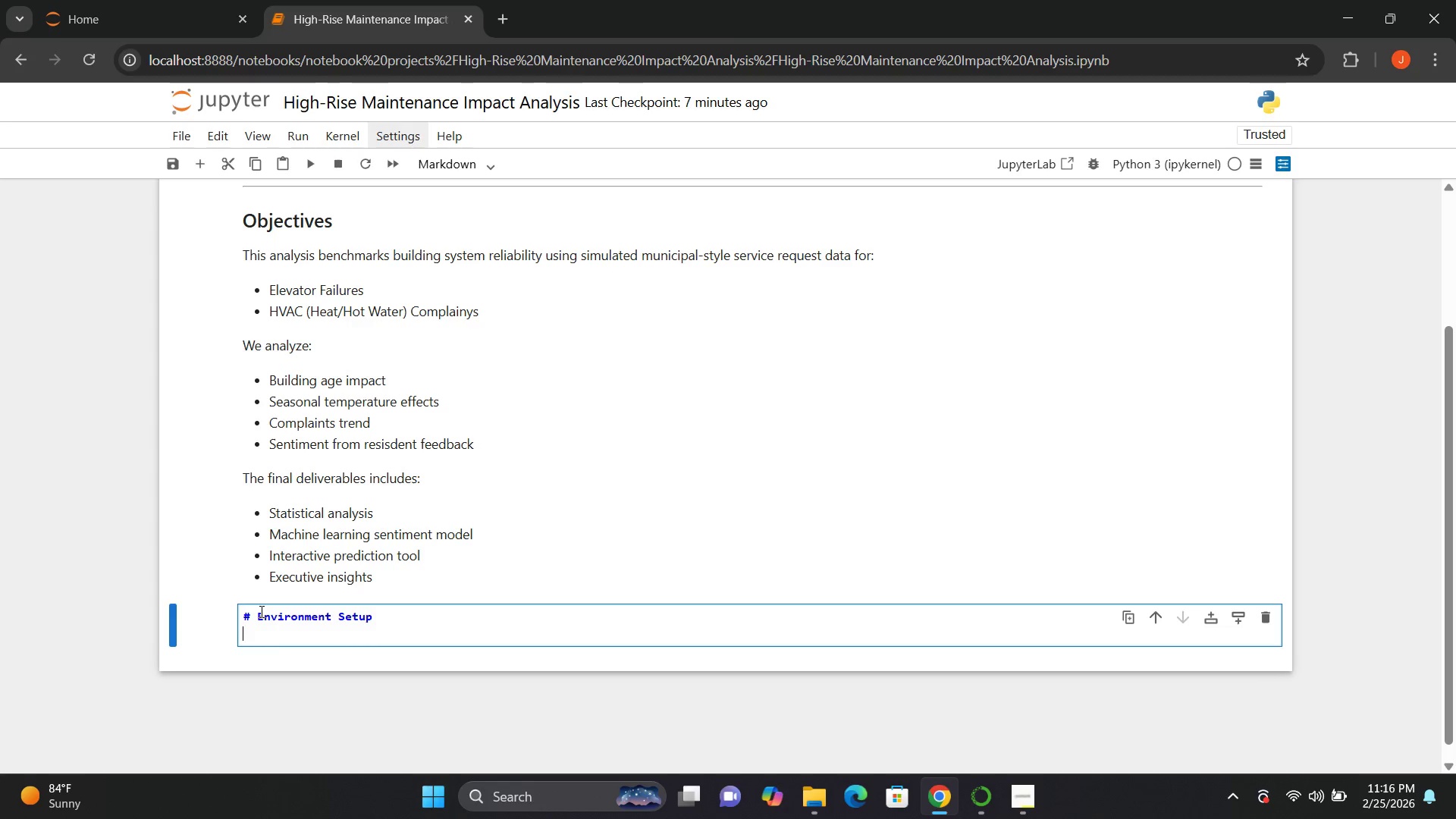 
key(Enter)
 